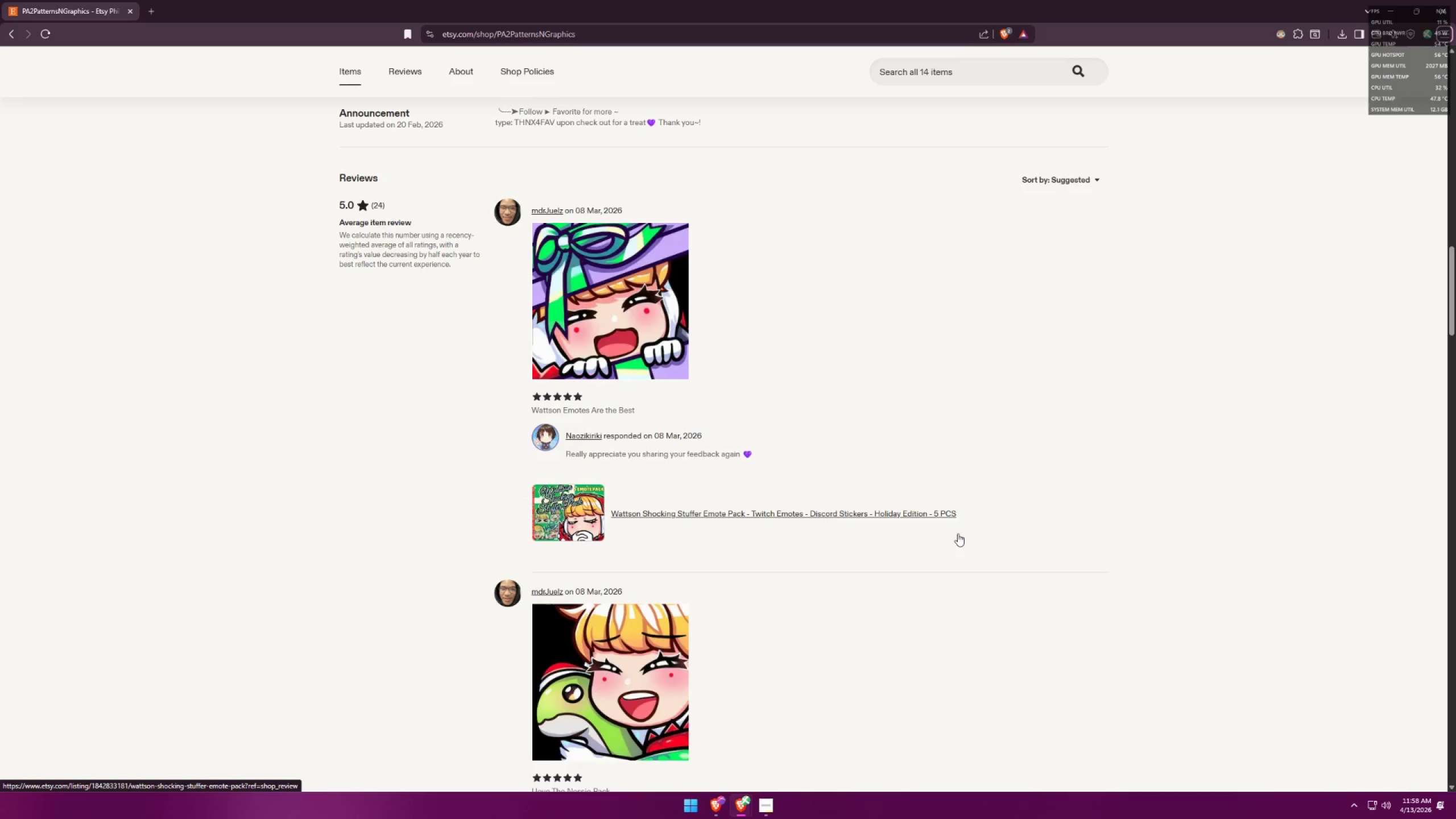 
key(Alt+AltLeft)
 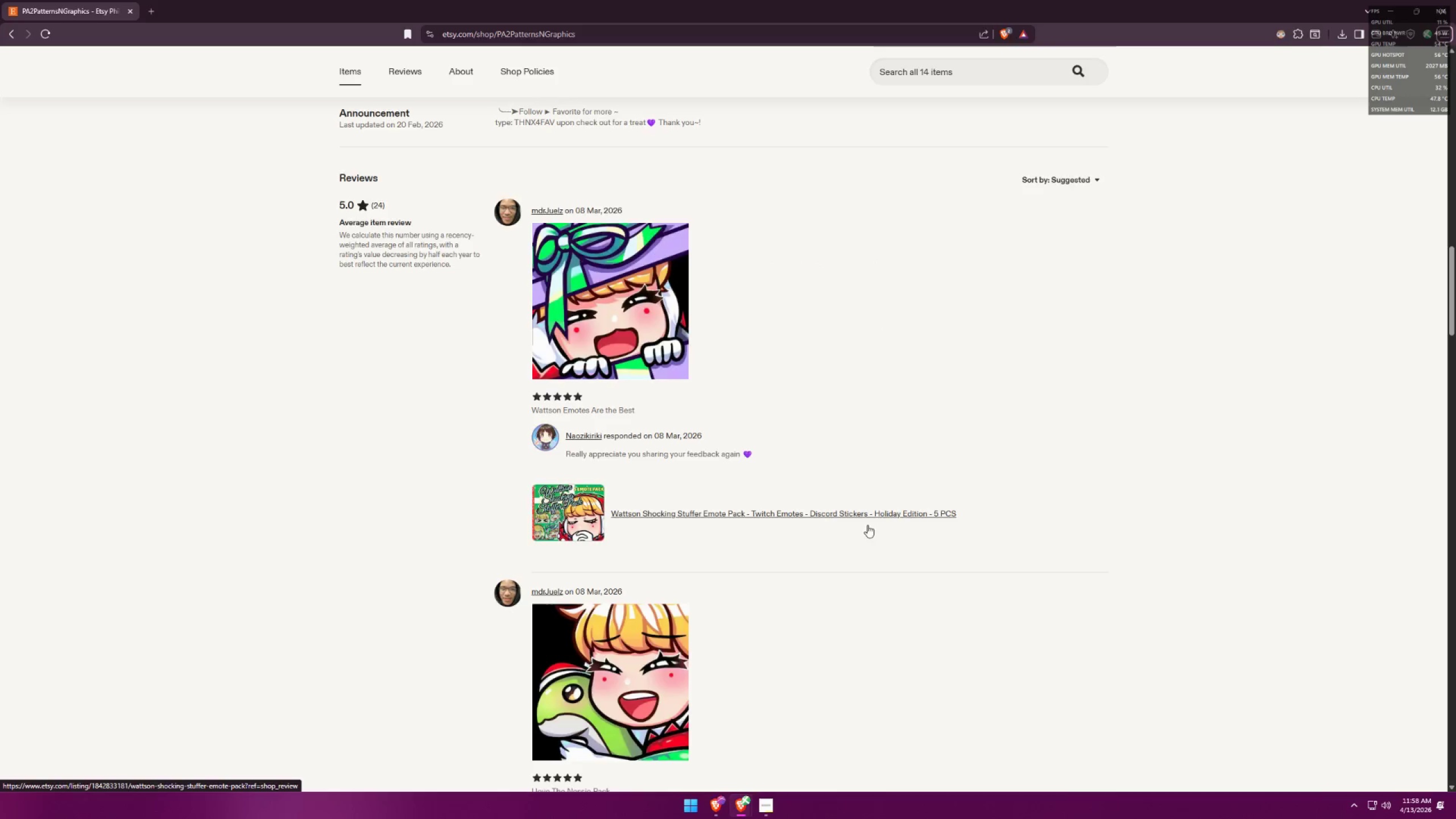 
key(Alt+Tab)
 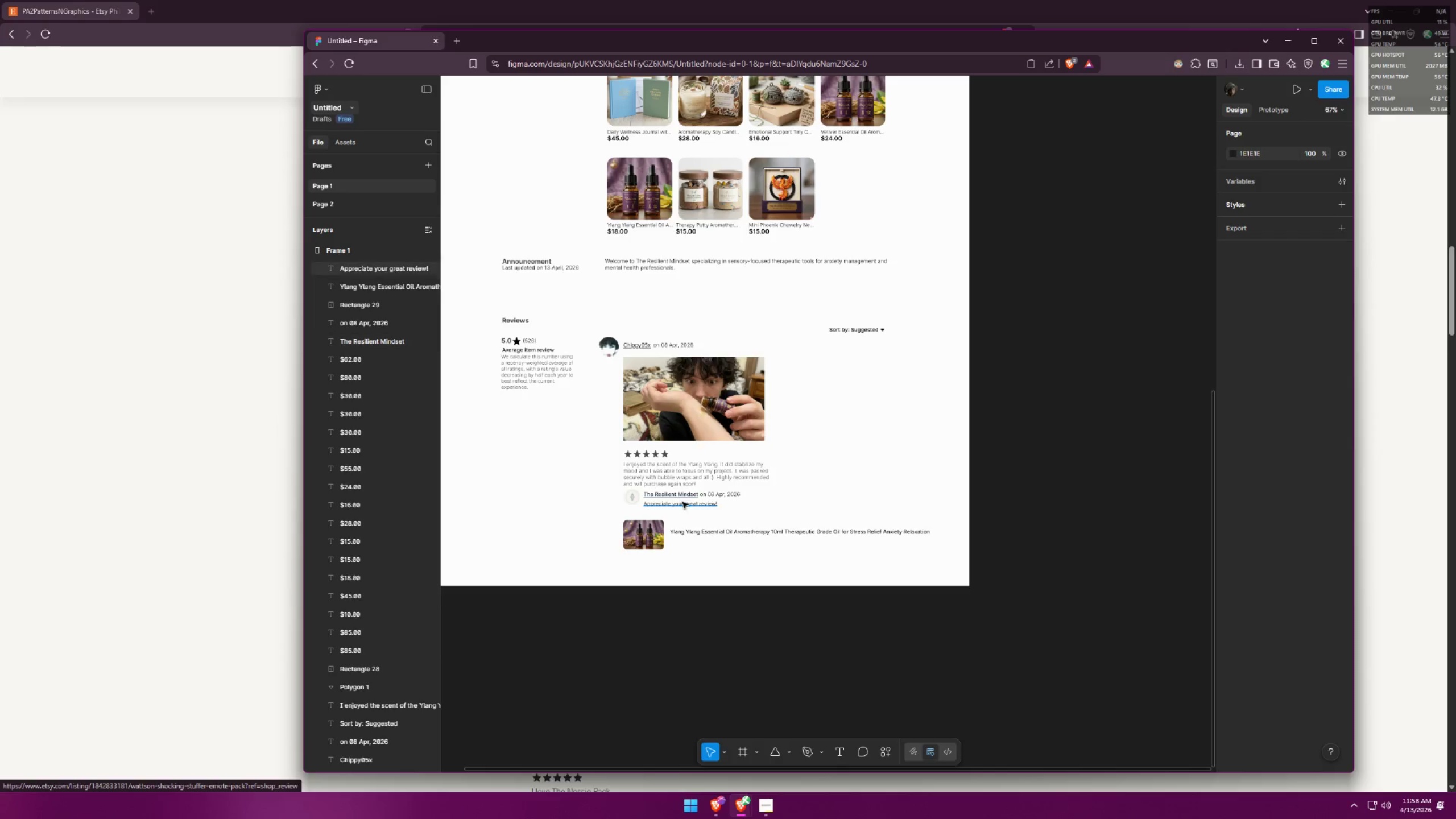 
hold_key(key=ControlLeft, duration=0.87)
 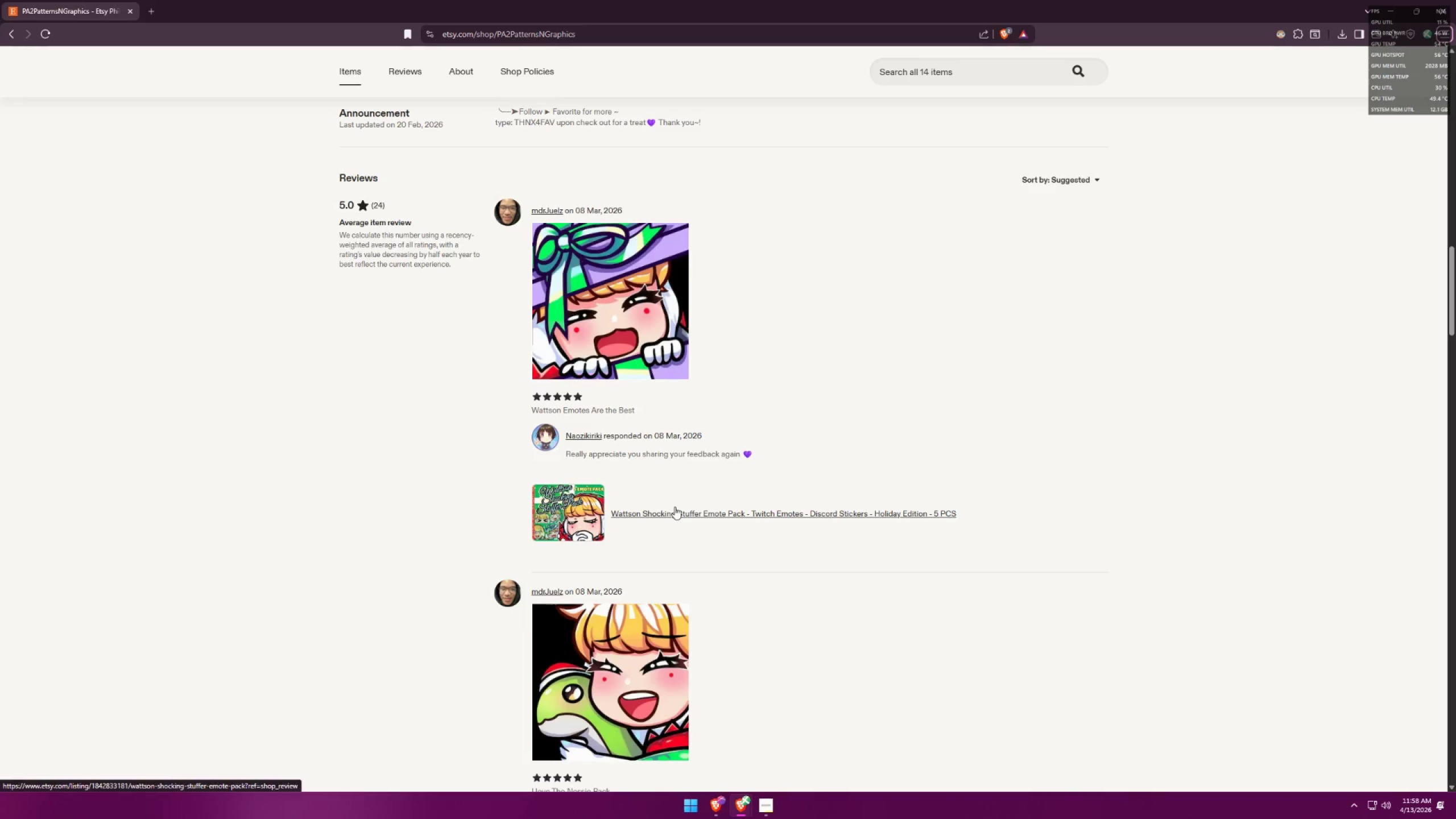 
key(Alt+AltLeft)
 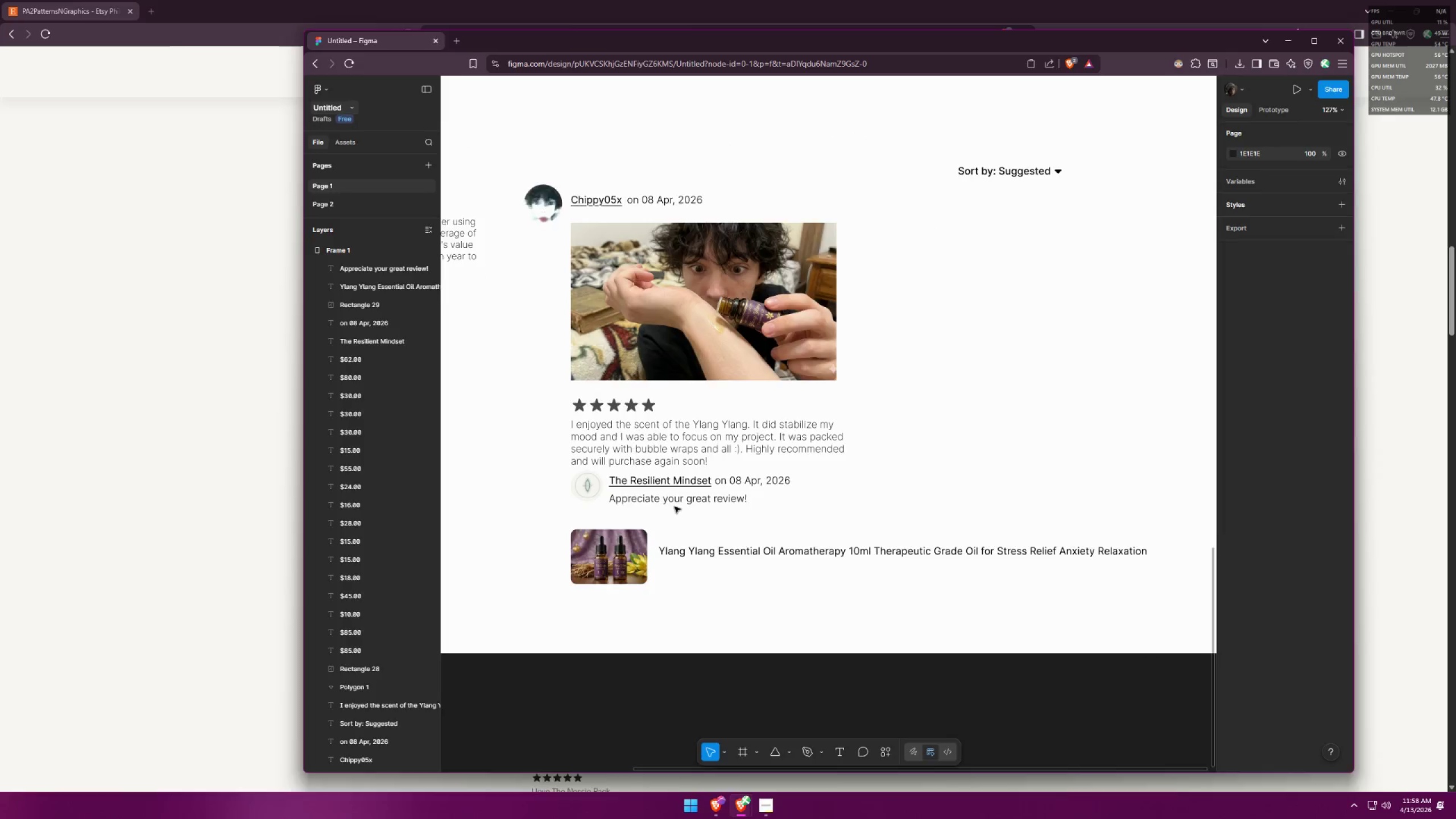 
key(Alt+Tab)
 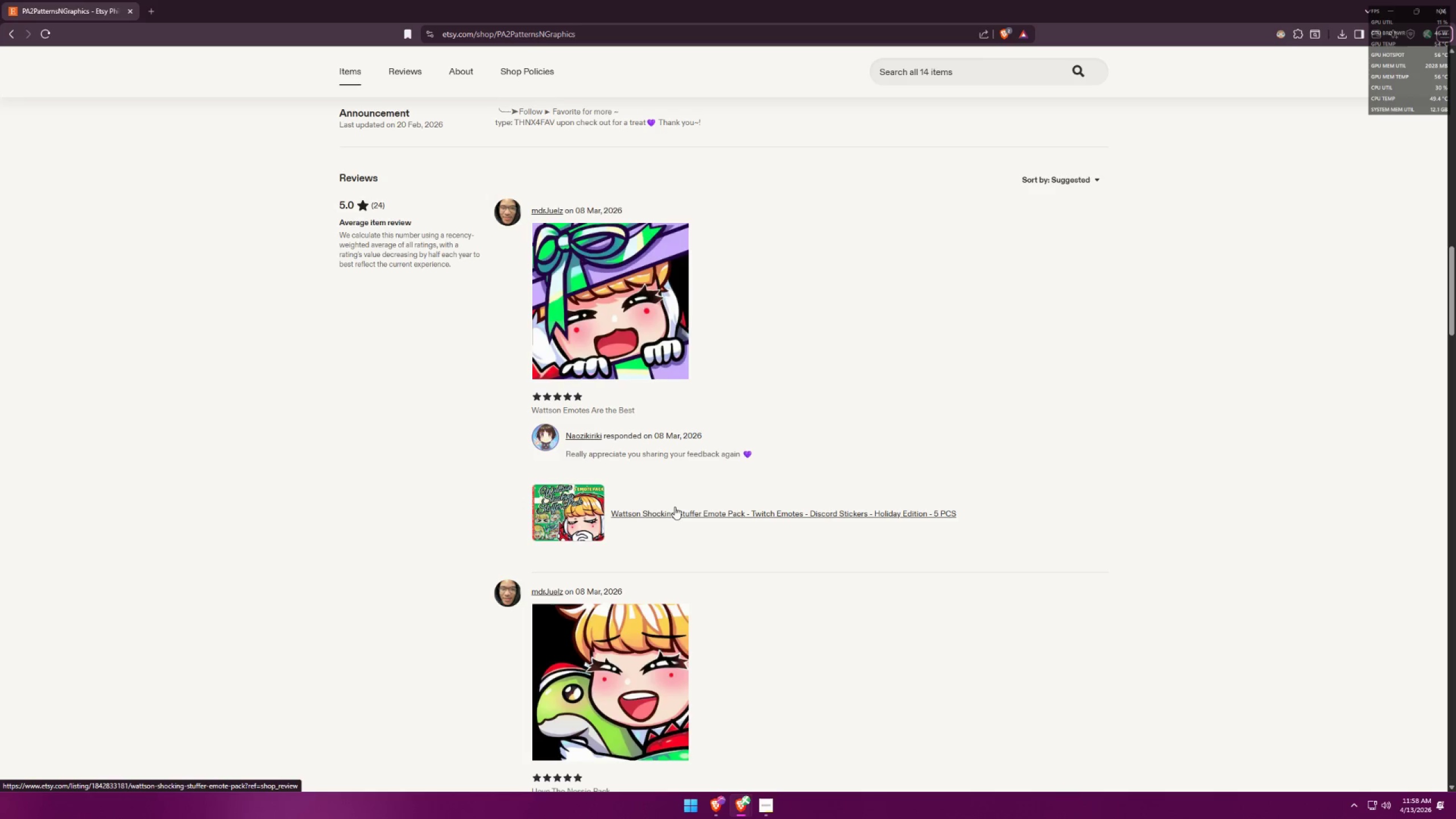 
scroll: coordinate [675, 507], scroll_direction: up, amount: 8.0
 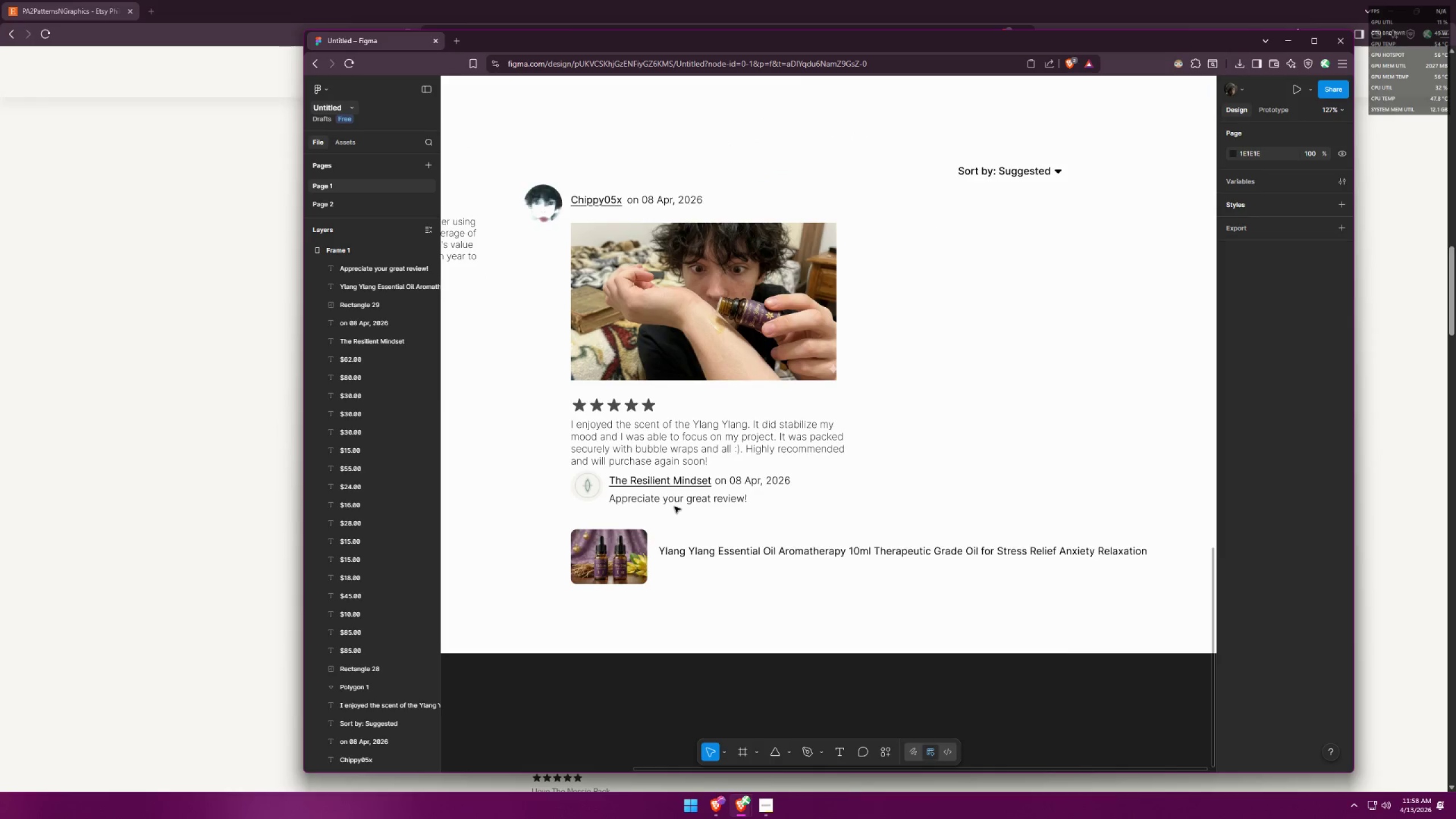 
key(Alt+AltLeft)
 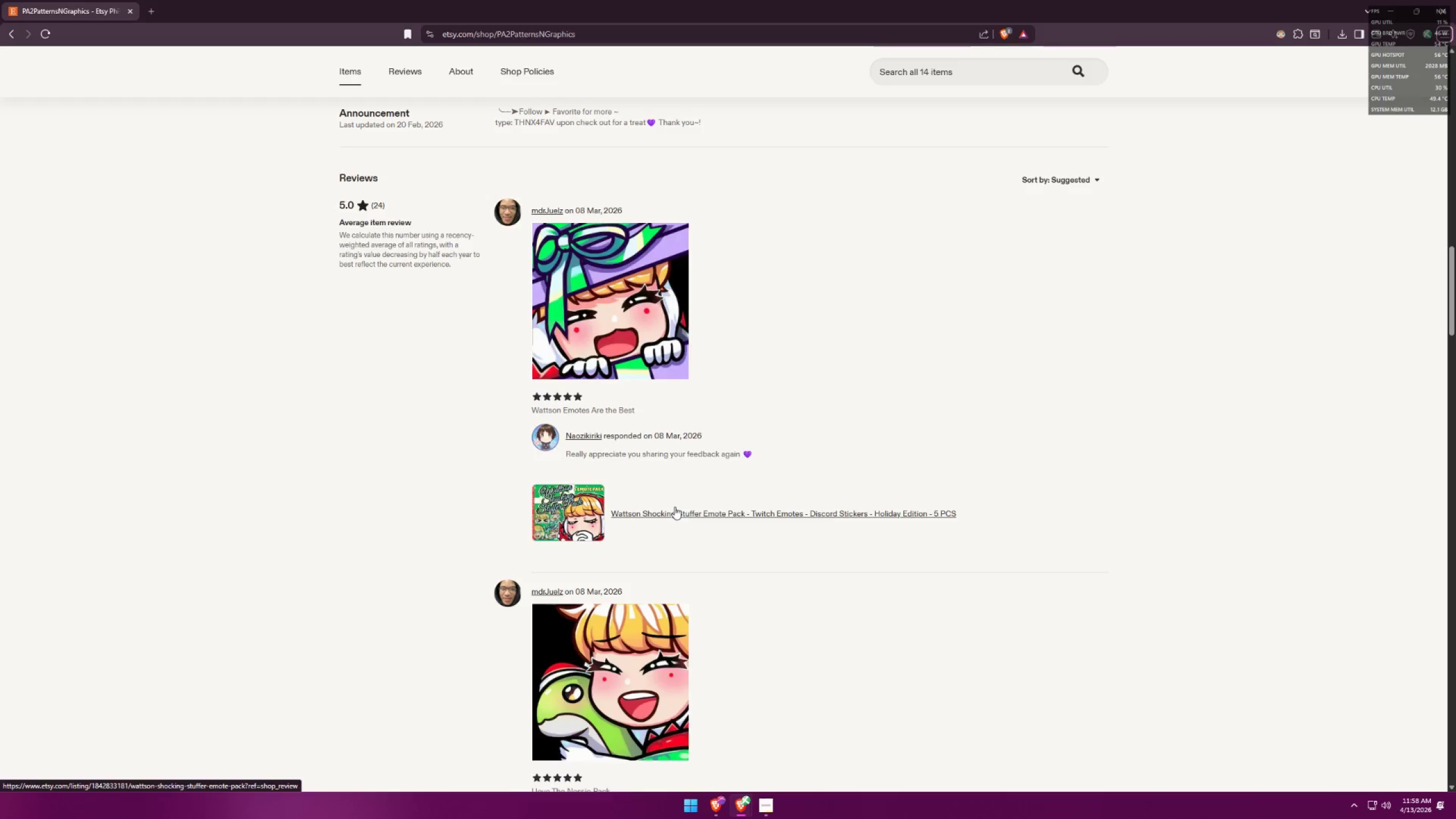 
key(Alt+Tab)
 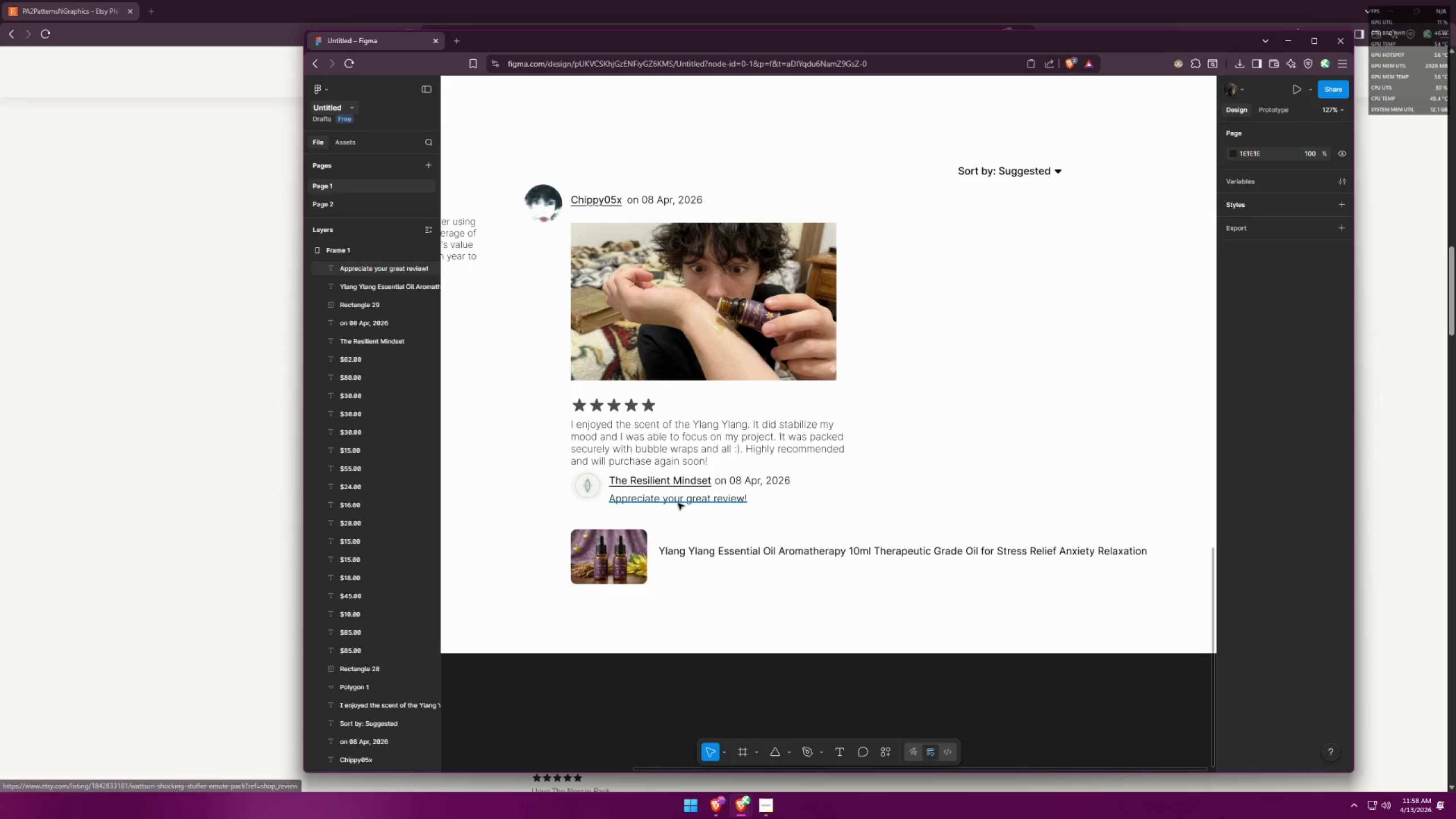 
hold_key(key=ControlLeft, duration=0.57)
scroll: coordinate [772, 515], scroll_direction: up, amount: 2.0
 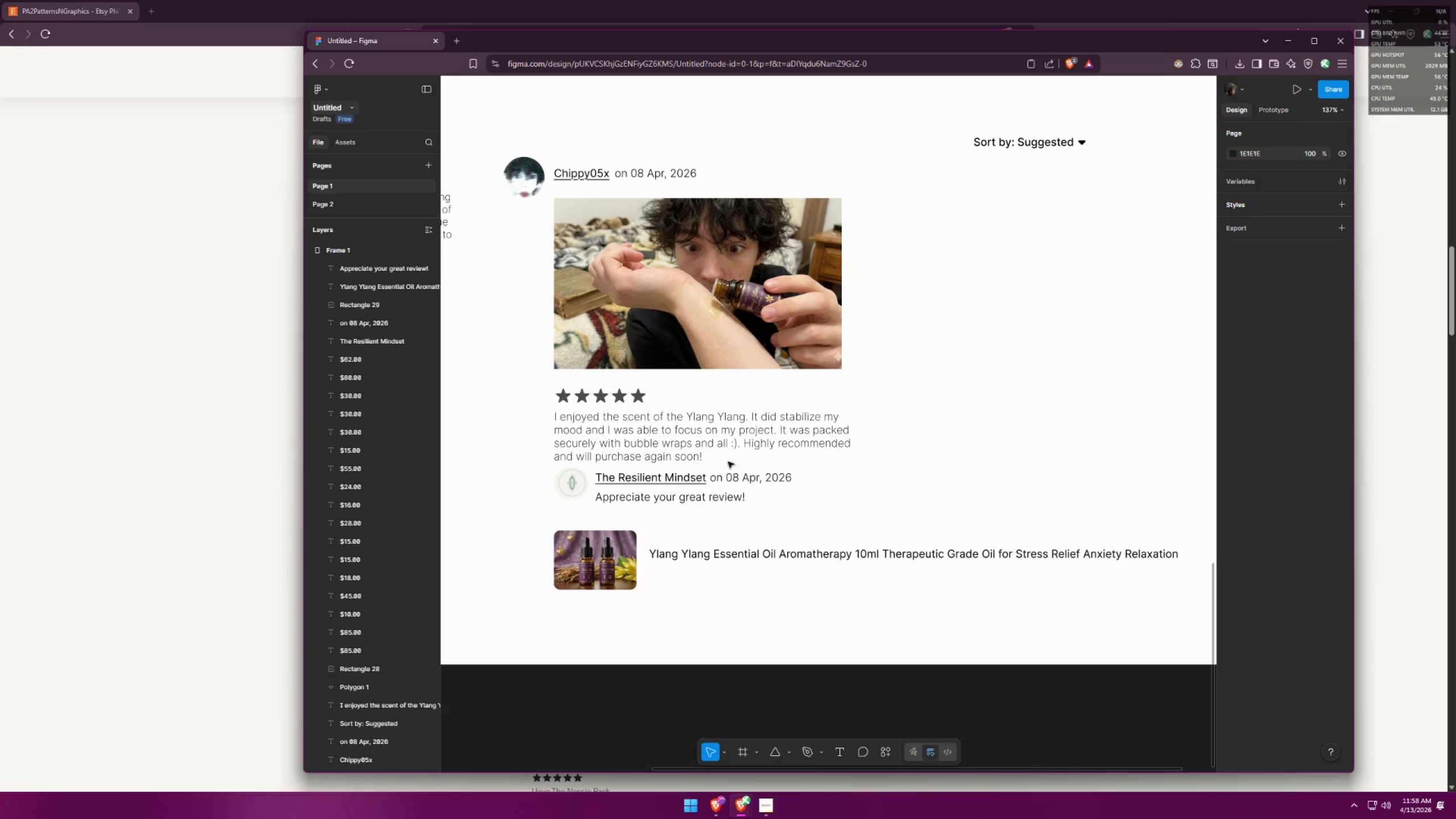 
left_click([704, 443])
 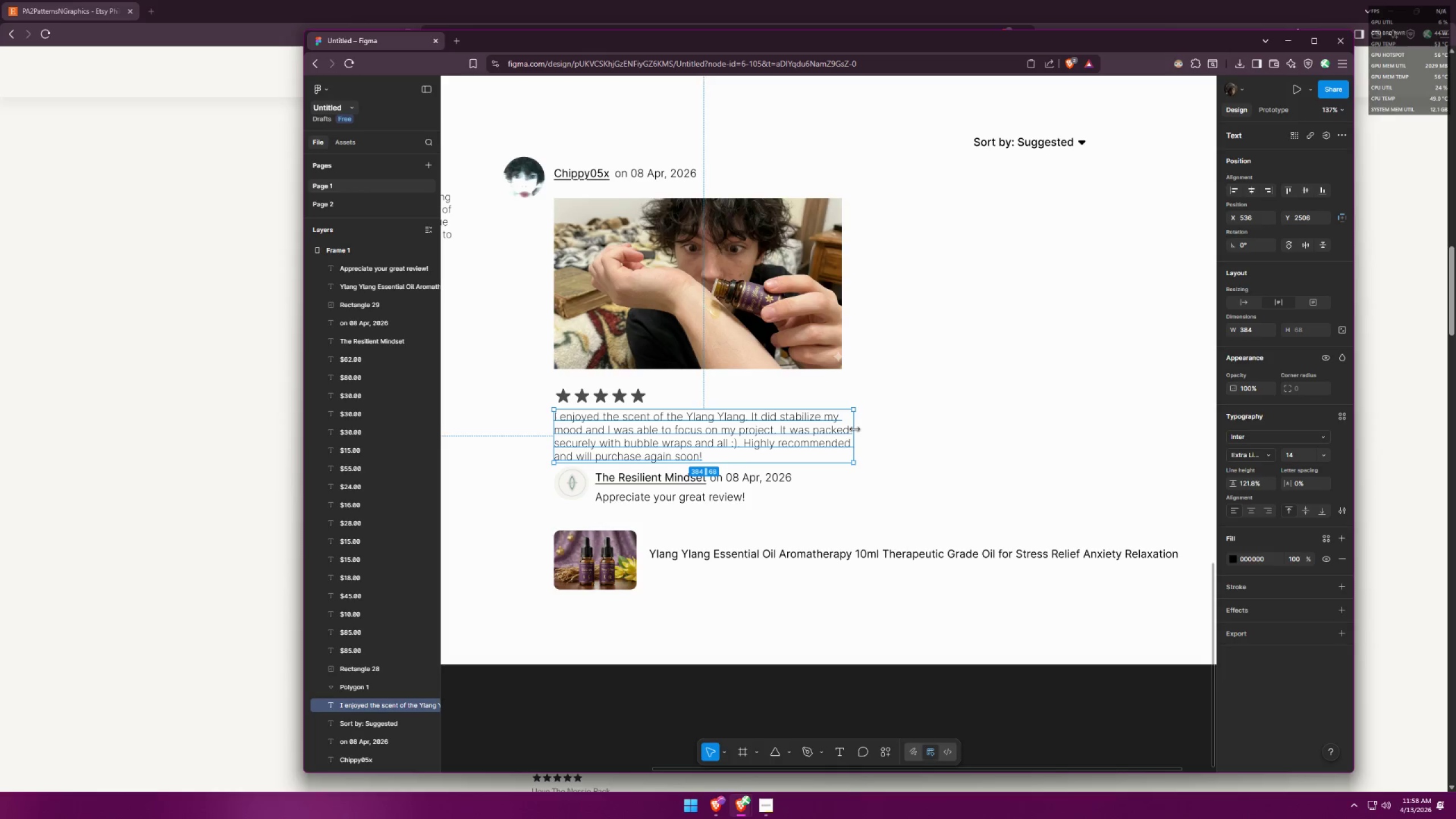 
left_click_drag(start_coordinate=[855, 429], to_coordinate=[1127, 415])
 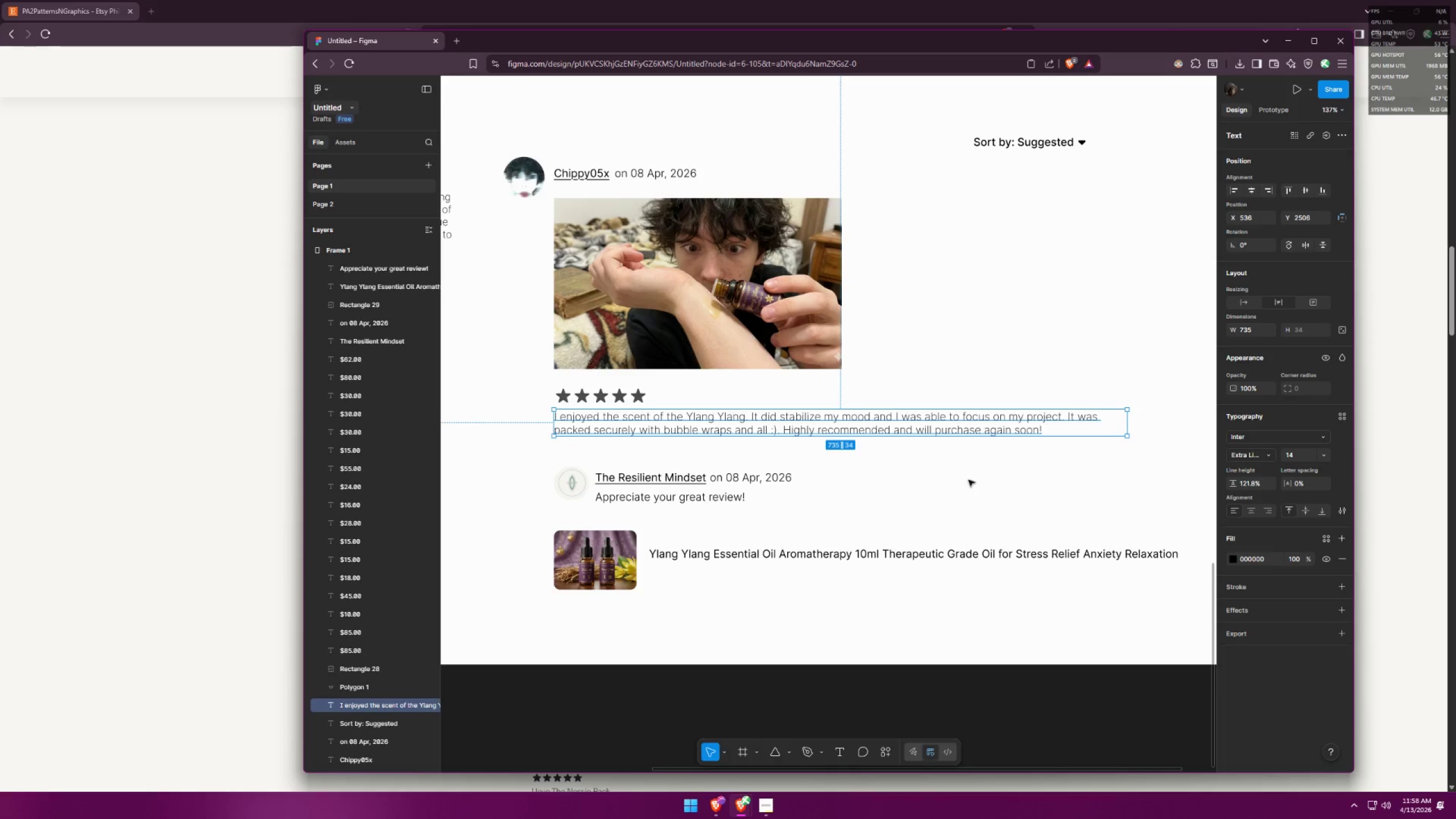 
left_click([940, 489])
 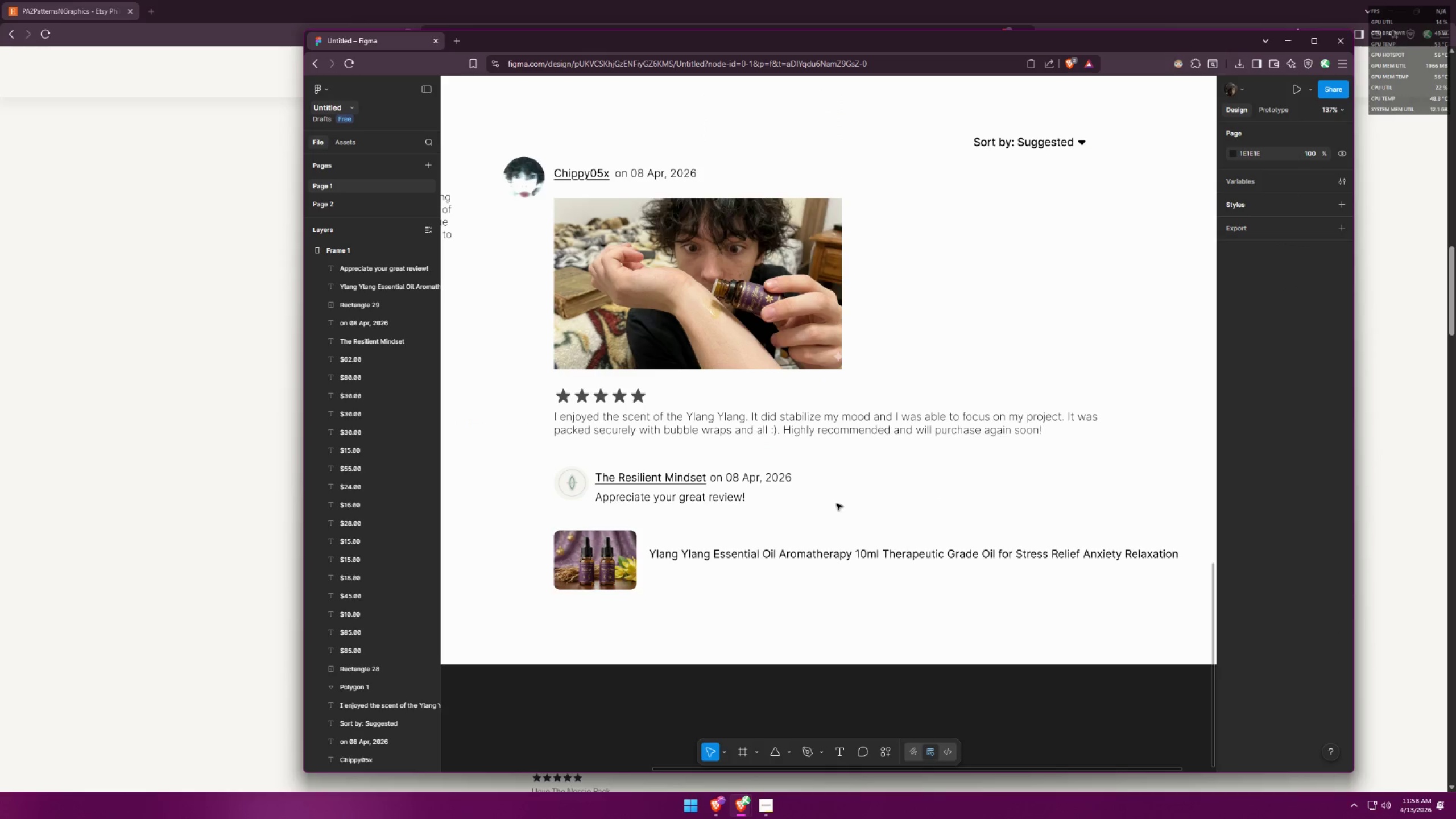 
left_click_drag(start_coordinate=[825, 514], to_coordinate=[553, 460])
 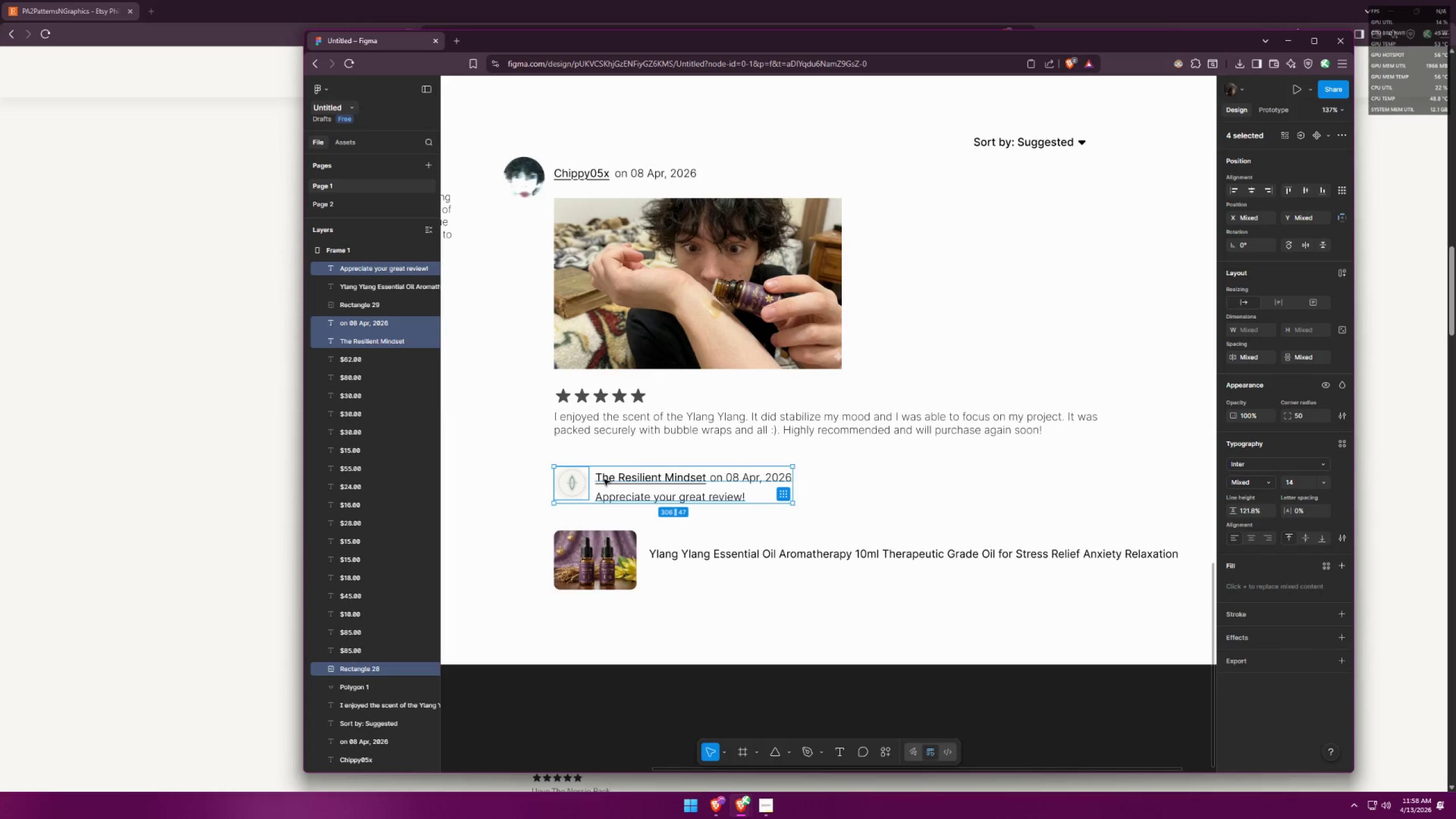 
hold_key(key=ShiftLeft, duration=1.14)
left_click_drag(start_coordinate=[611, 482], to_coordinate=[612, 464])
 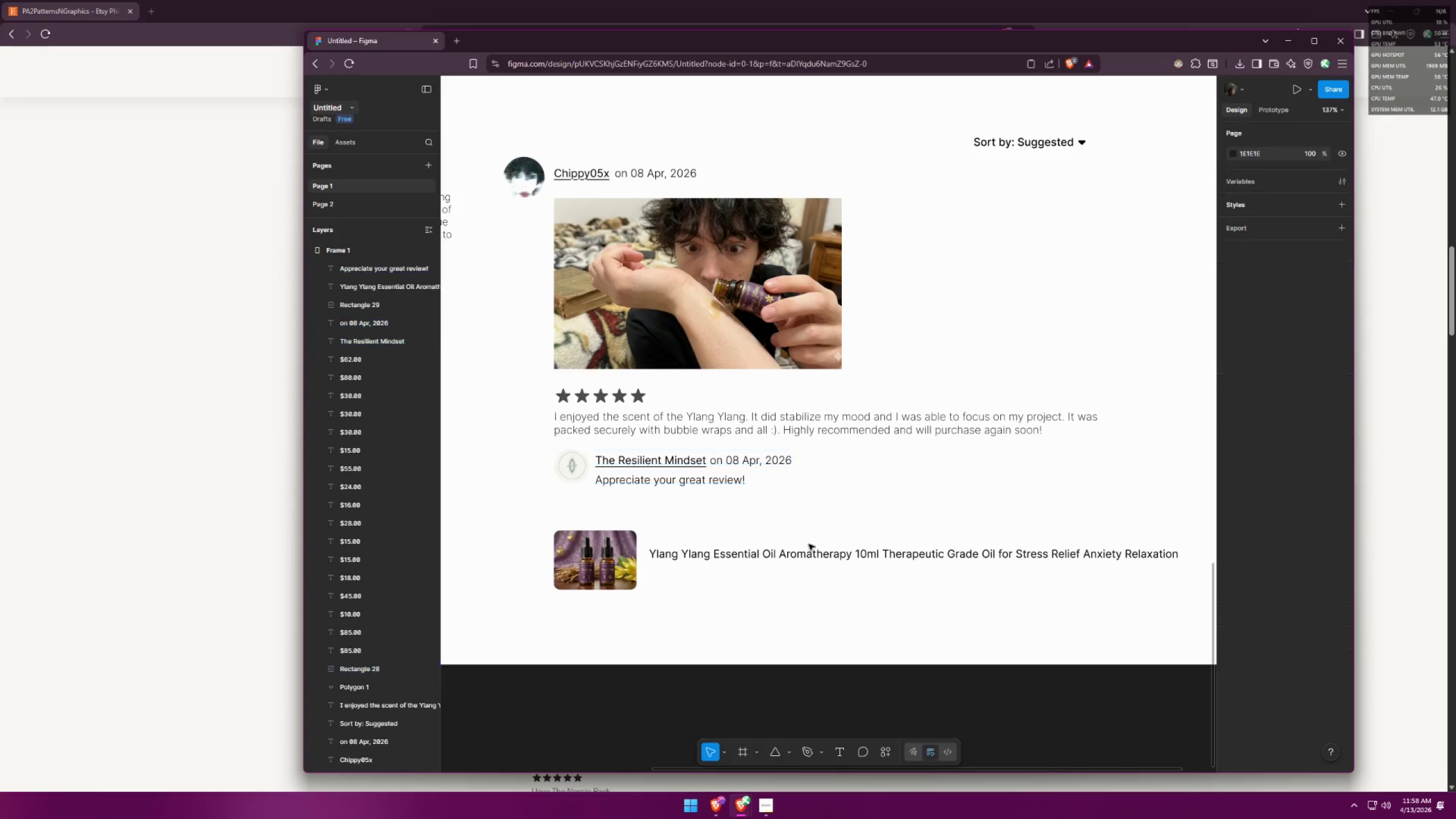 
left_click_drag(start_coordinate=[903, 627], to_coordinate=[589, 531])
 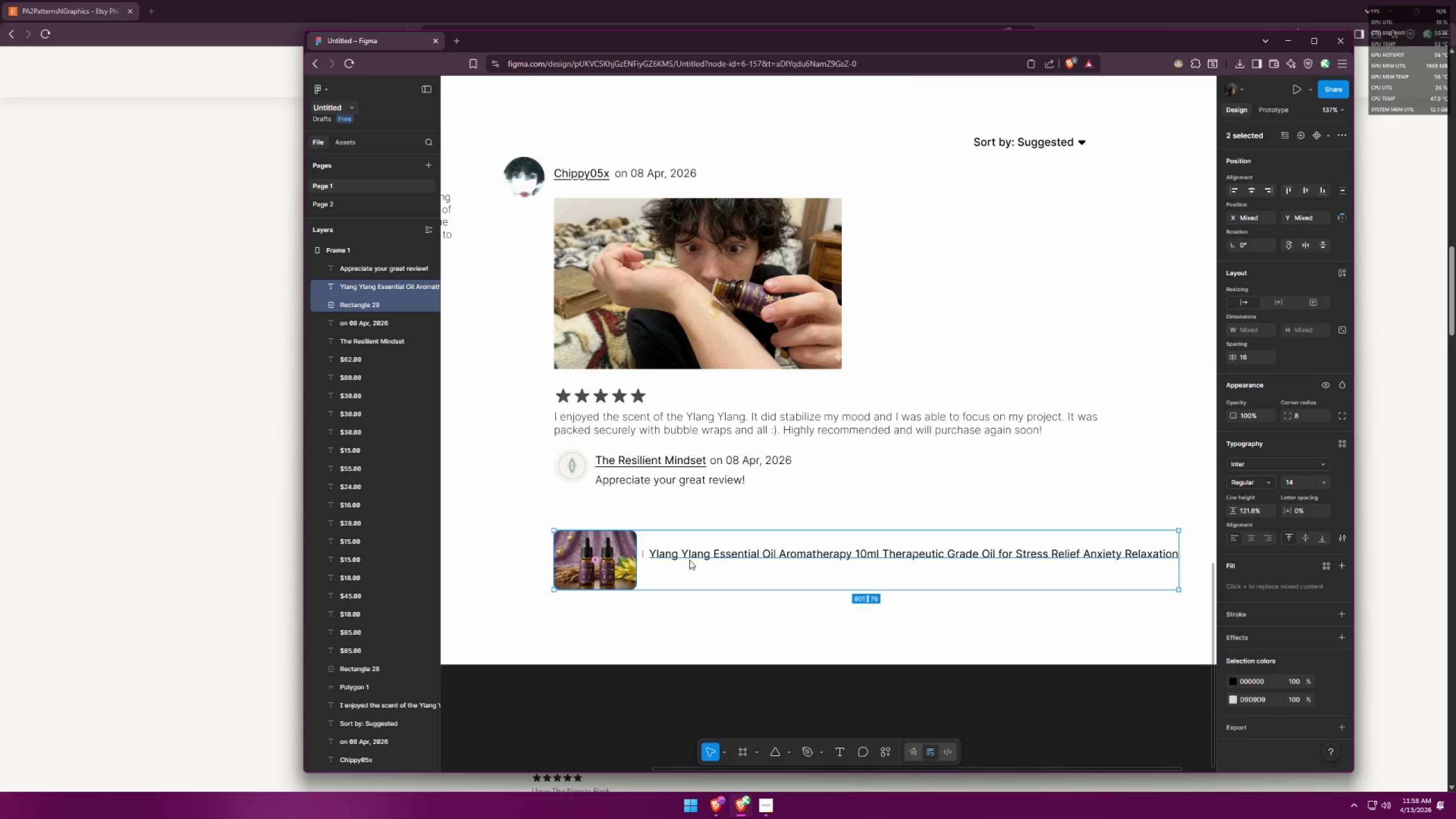 
hold_key(key=ShiftLeft, duration=1.53)
left_click_drag(start_coordinate=[735, 556], to_coordinate=[738, 532])
 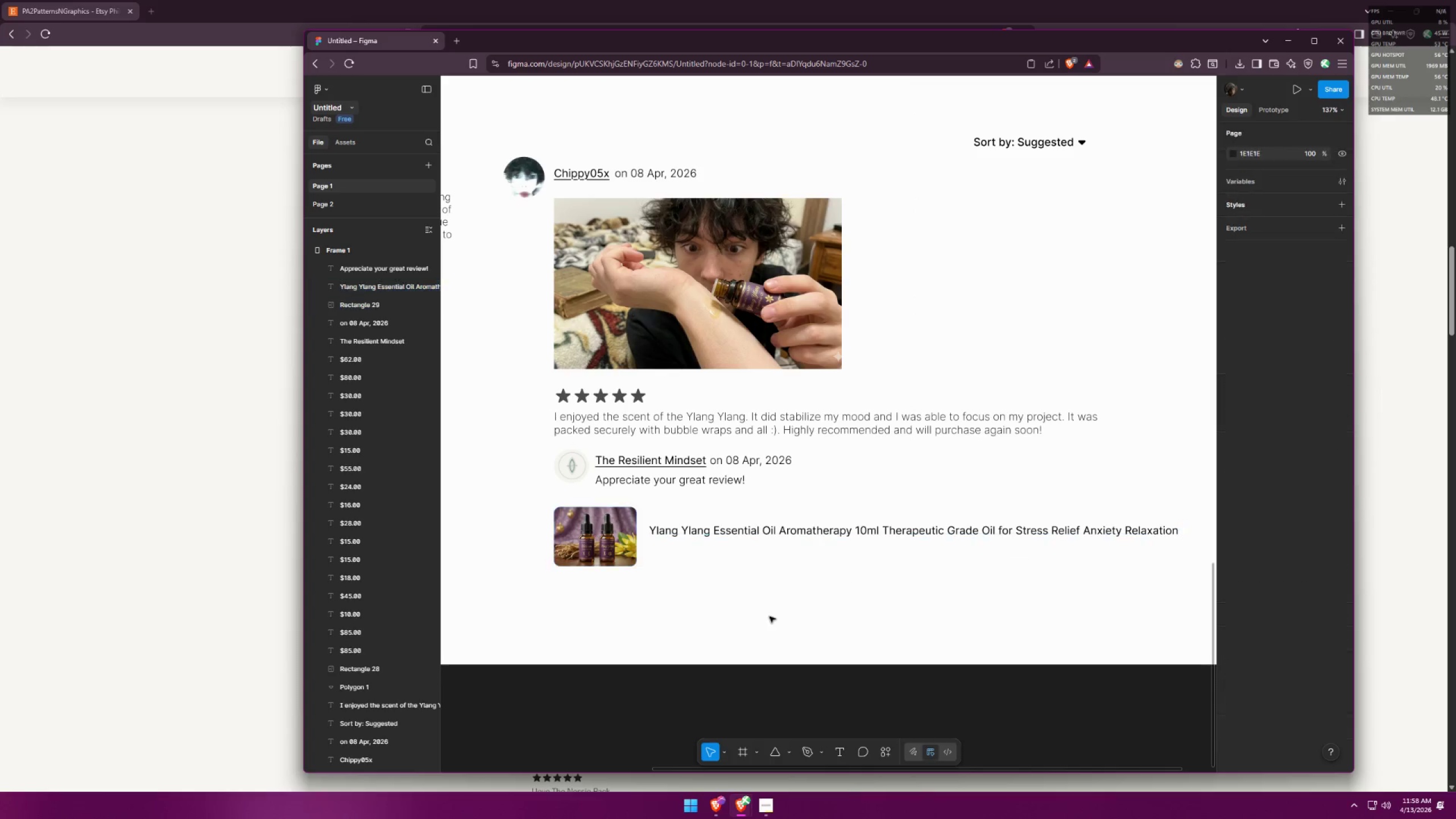 
hold_key(key=ShiftLeft, duration=0.33)
 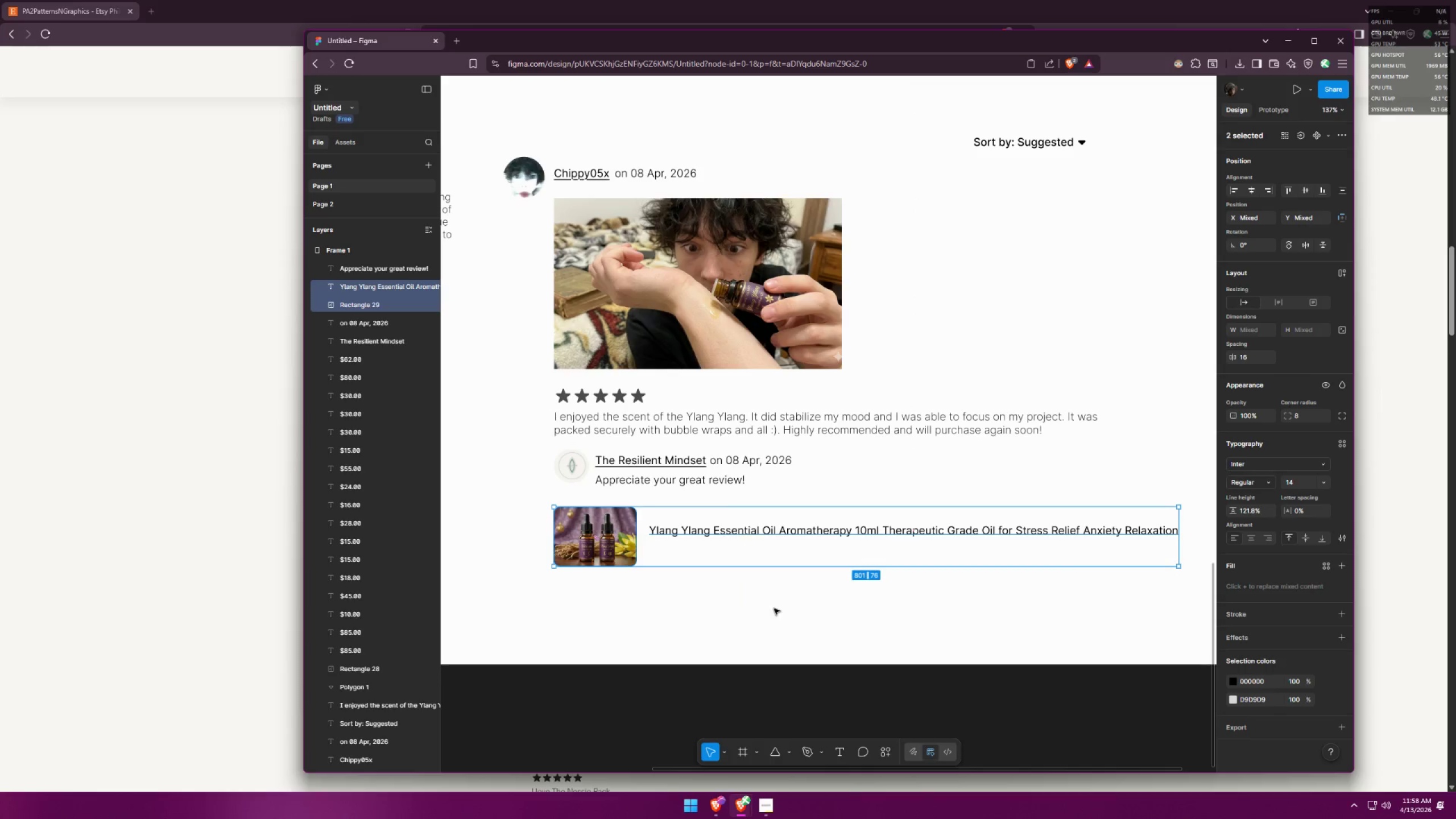 
left_click([770, 617])
 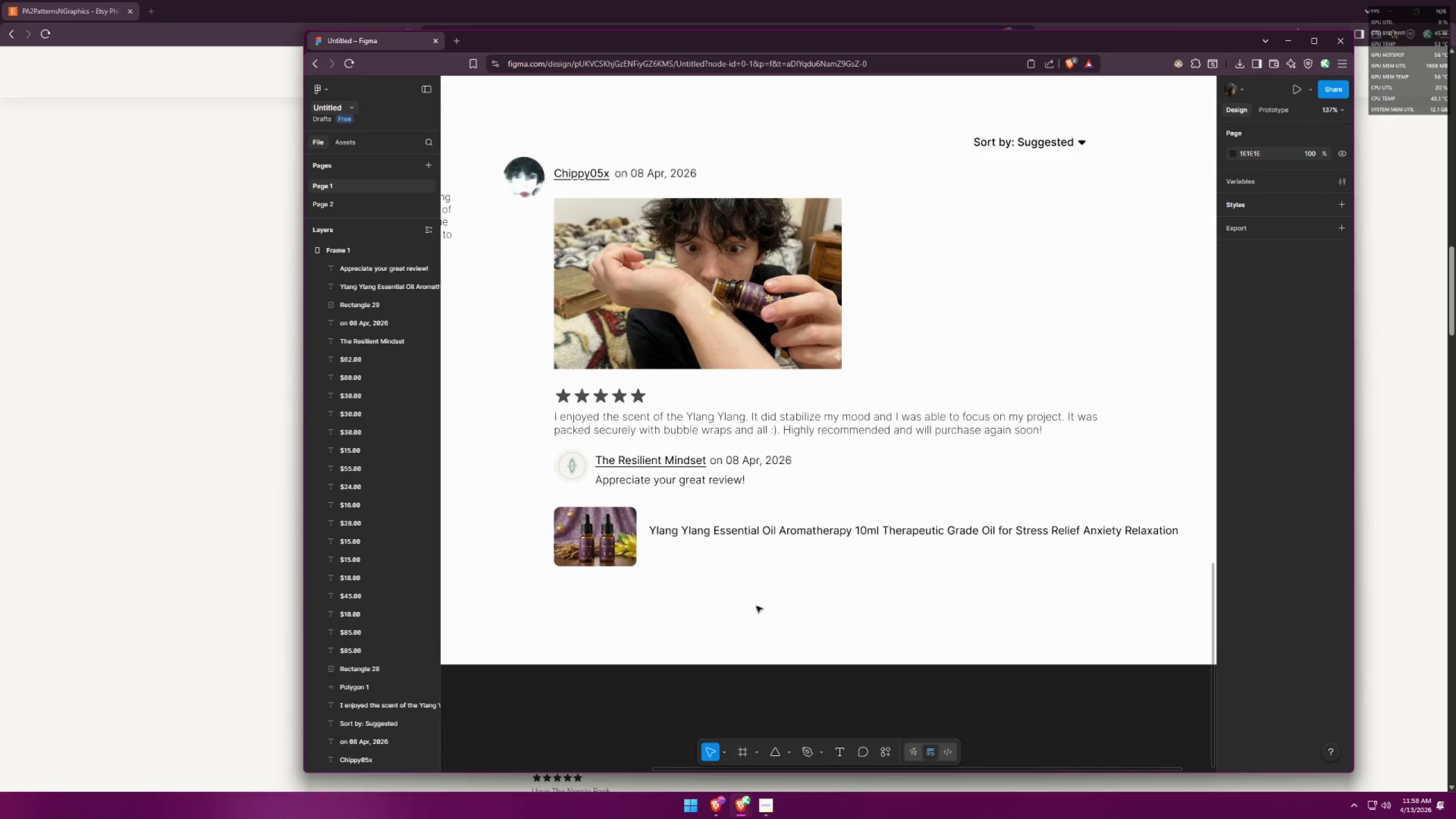 
hold_key(key=ControlLeft, duration=1.5)
scroll: coordinate [755, 413], scroll_direction: down, amount: 8.0
 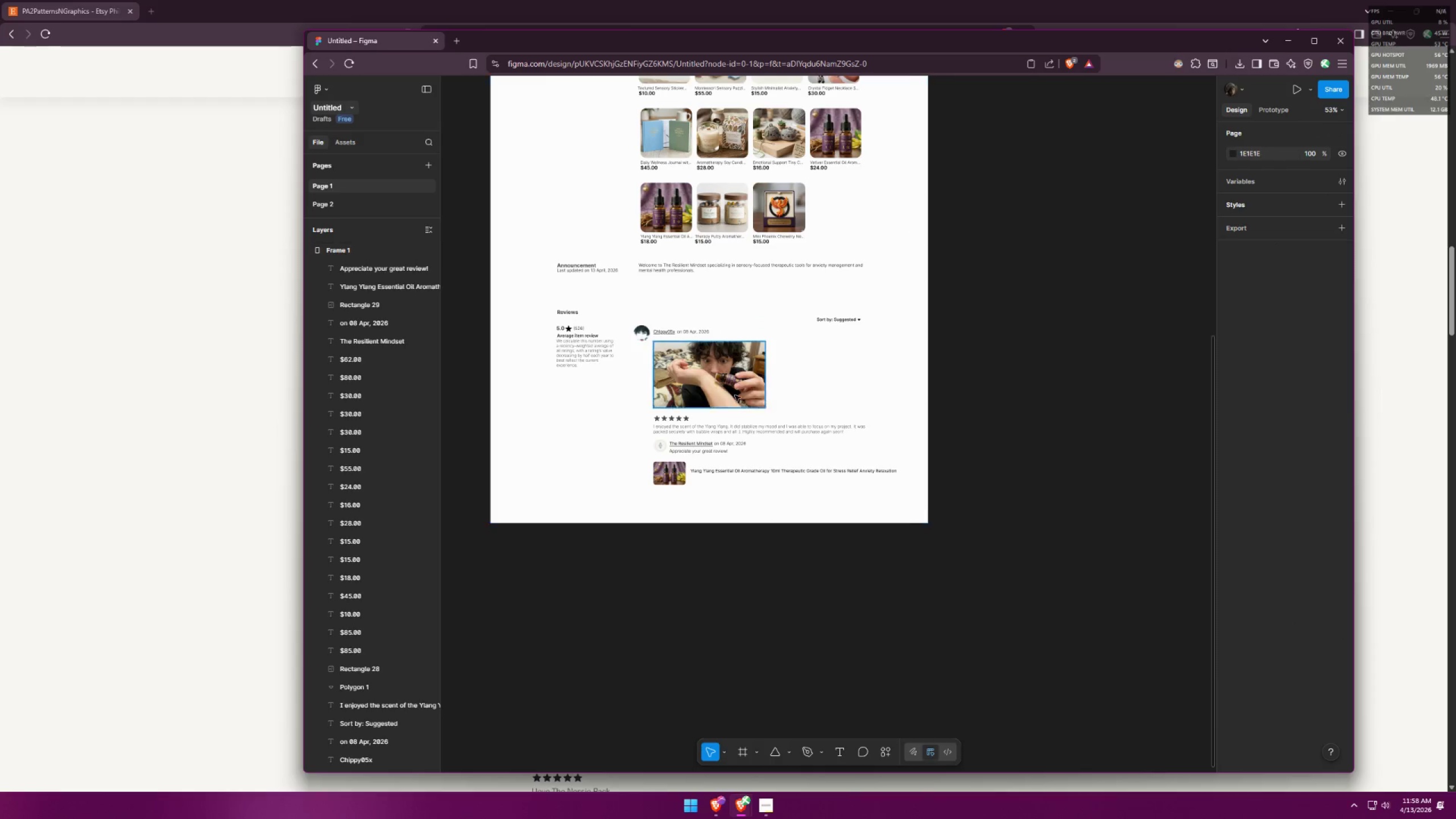 
hold_key(key=ControlLeft, duration=0.6)
scroll: coordinate [648, 416], scroll_direction: up, amount: 8.0
 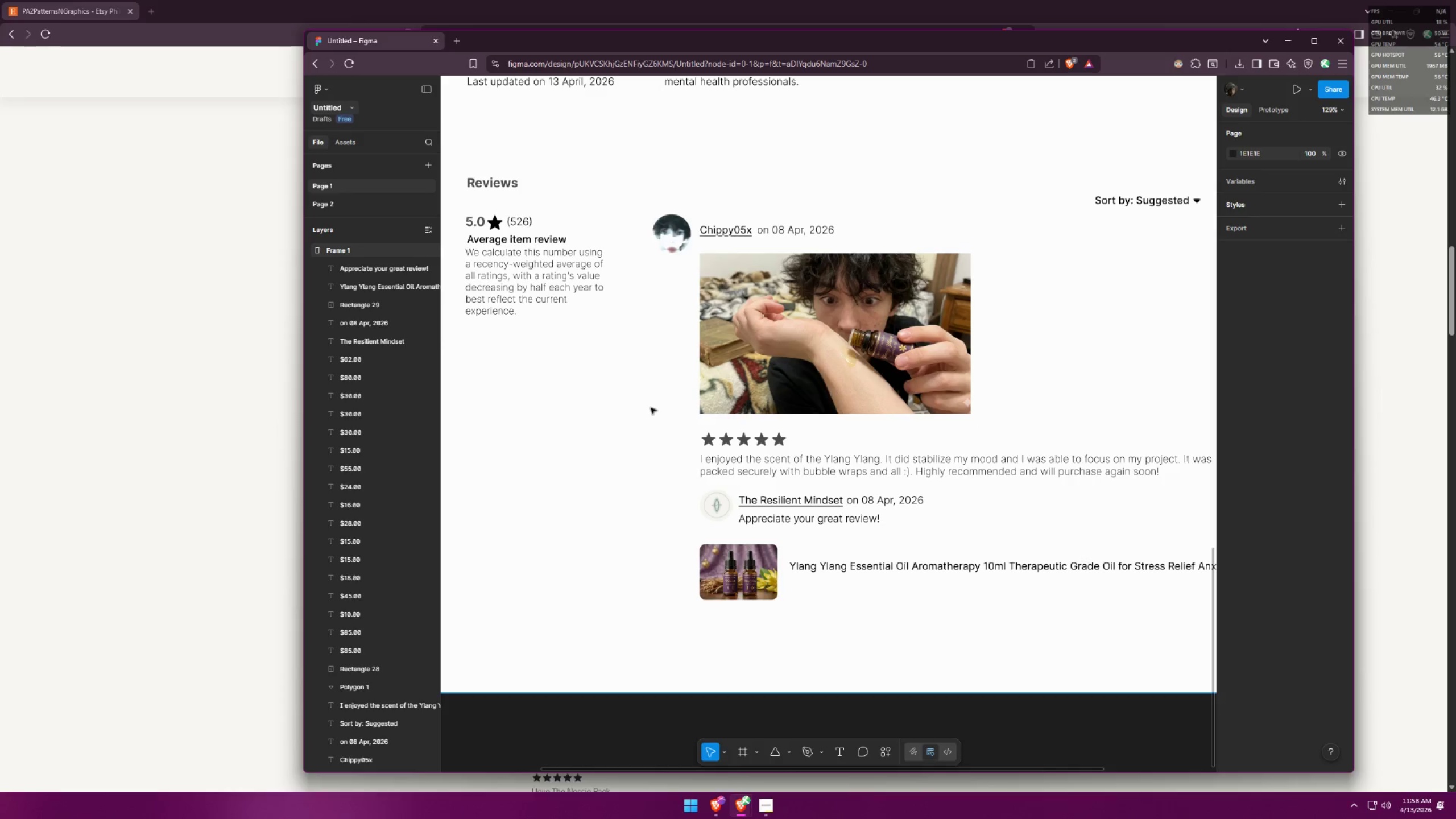 
key(Alt+AltLeft)
 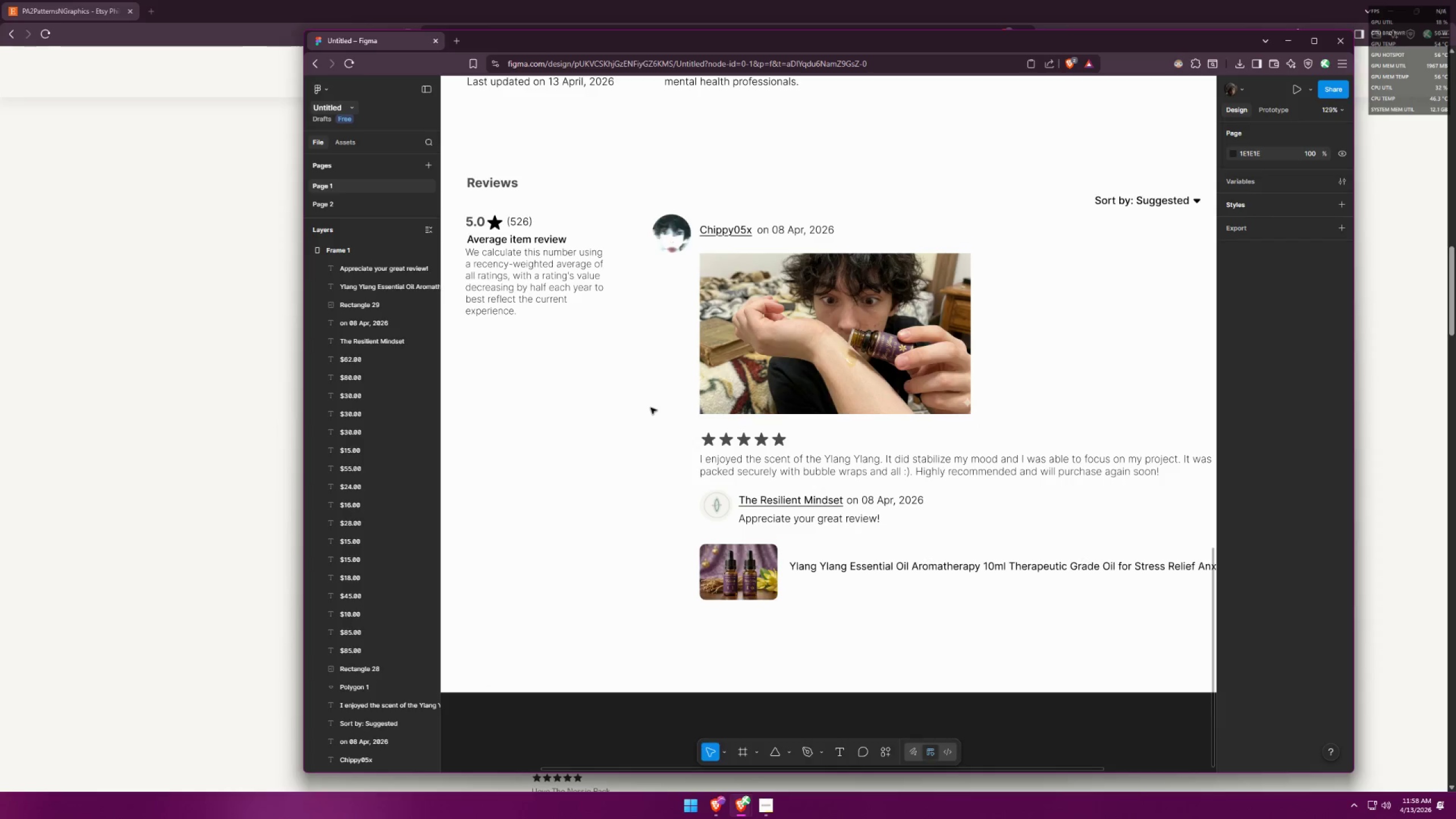 
key(Alt+Tab)
 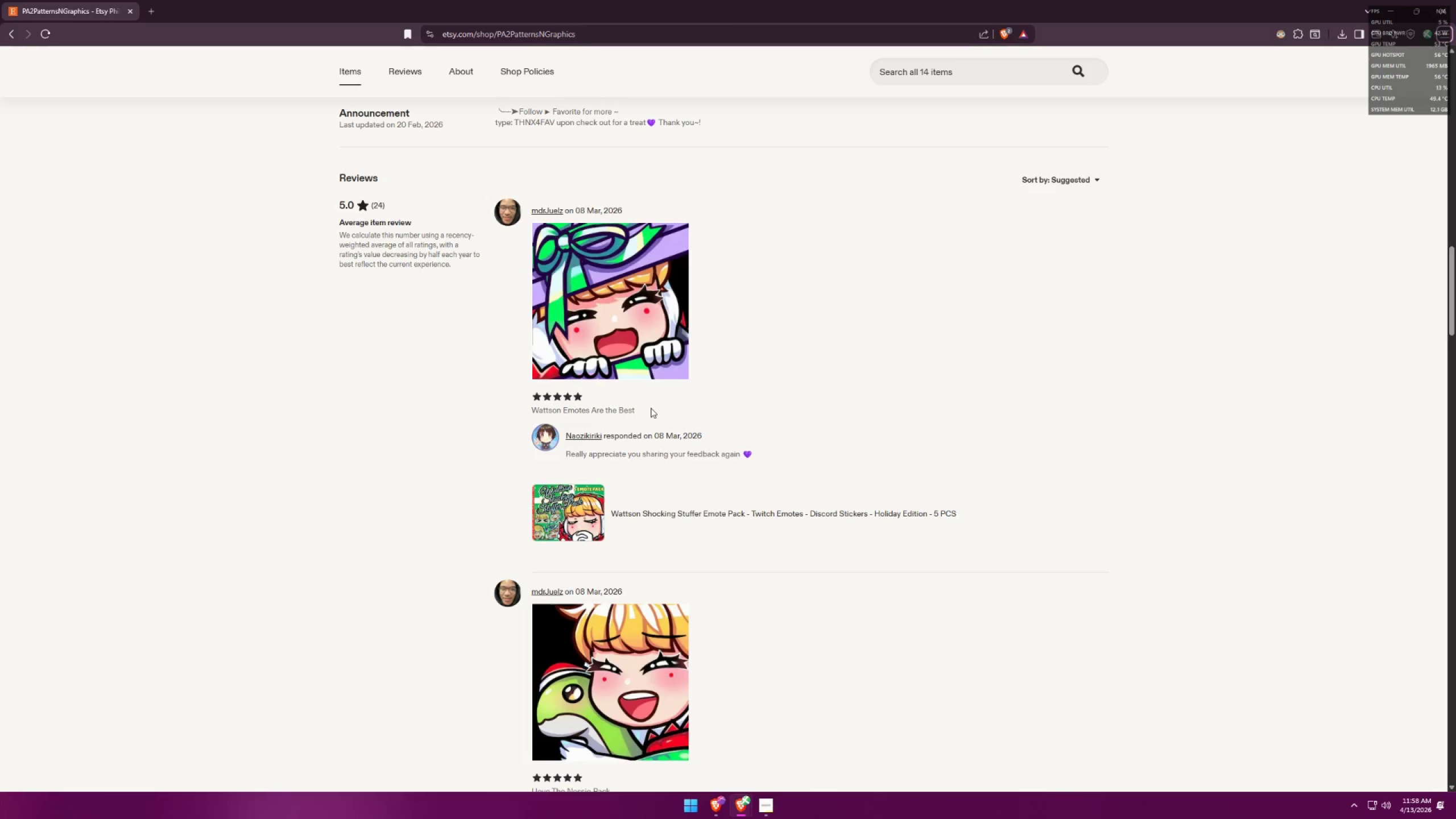 
key(Alt+AltLeft)
 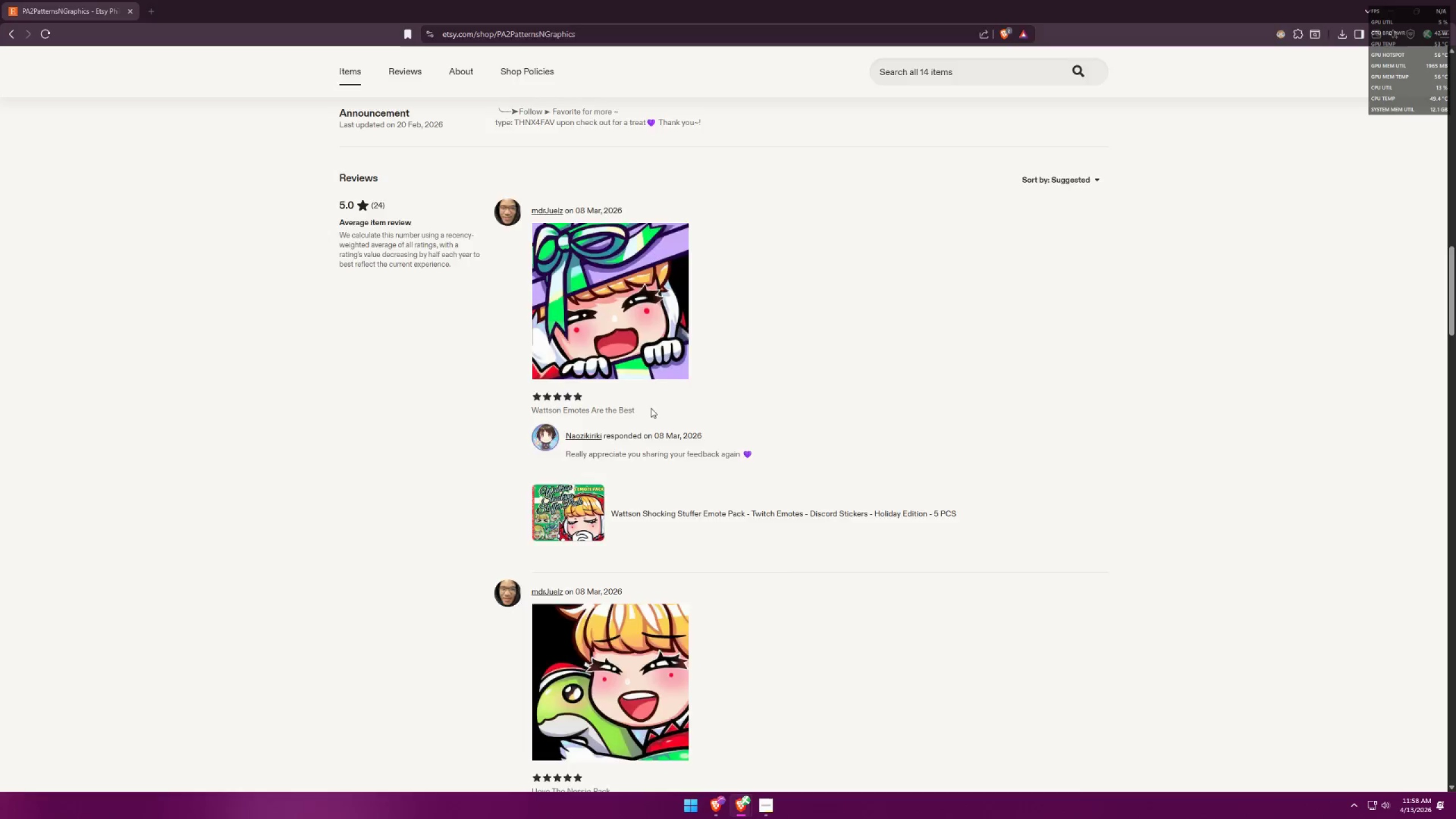 
key(Alt+Tab)
 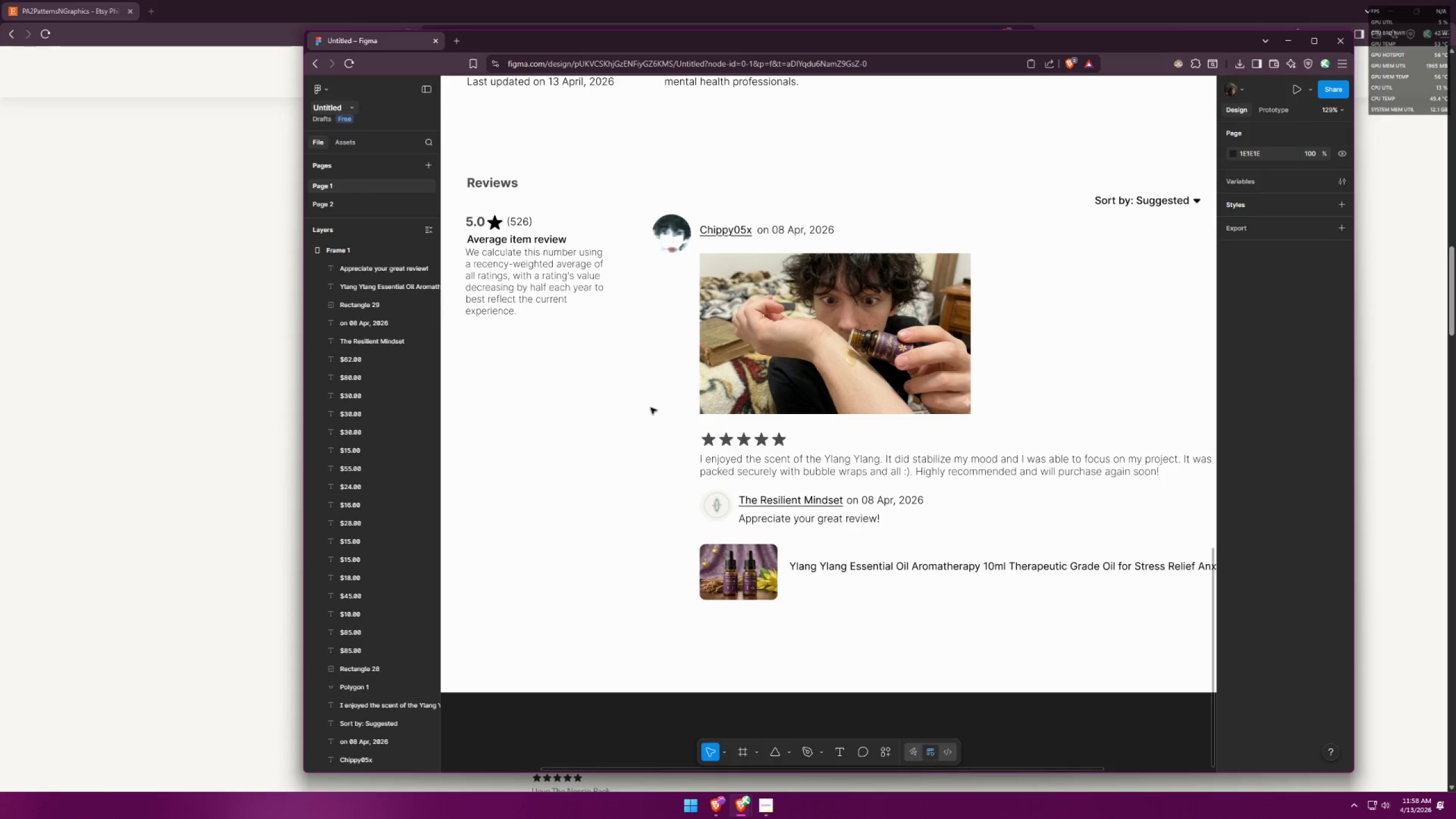 
key(Alt+AltLeft)
 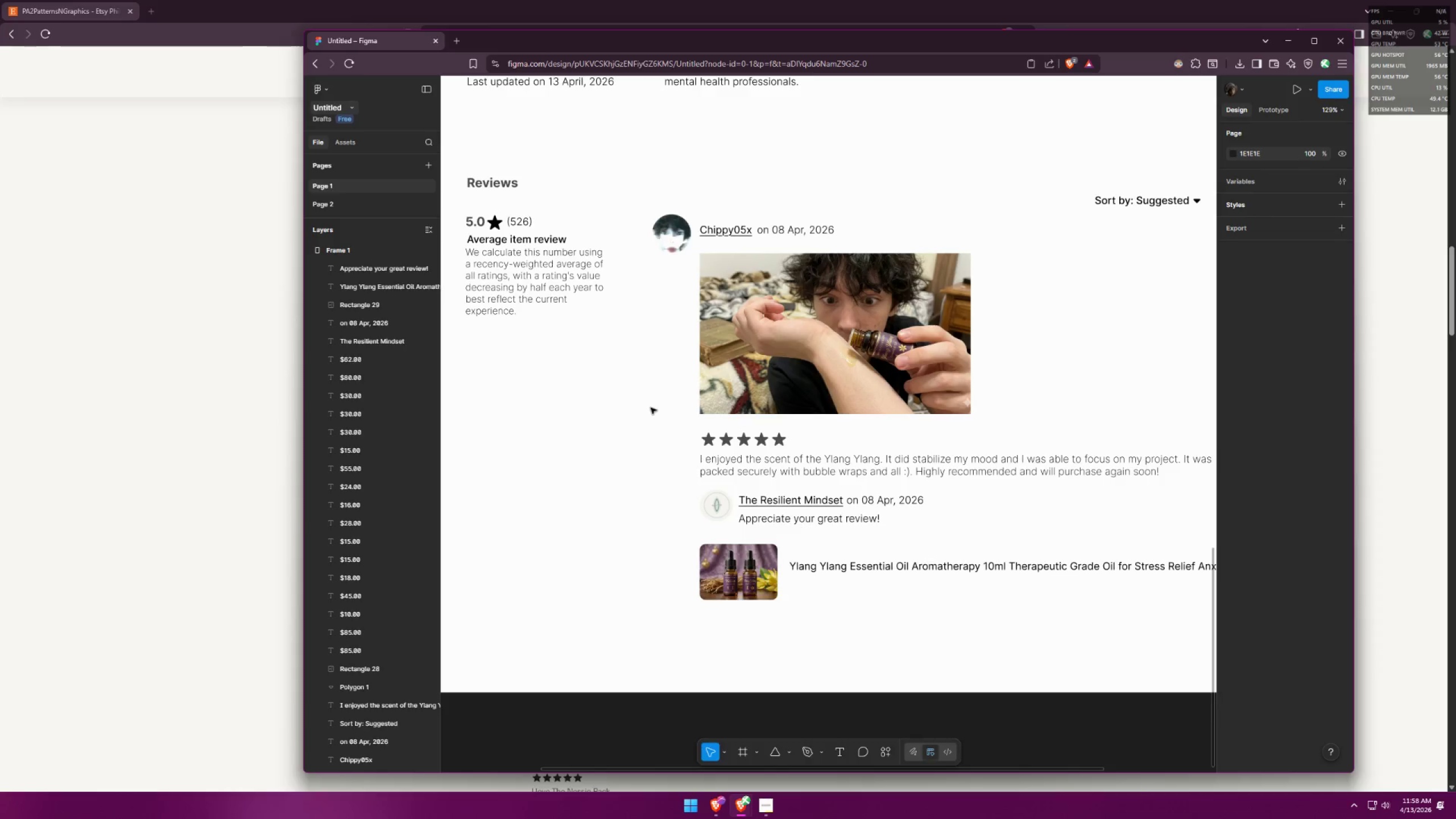 
key(Alt+Tab)
 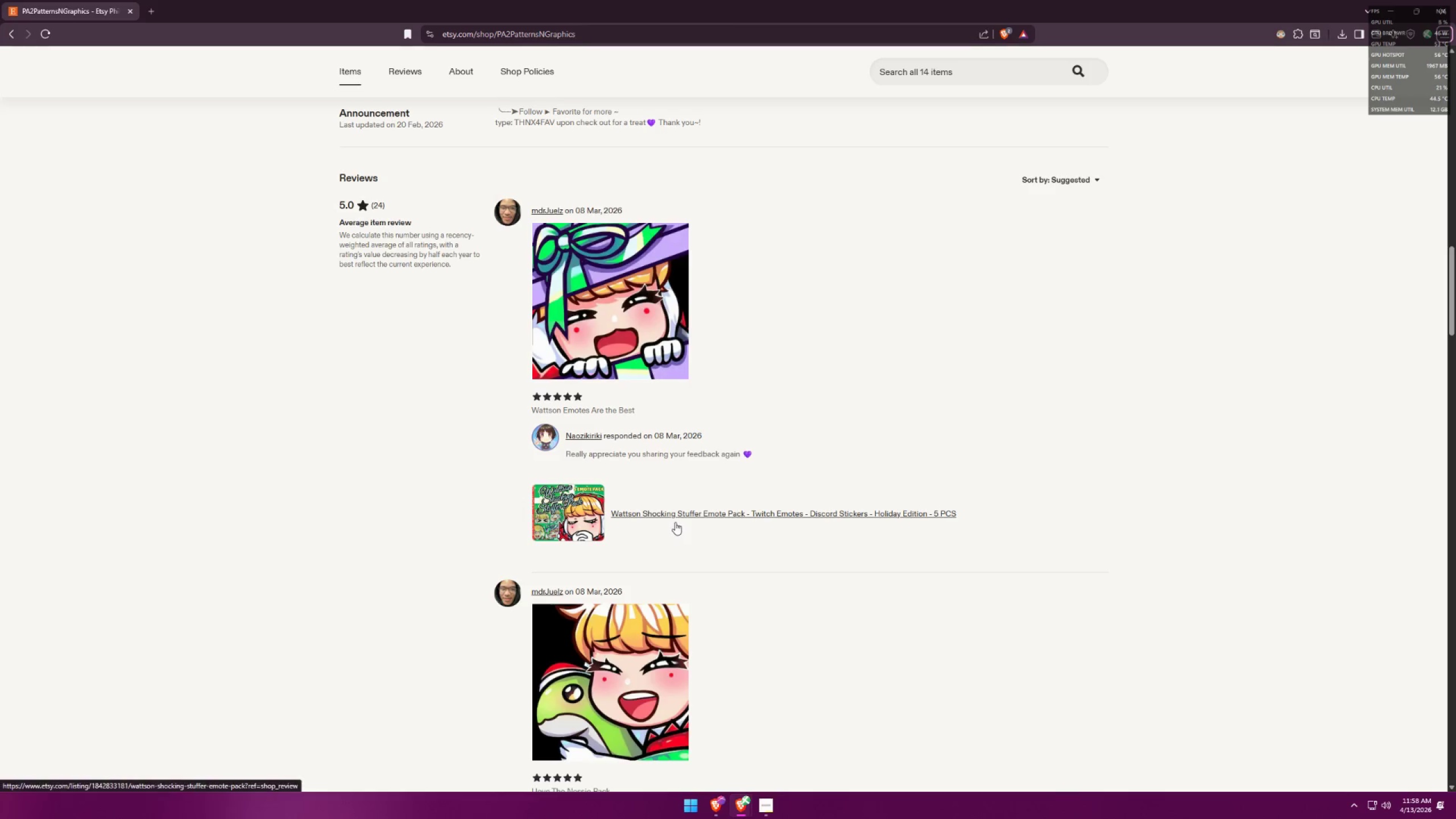 
key(Alt+AltLeft)
 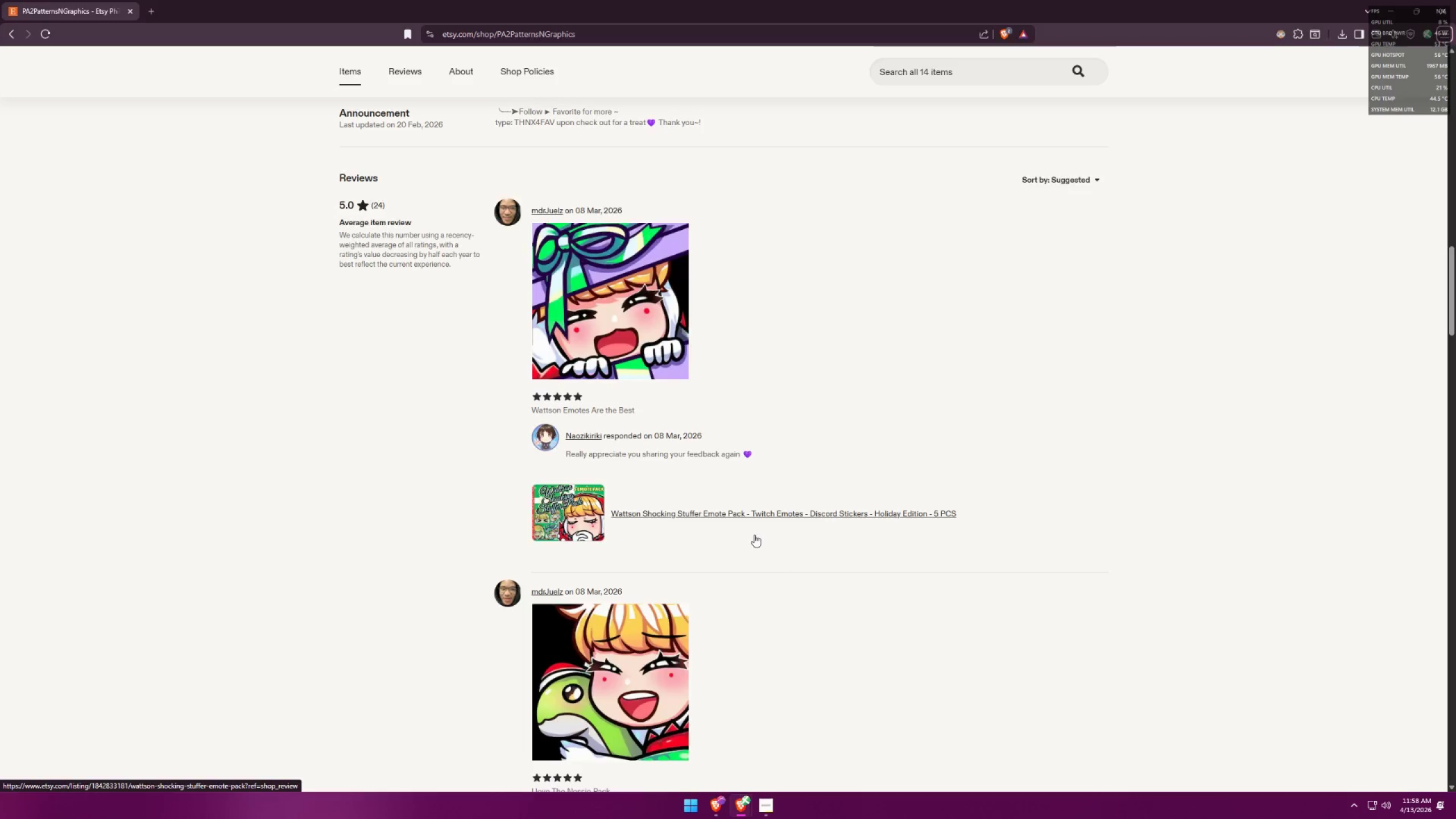 
key(Alt+Tab)
 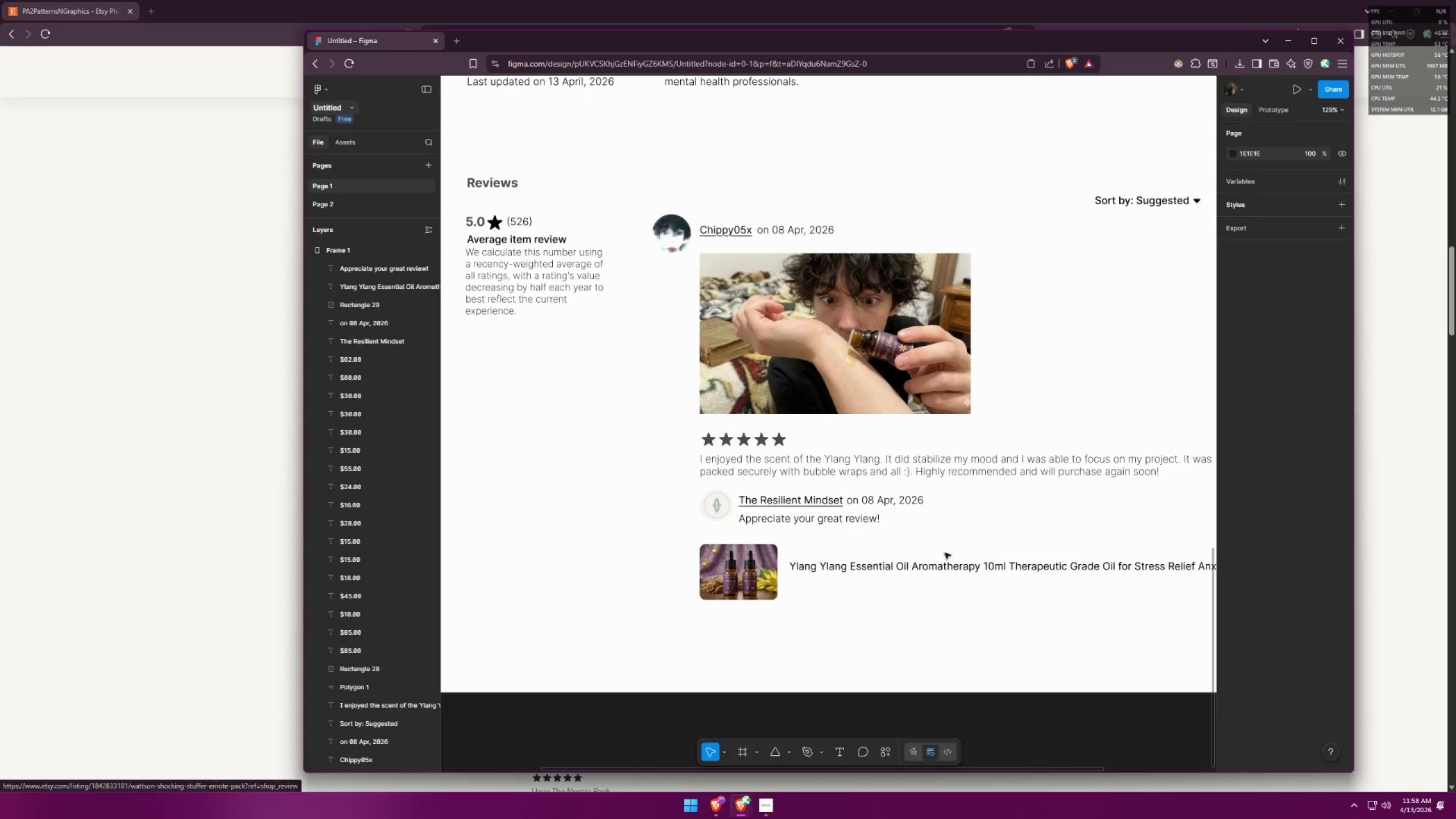 
hold_key(key=ControlLeft, duration=1.5)
scroll: coordinate [578, 481], scroll_direction: down, amount: 10.0
 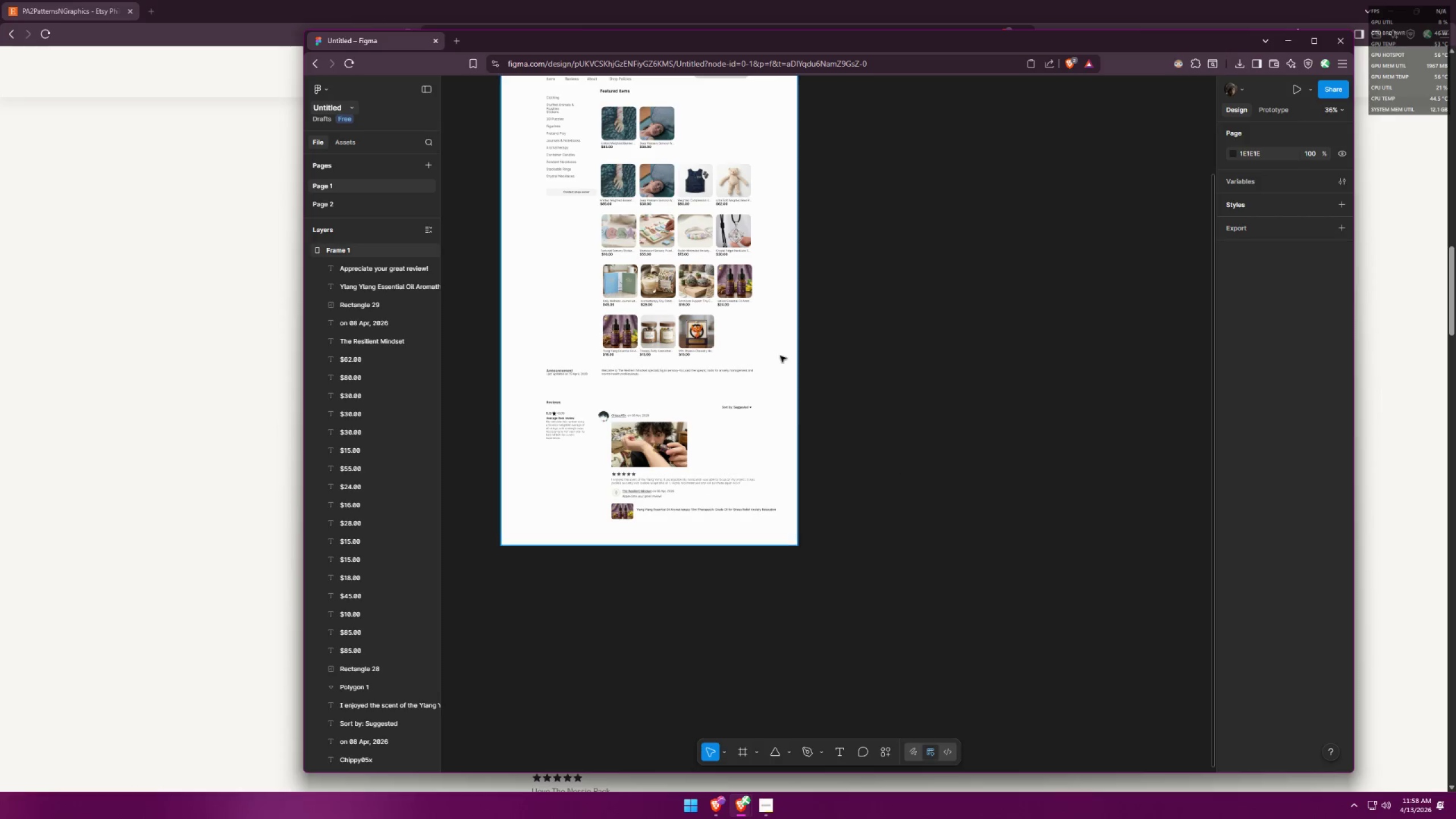 
hold_key(key=ControlLeft, duration=1.52)
 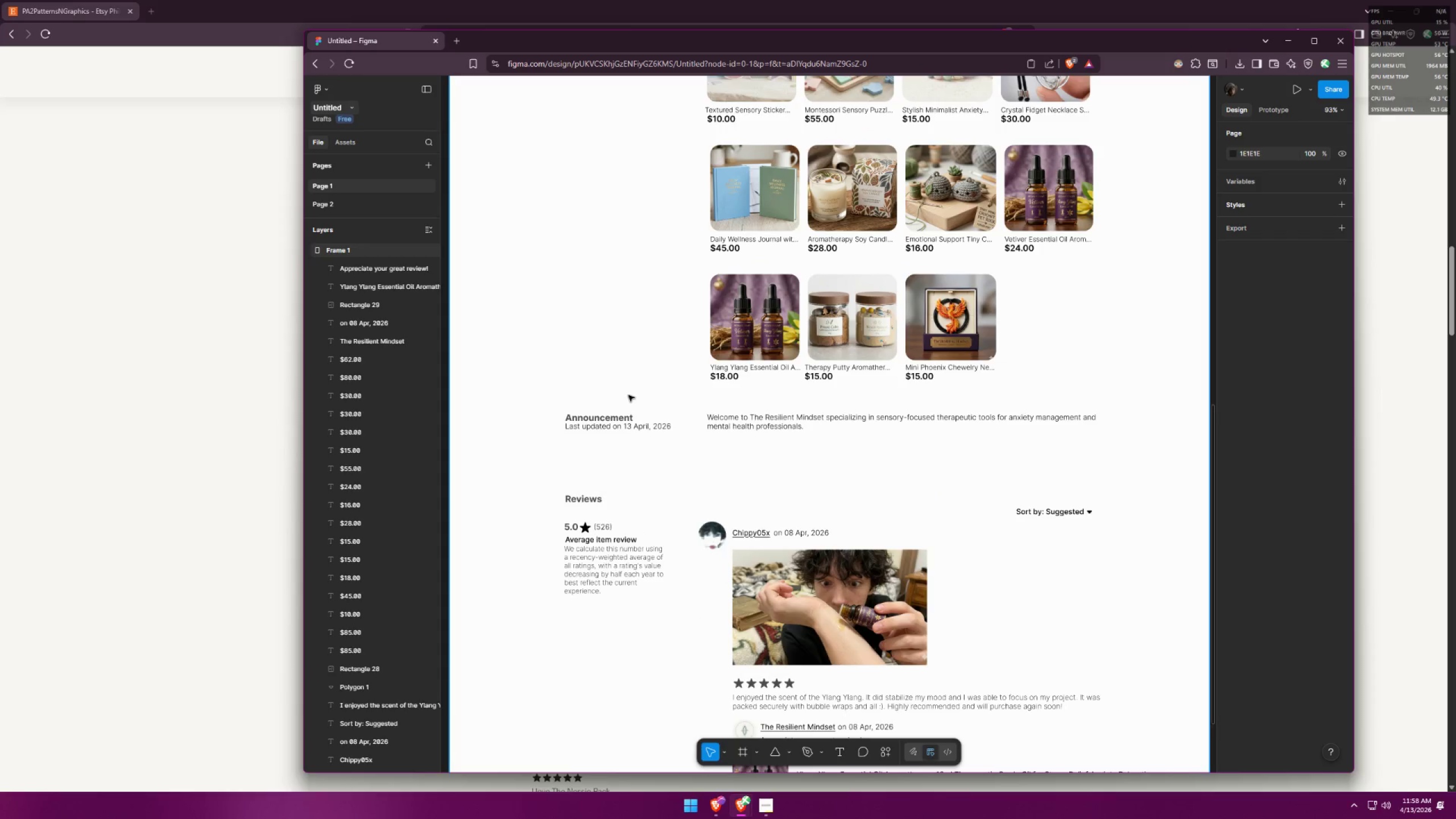 
scroll: coordinate [682, 507], scroll_direction: up, amount: 7.0
 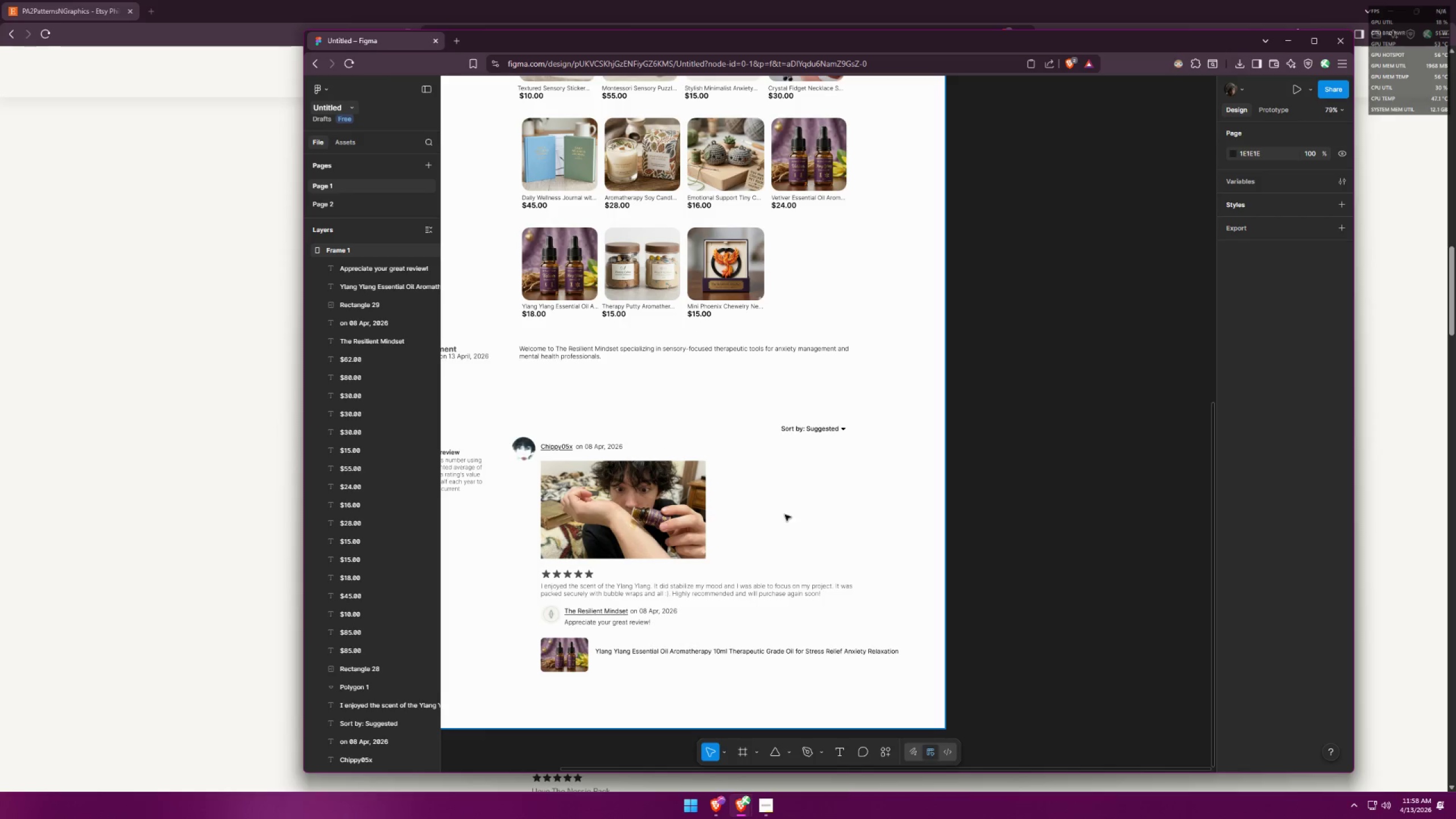 
hold_key(key=ControlLeft, duration=0.94)
 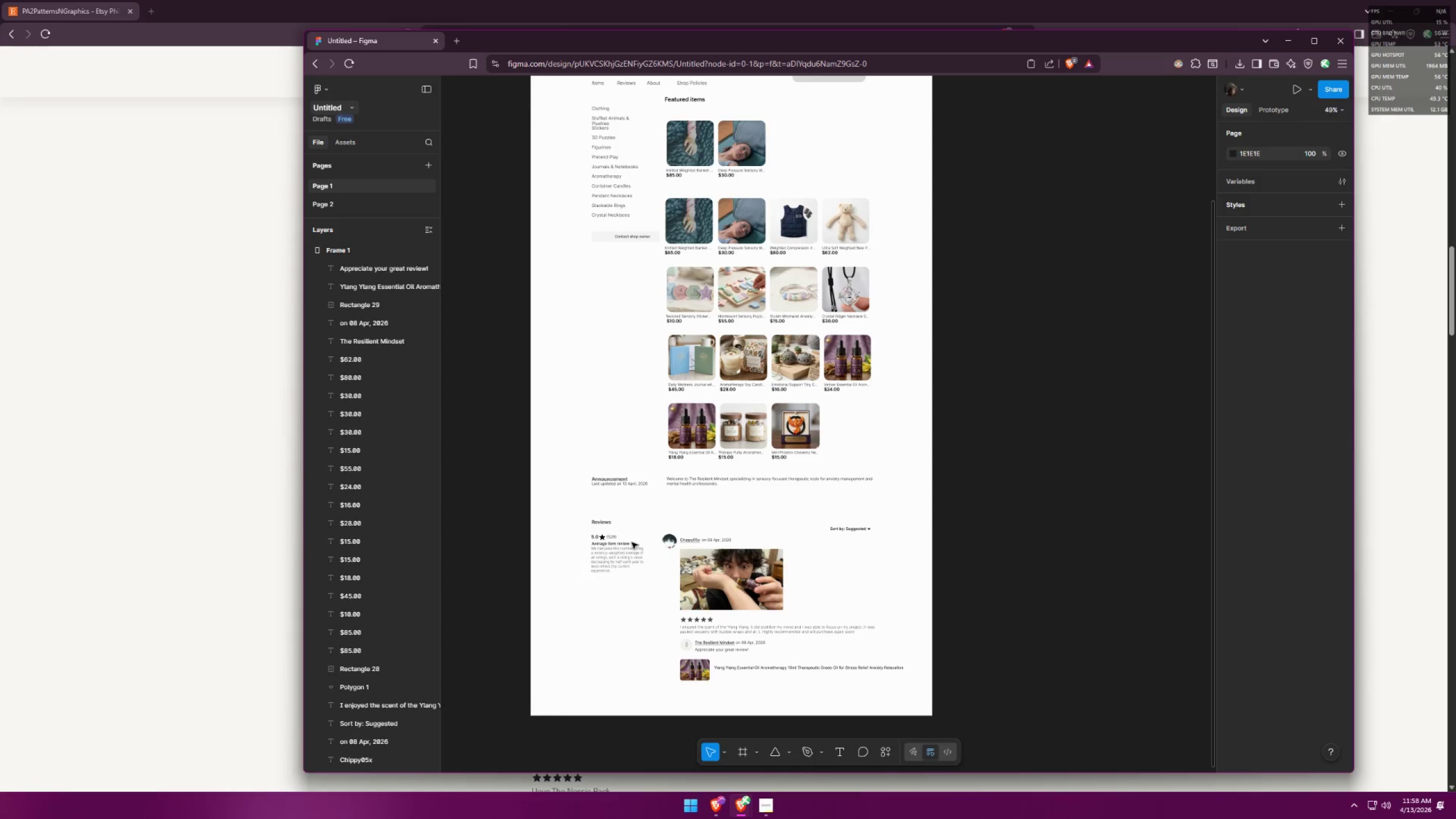 
scroll: coordinate [907, 492], scroll_direction: down, amount: 4.0
 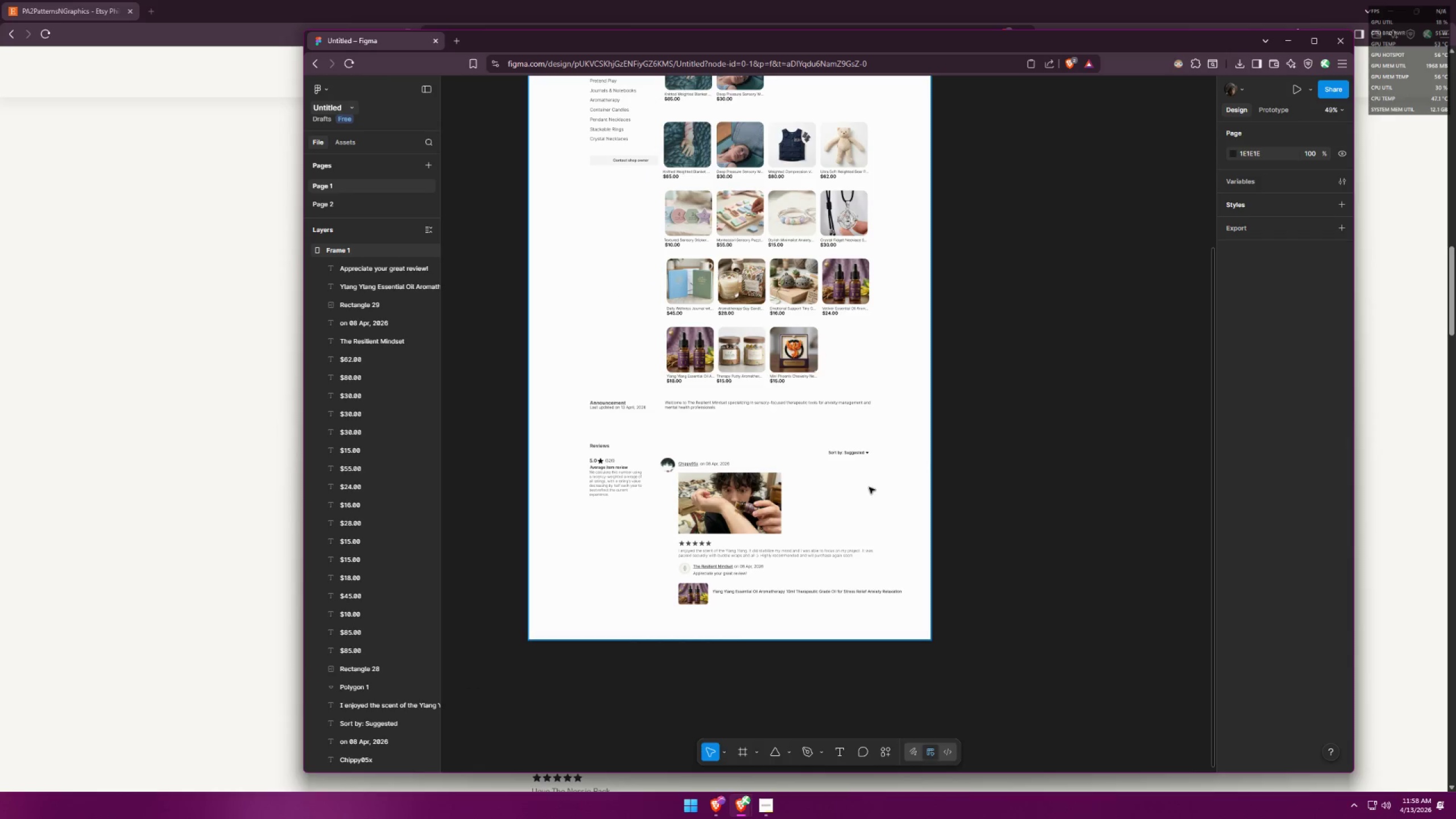 
scroll: coordinate [623, 549], scroll_direction: none, amount: 0.0
 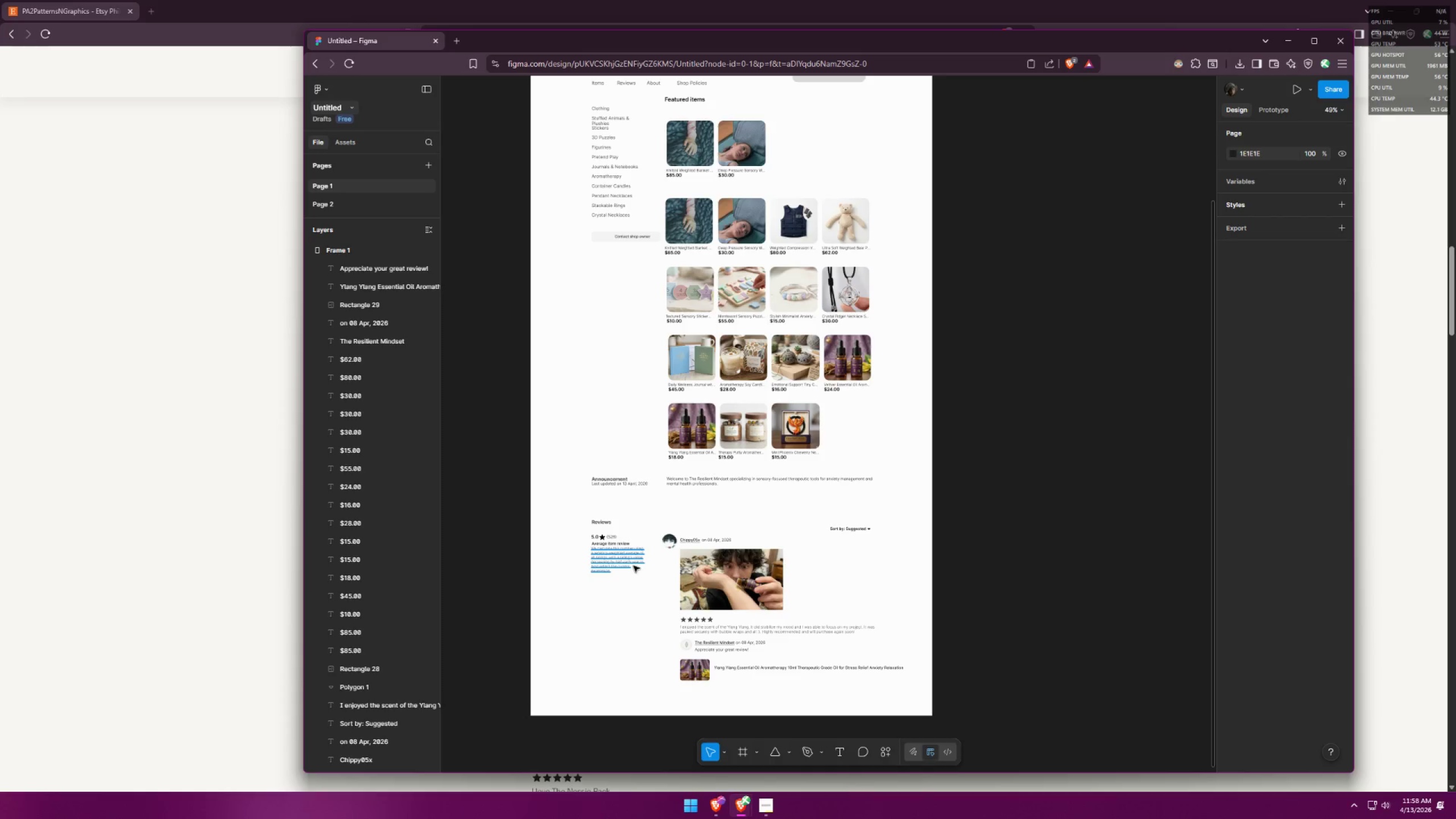 
wait(13.14)
 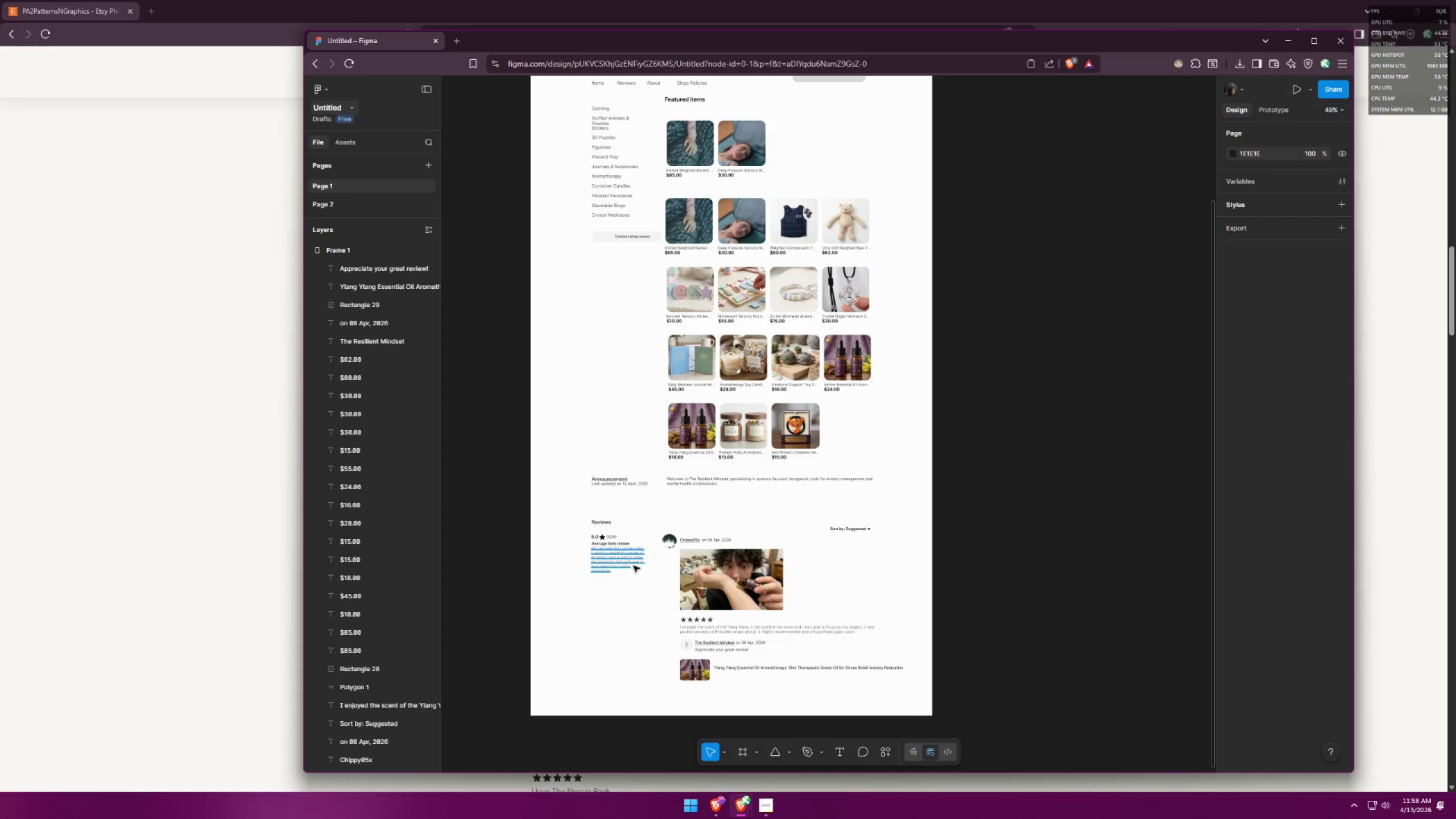 
left_click([631, 627])
 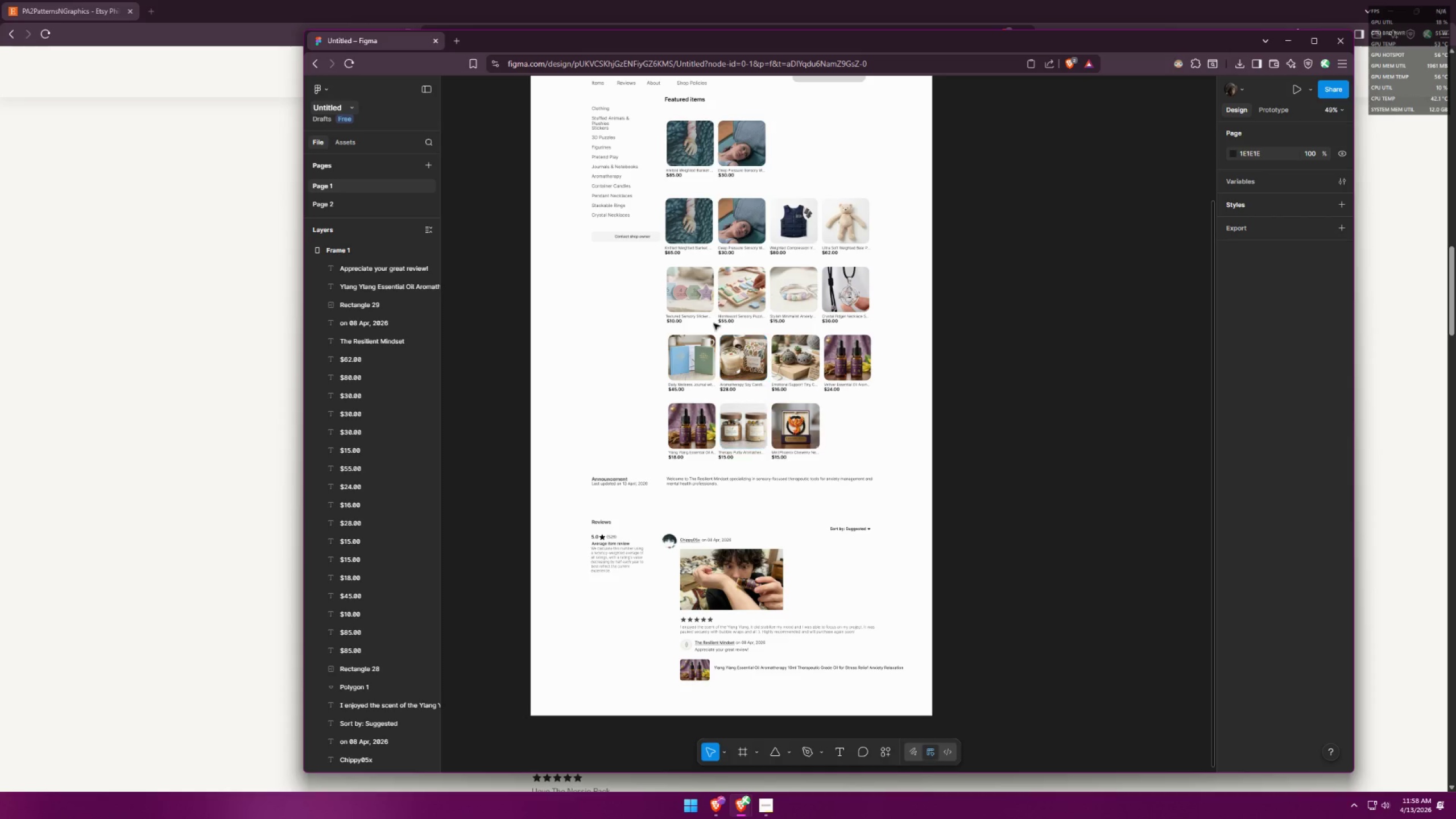 
hold_key(key=ControlLeft, duration=0.87)
 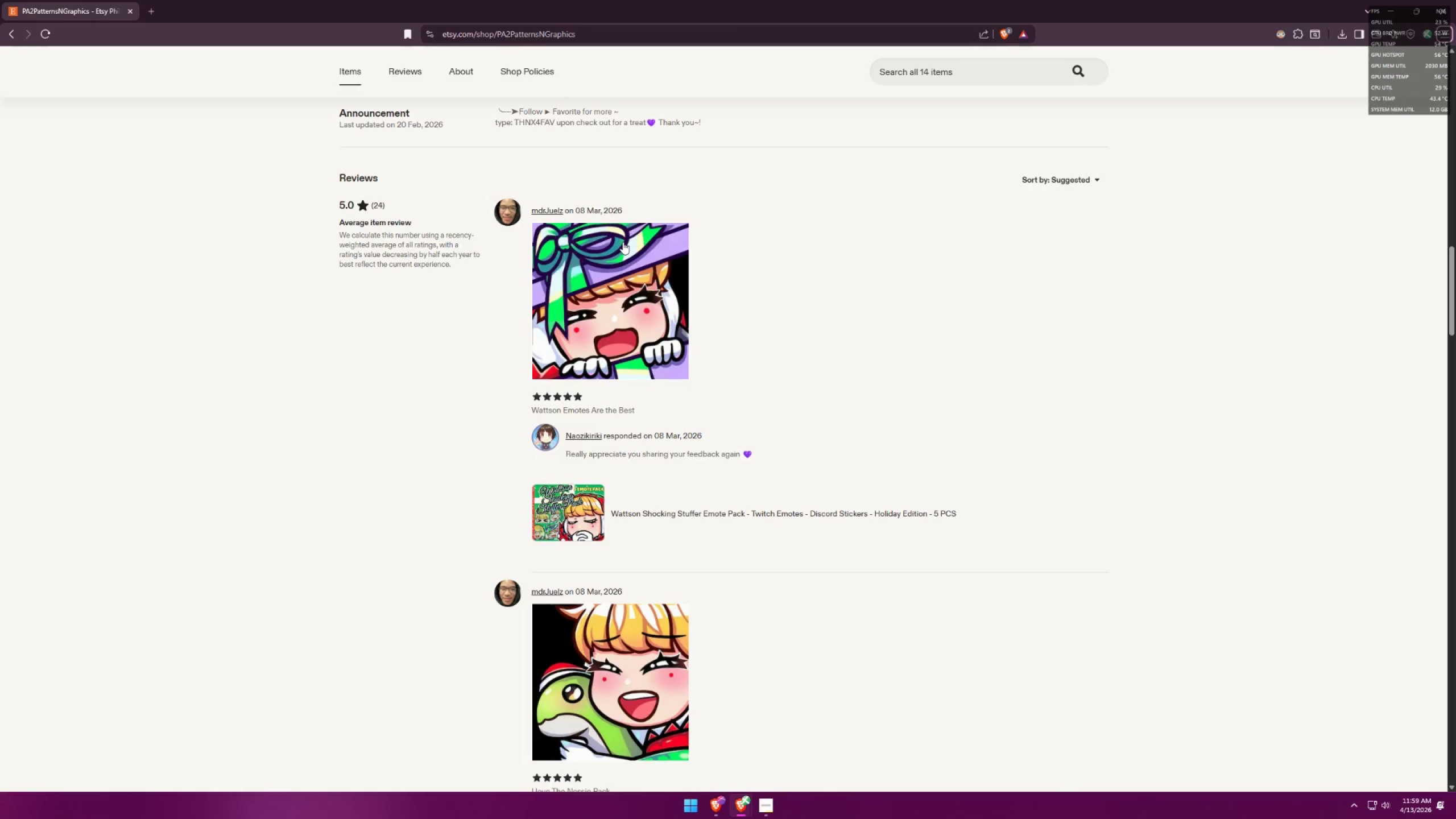 
key(Alt+AltLeft)
 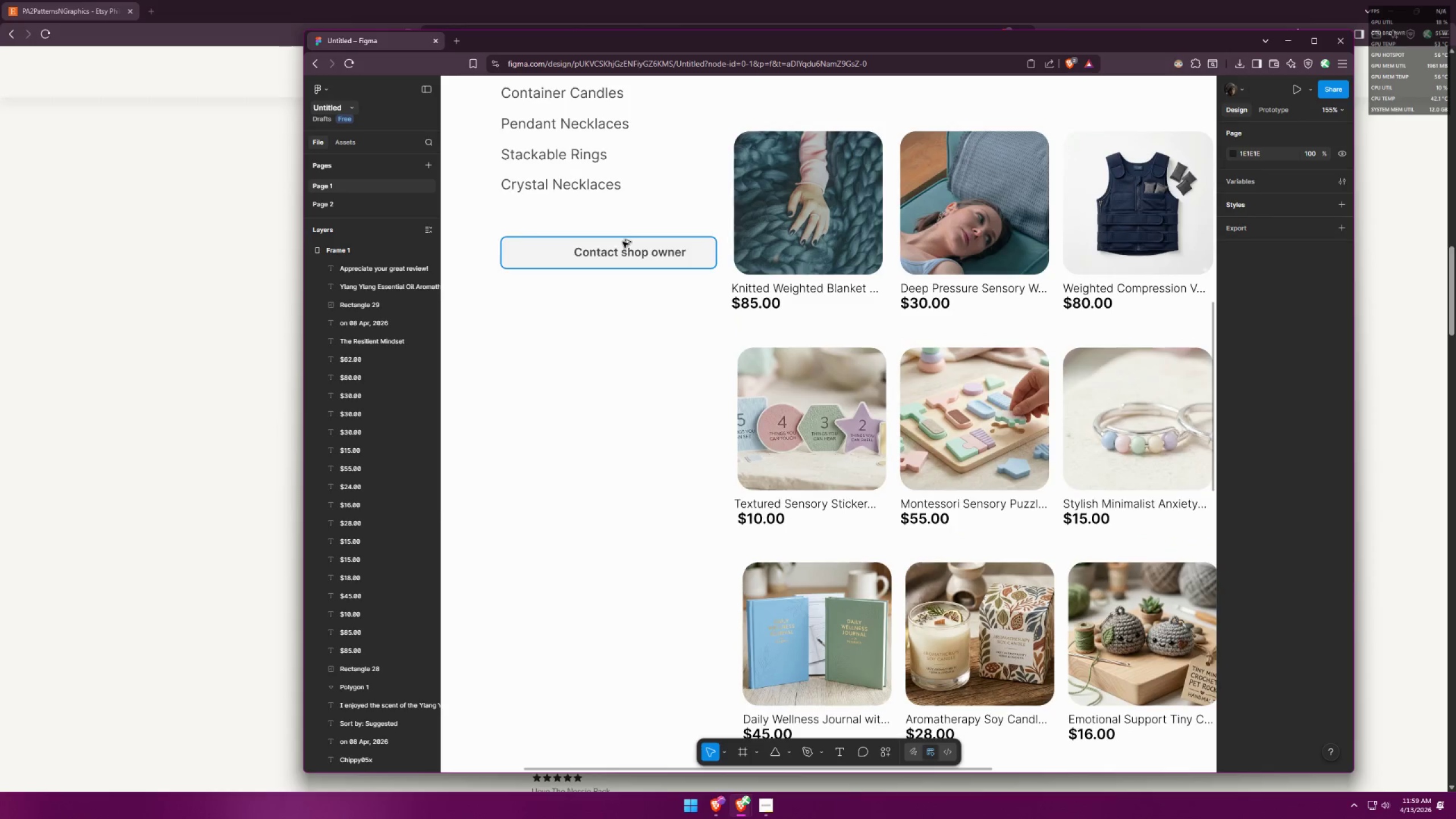 
key(Alt+Tab)
 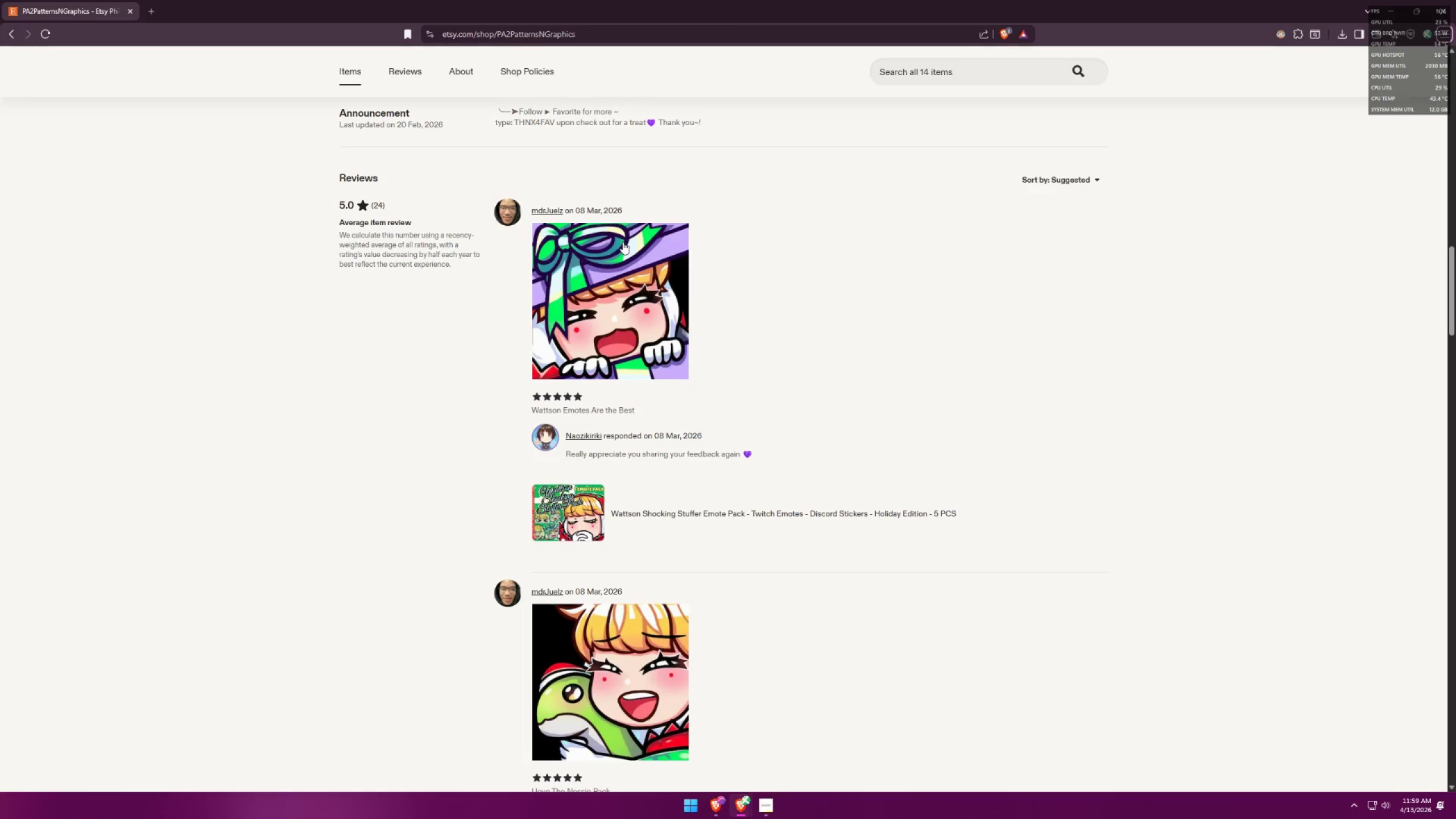 
scroll: coordinate [638, 307], scroll_direction: up, amount: 30.0
 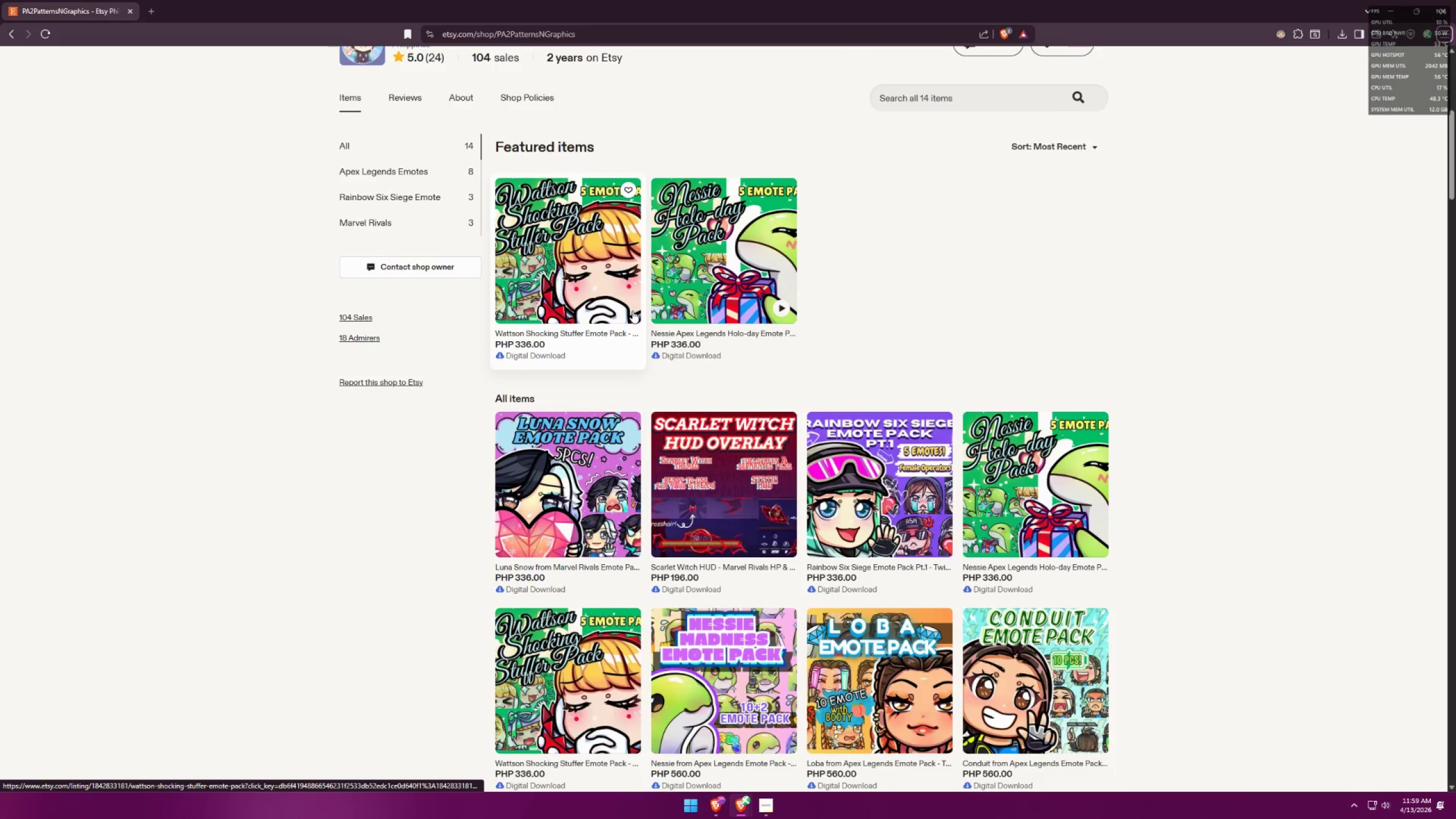 
key(Alt+AltLeft)
 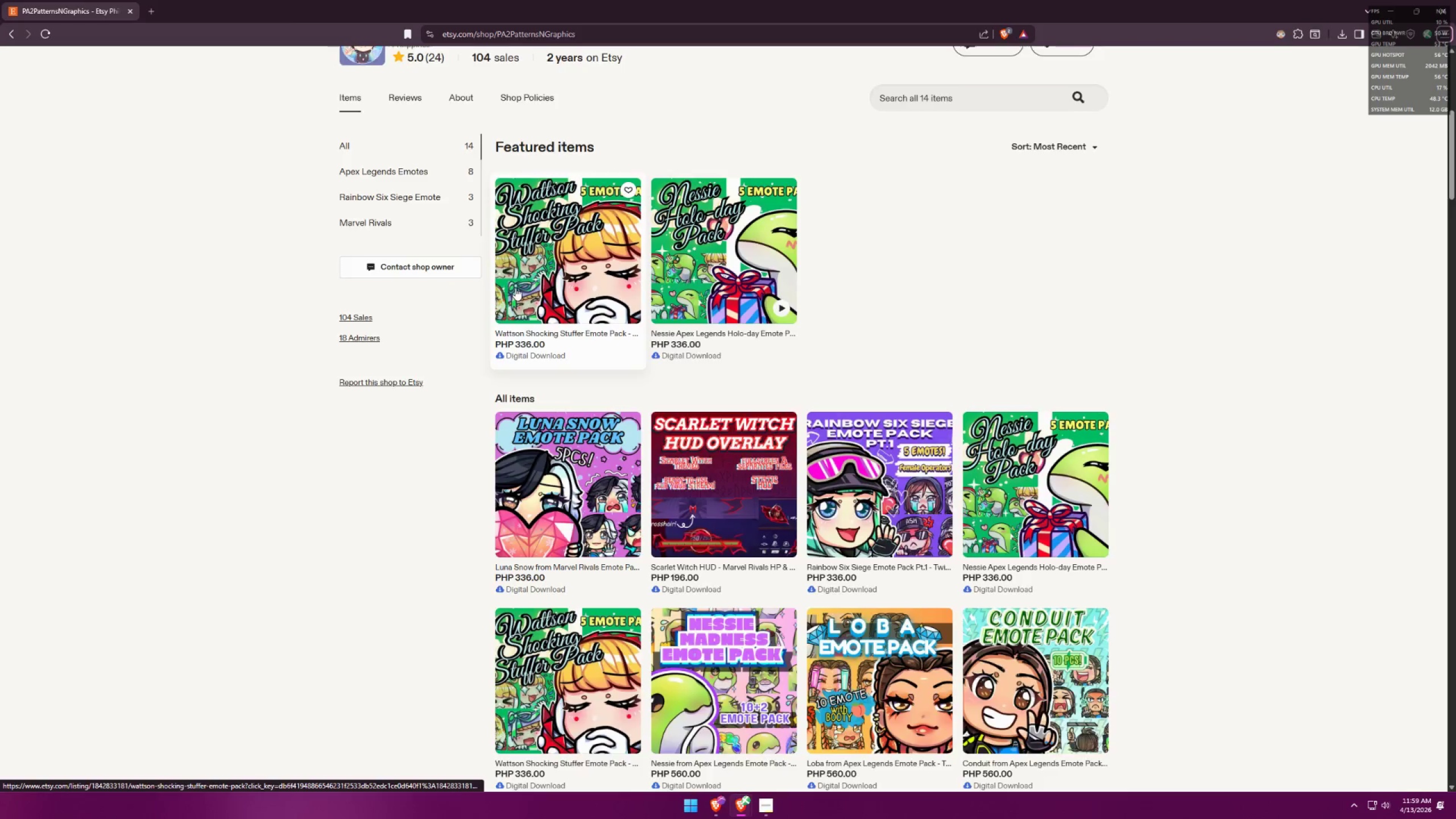 
key(Alt+Tab)
 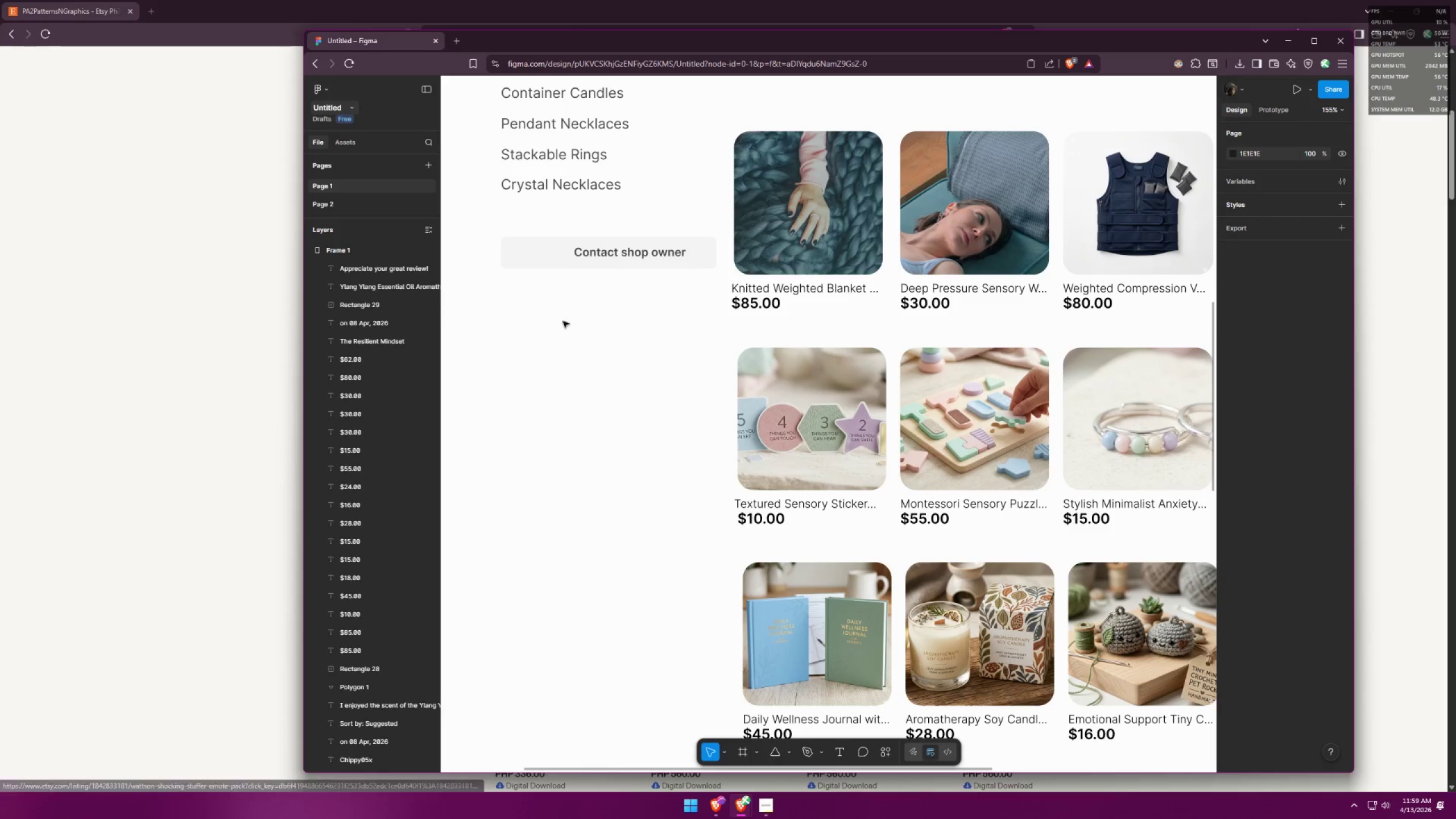 
hold_key(key=ControlLeft, duration=1.19)
 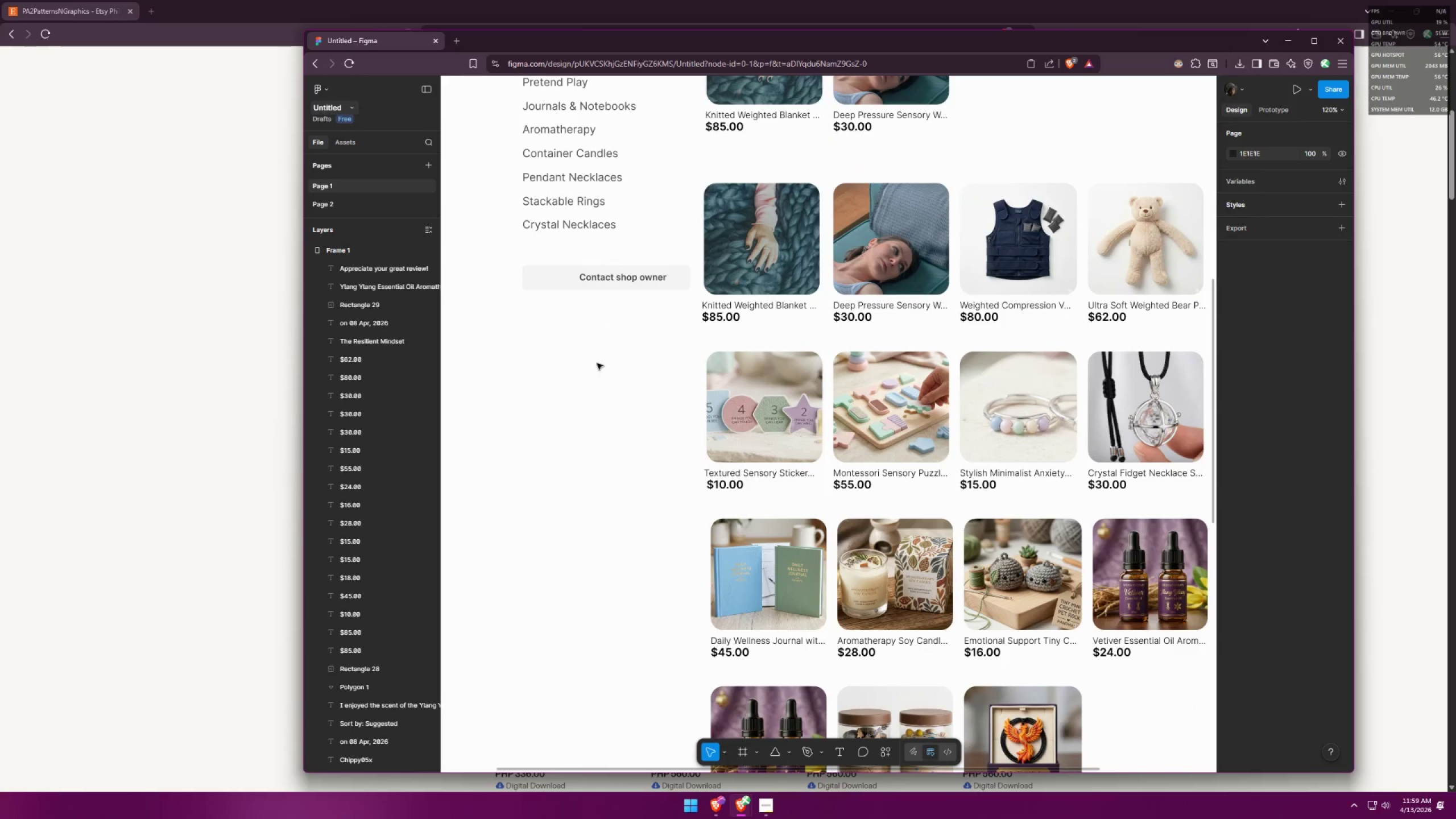 
left_click([597, 363])
 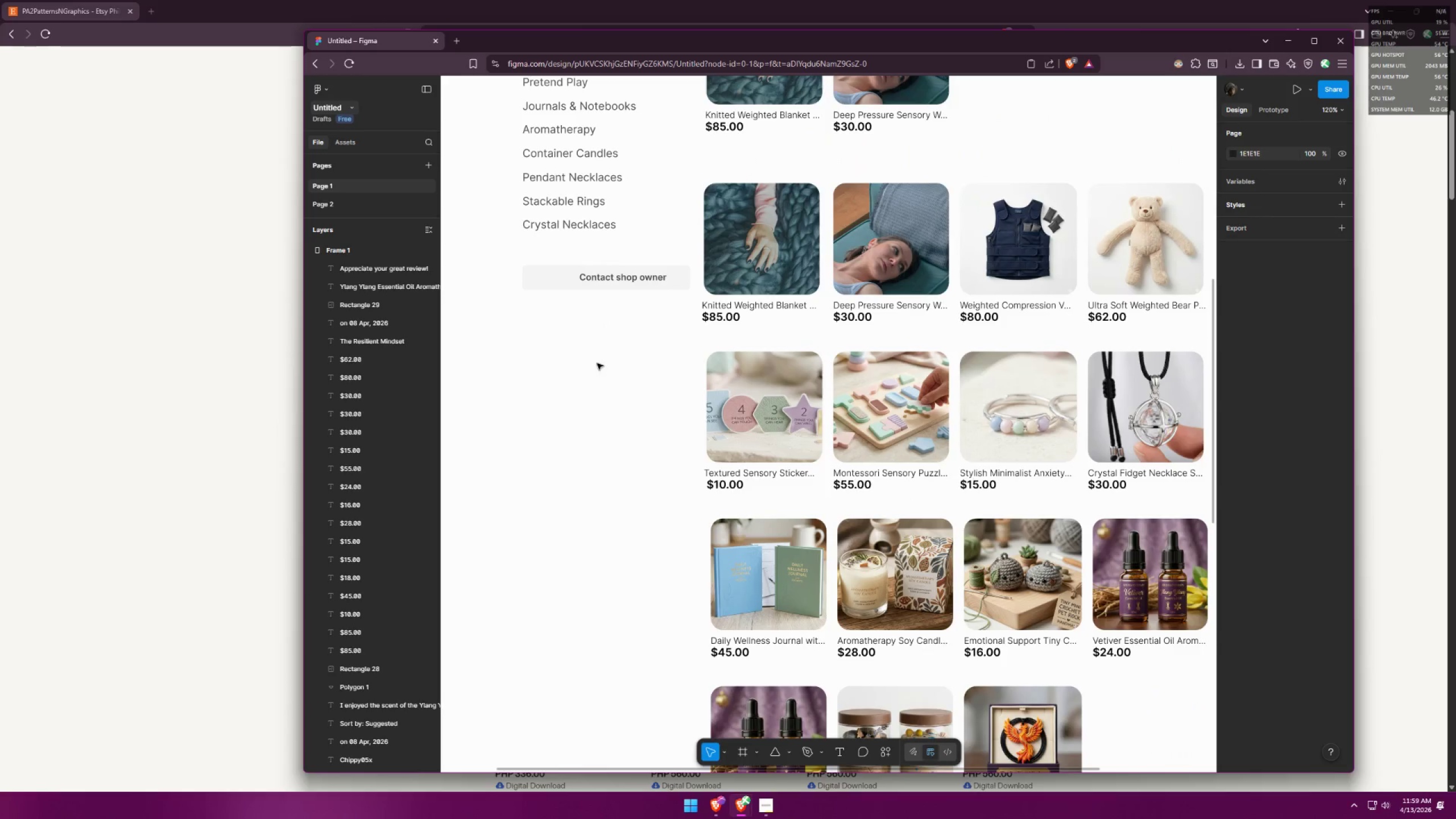 
scroll: coordinate [606, 325], scroll_direction: none, amount: 0.0
 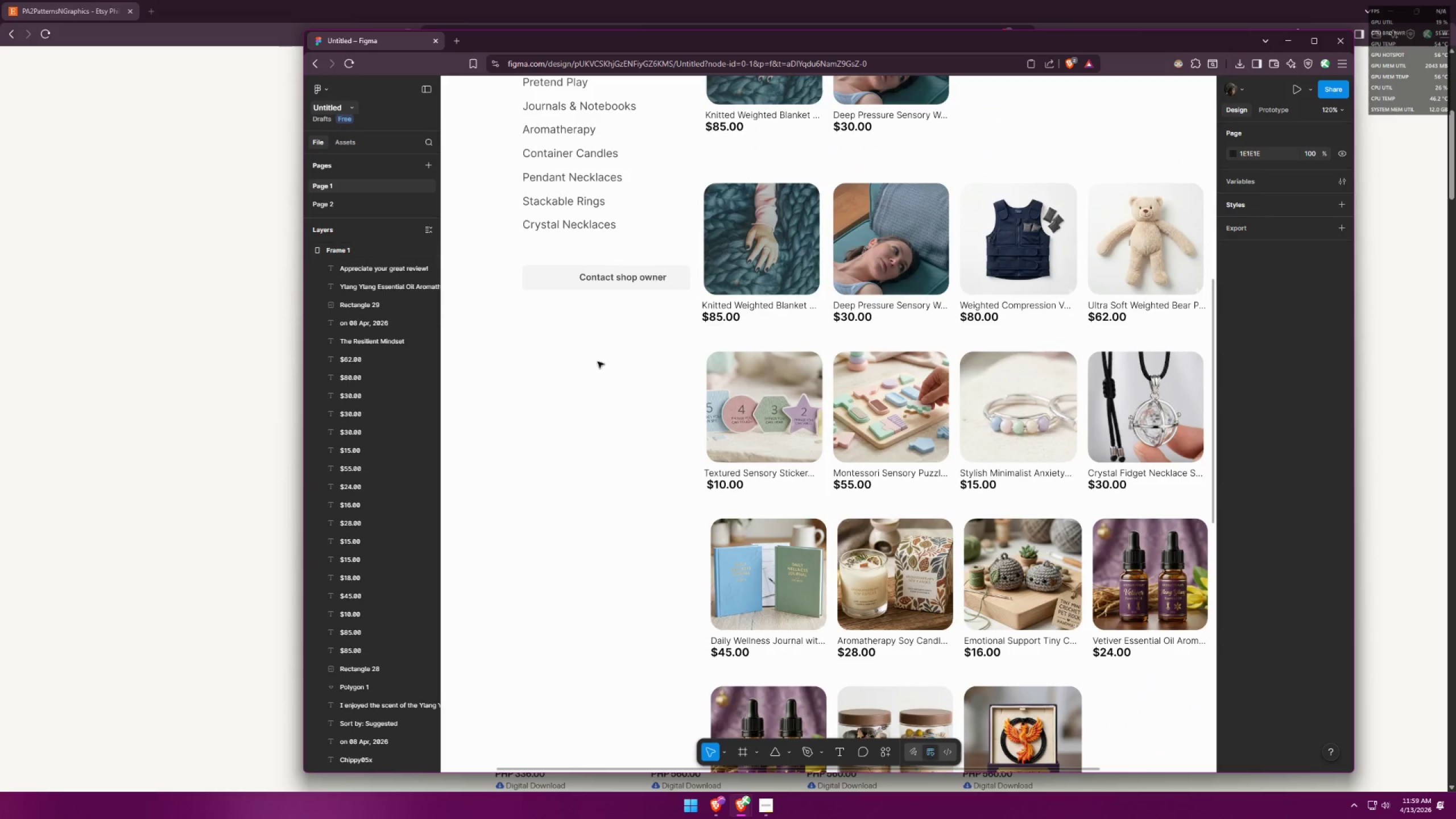 
hold_key(key=ControlLeft, duration=0.72)
scroll: coordinate [585, 344], scroll_direction: down, amount: 13.0
 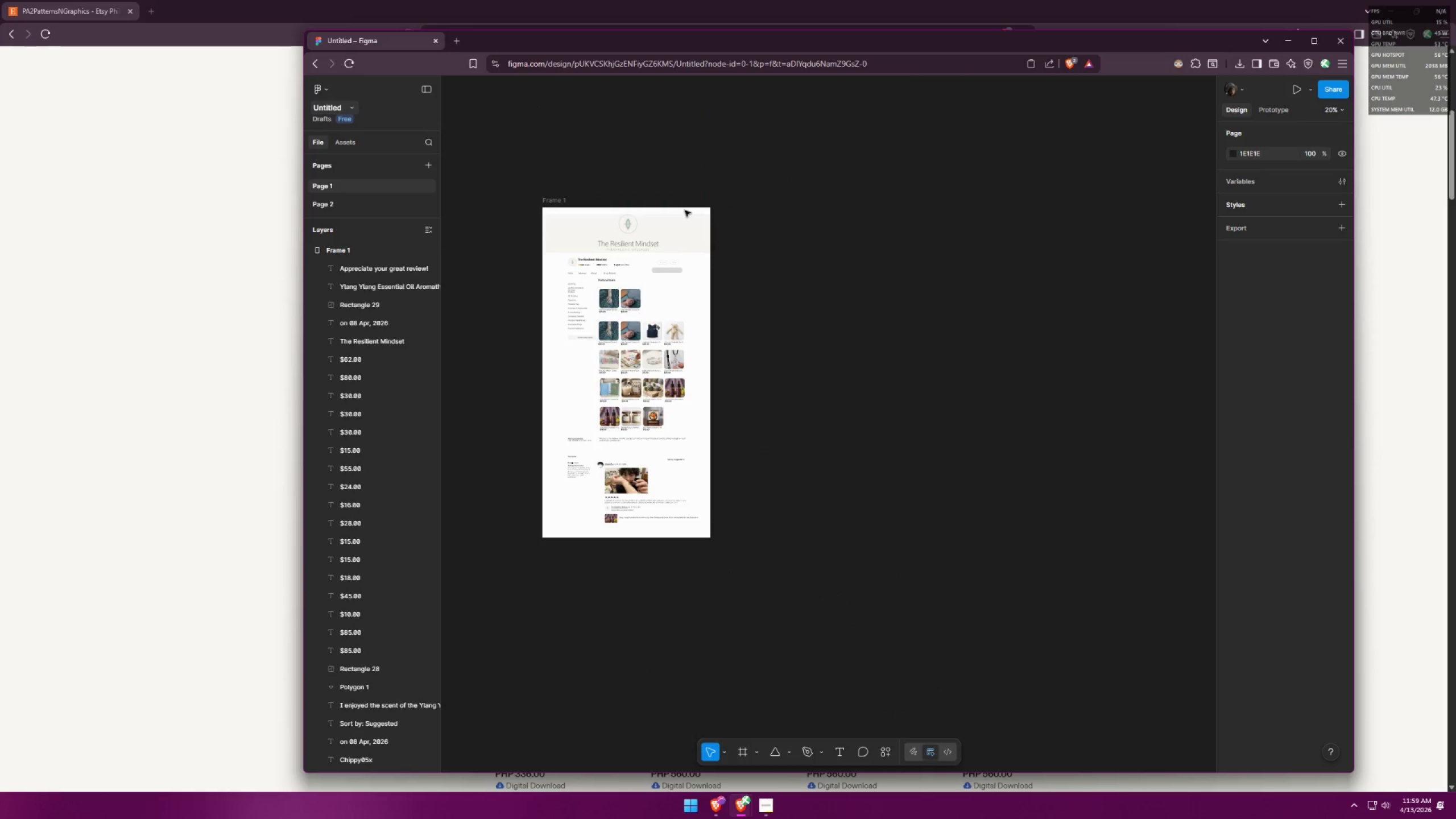 
double_click([556, 200])
 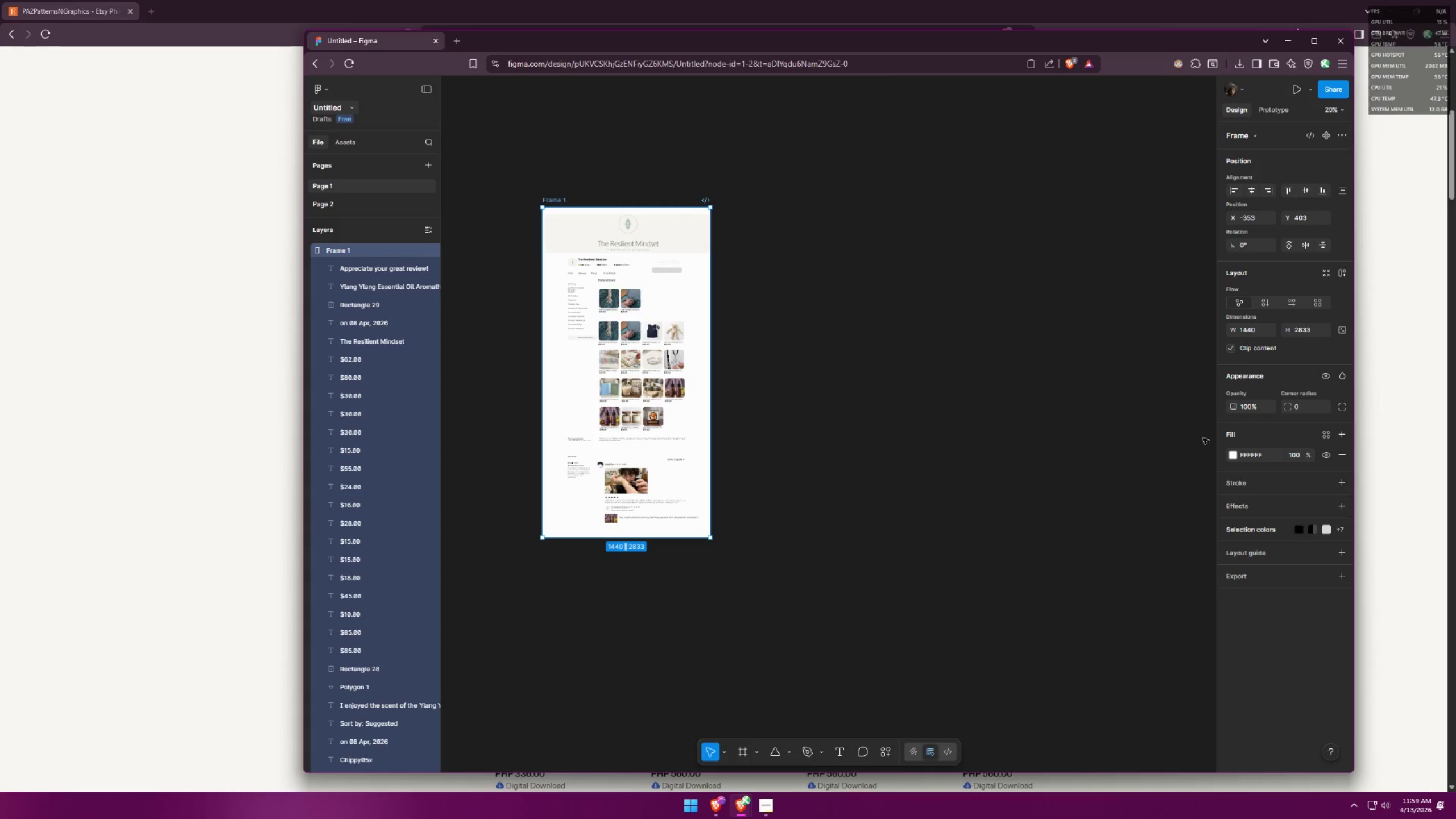 
left_click([1236, 453])
 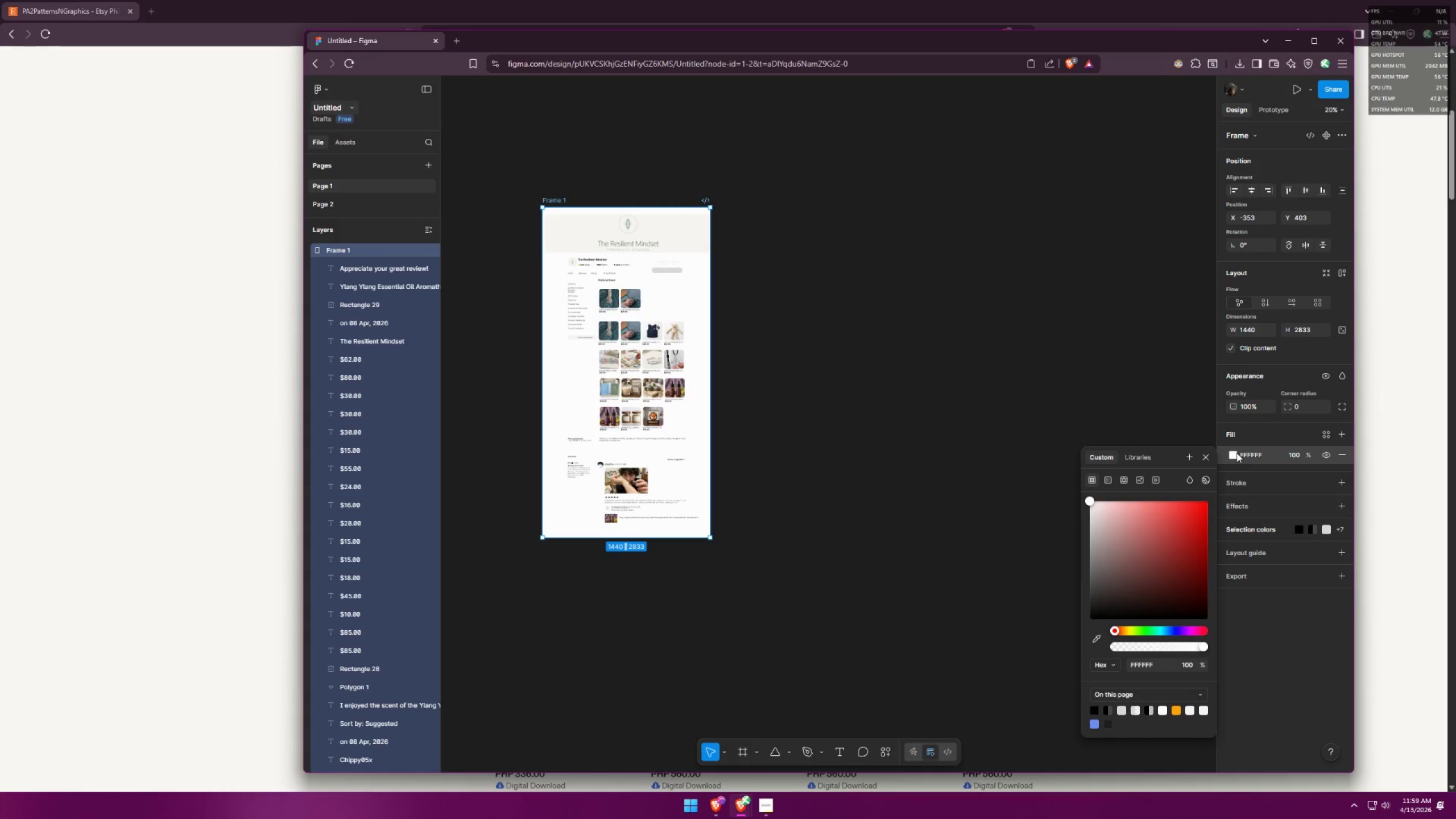 
key(Alt+AltLeft)
 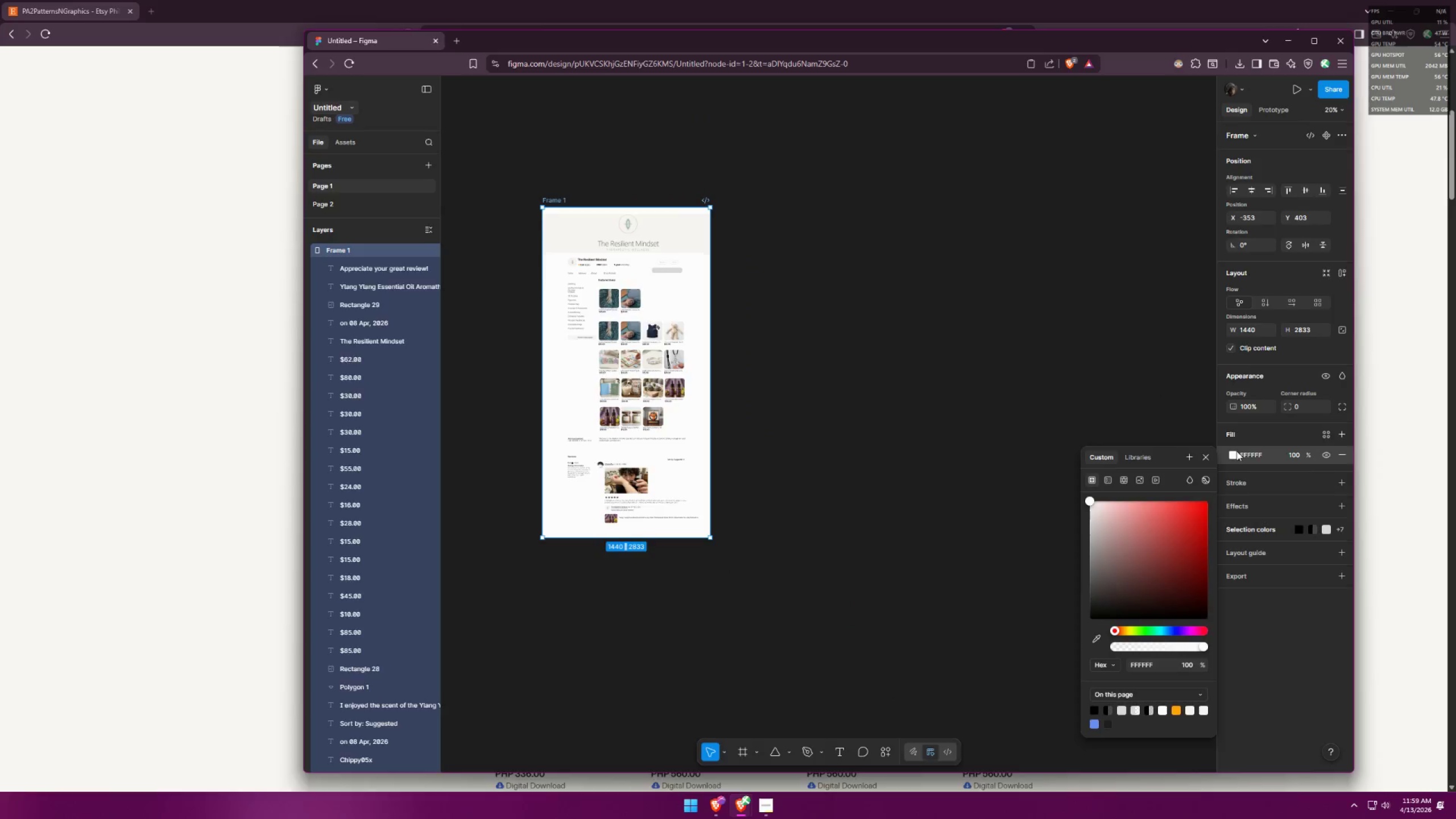 
key(Alt+Tab)
 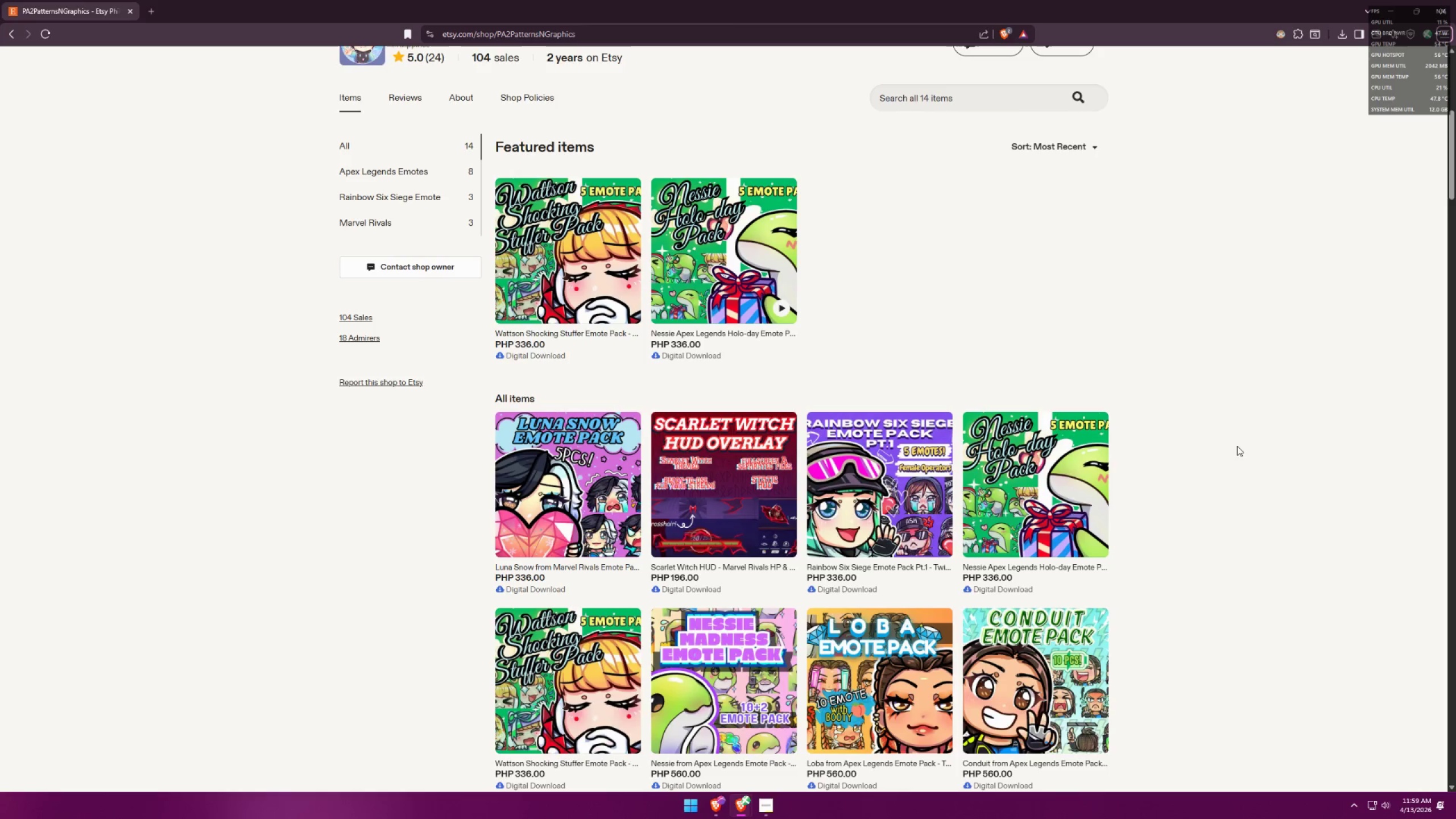 
key(Alt+AltLeft)
 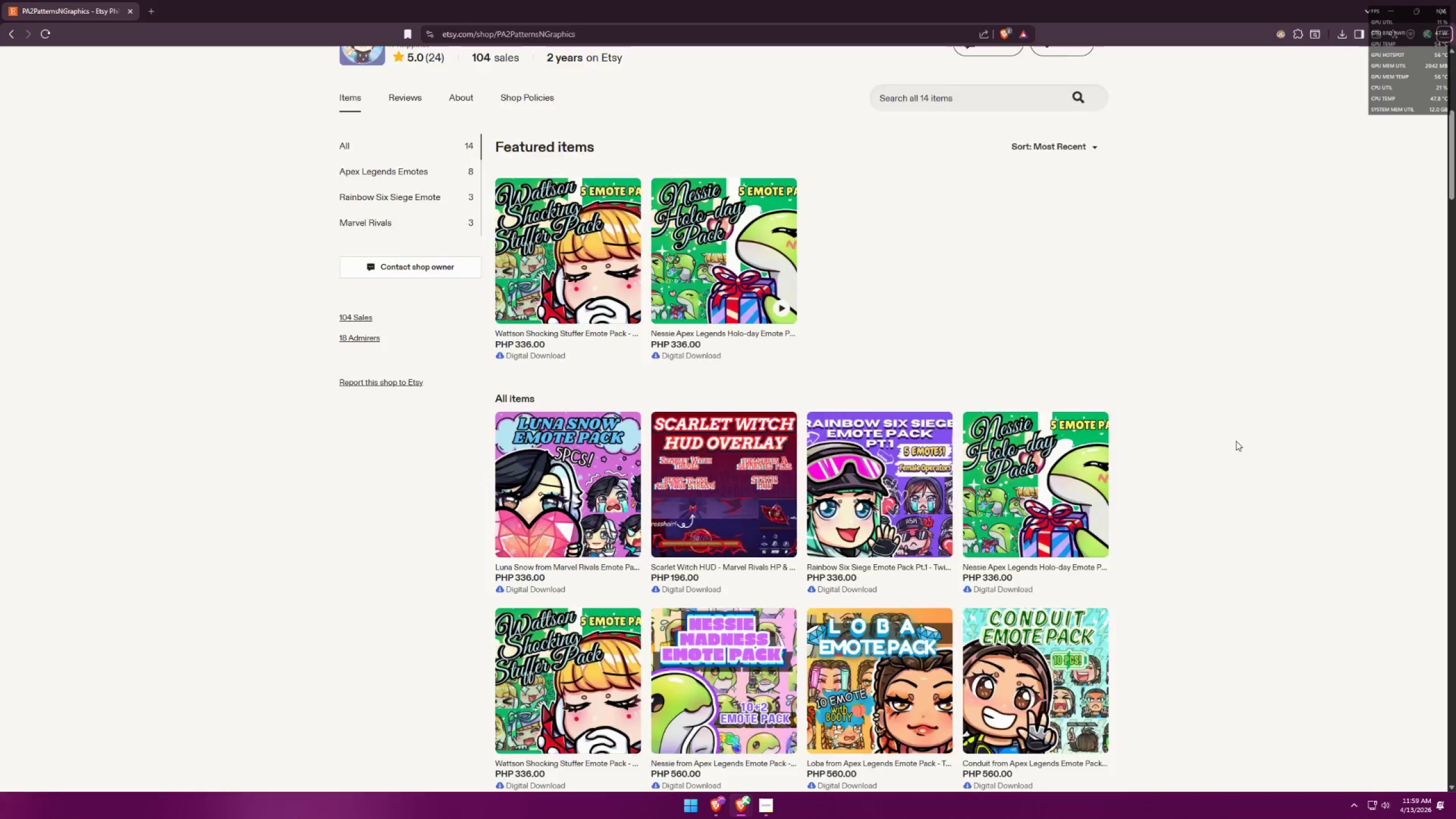 
key(Alt+Tab)
 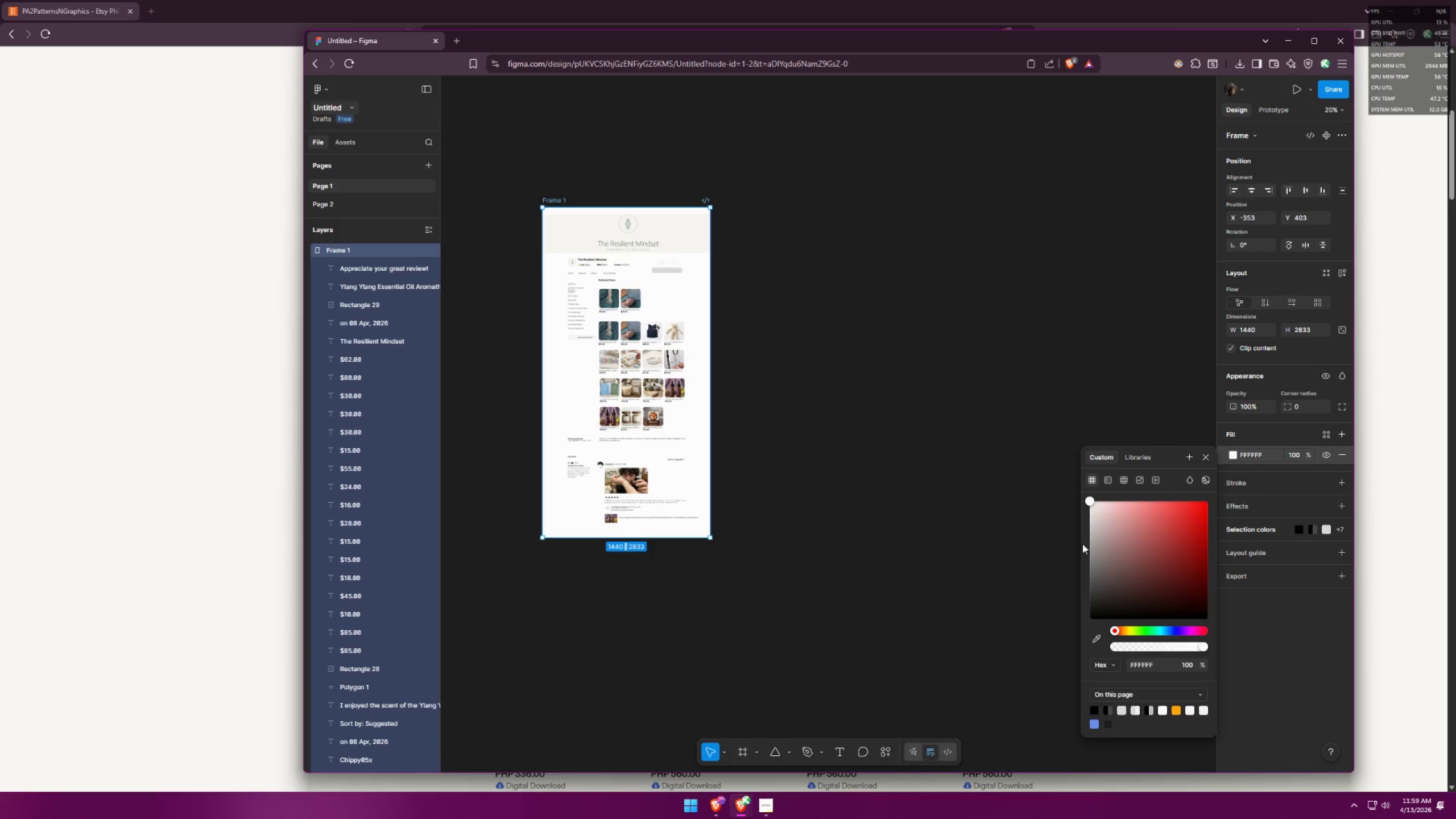 
left_click_drag(start_coordinate=[1089, 500], to_coordinate=[1075, 508])
 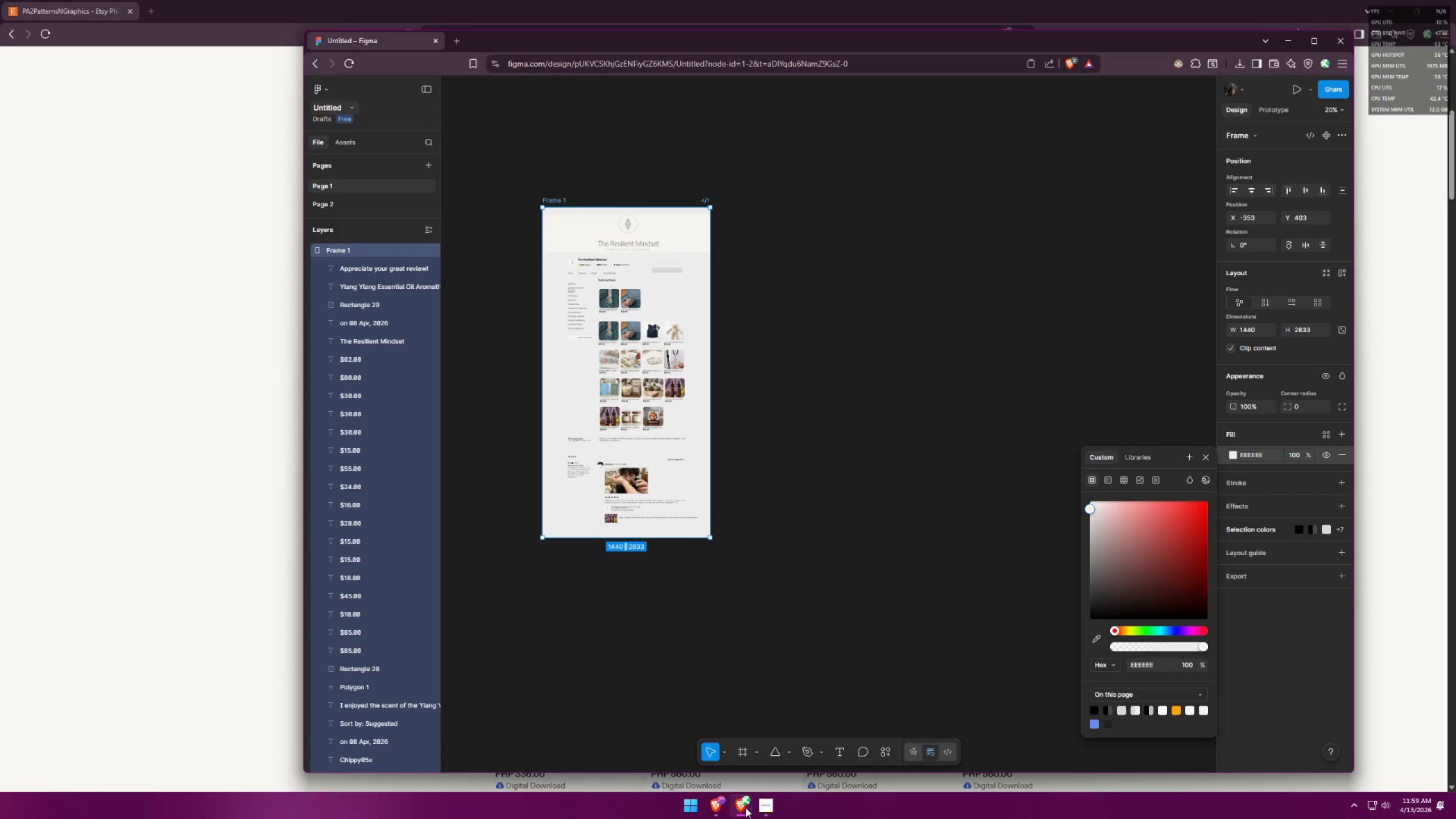 
left_click([738, 801])
 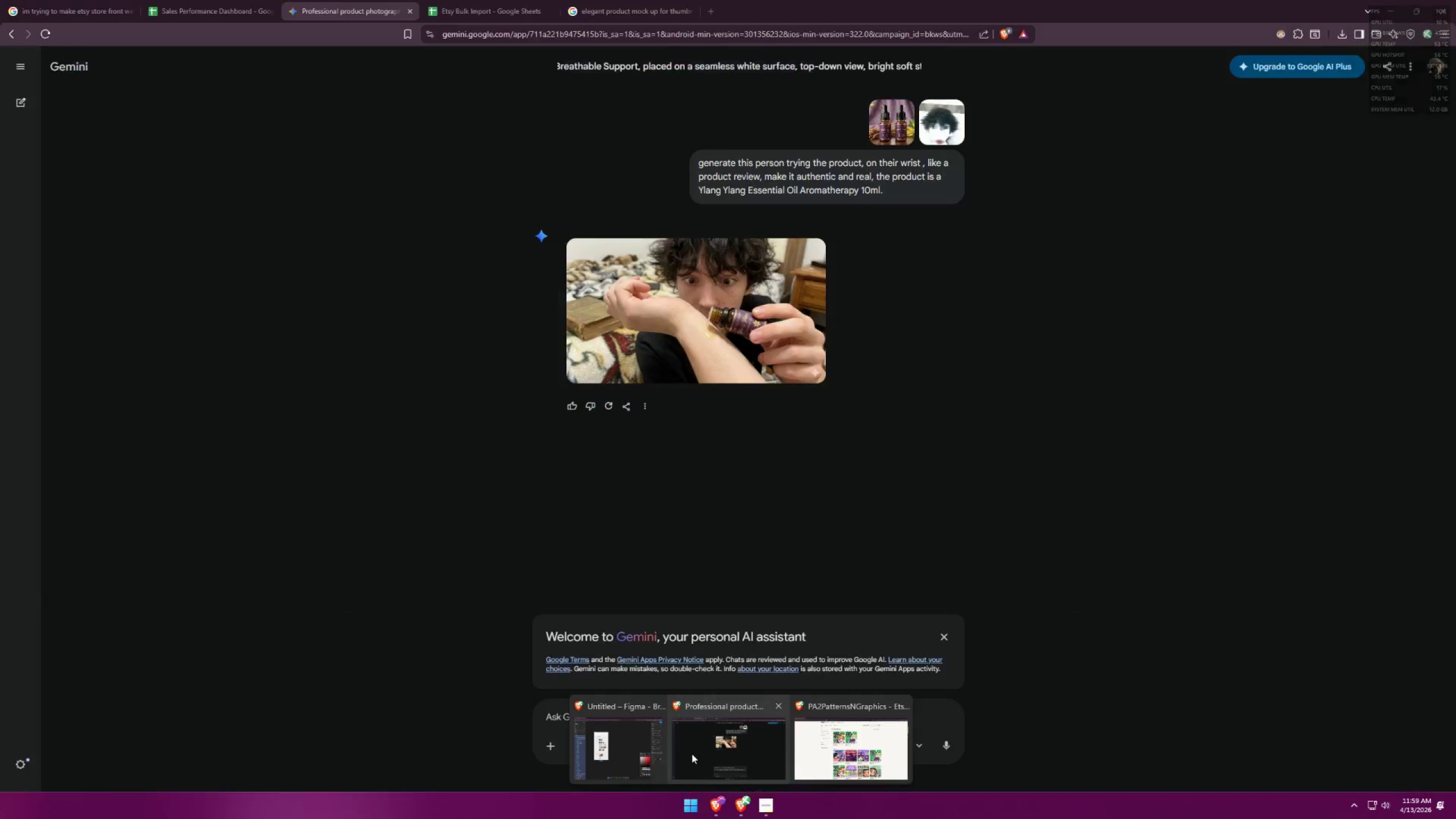 
left_click([692, 754])
 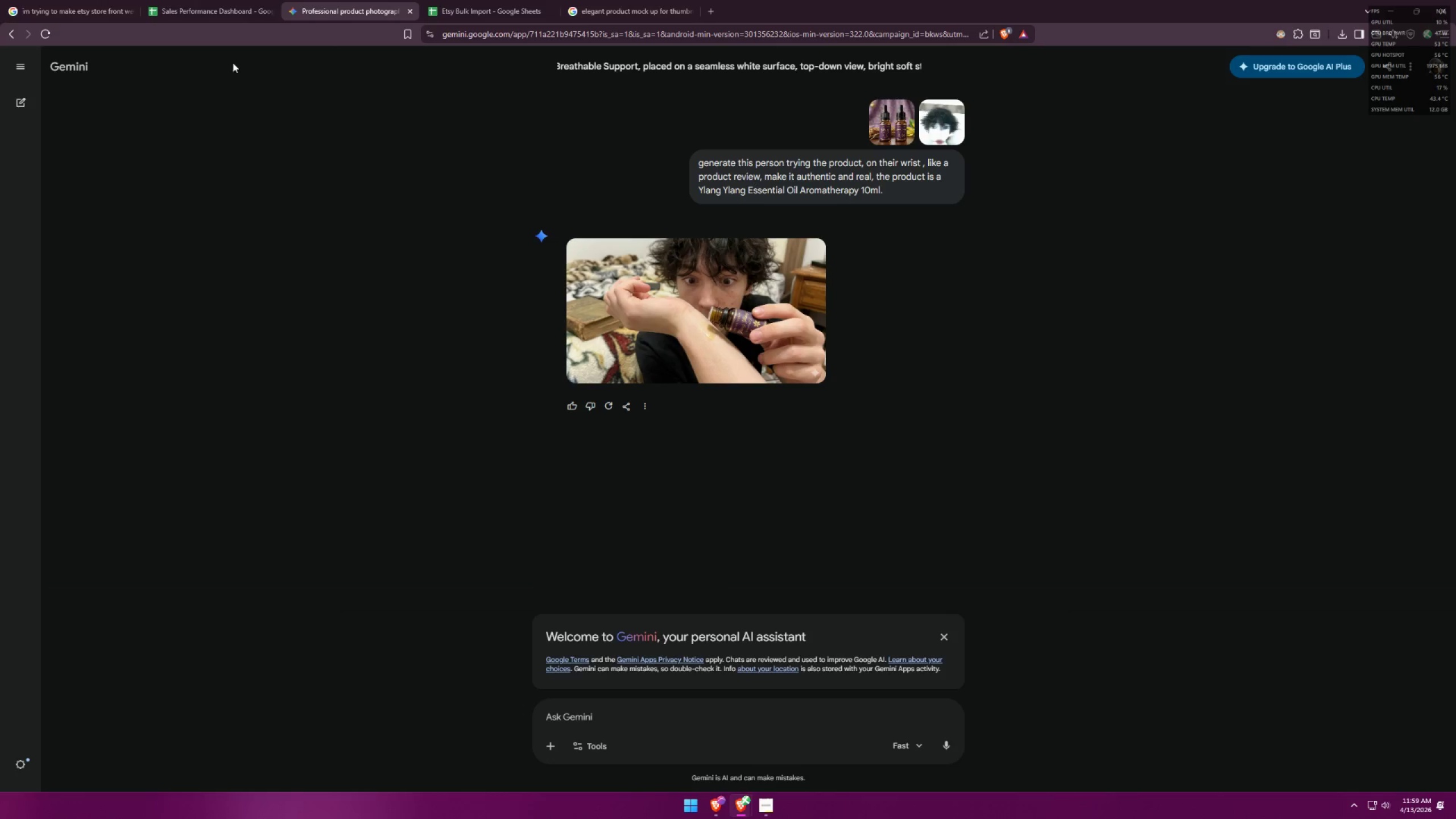 
left_click([42, 0])
 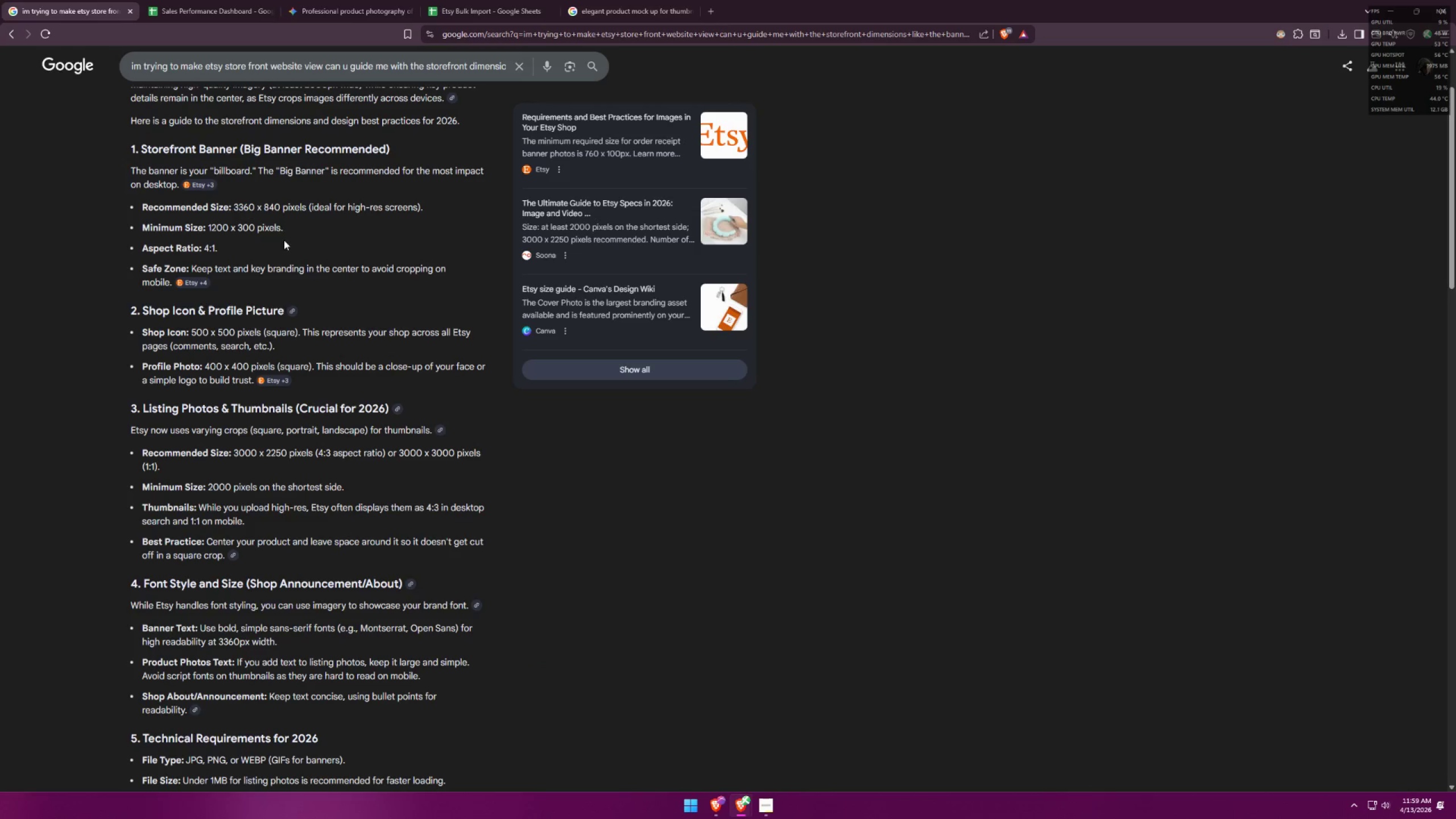 
scroll: coordinate [405, 429], scroll_direction: down, amount: 6.0
 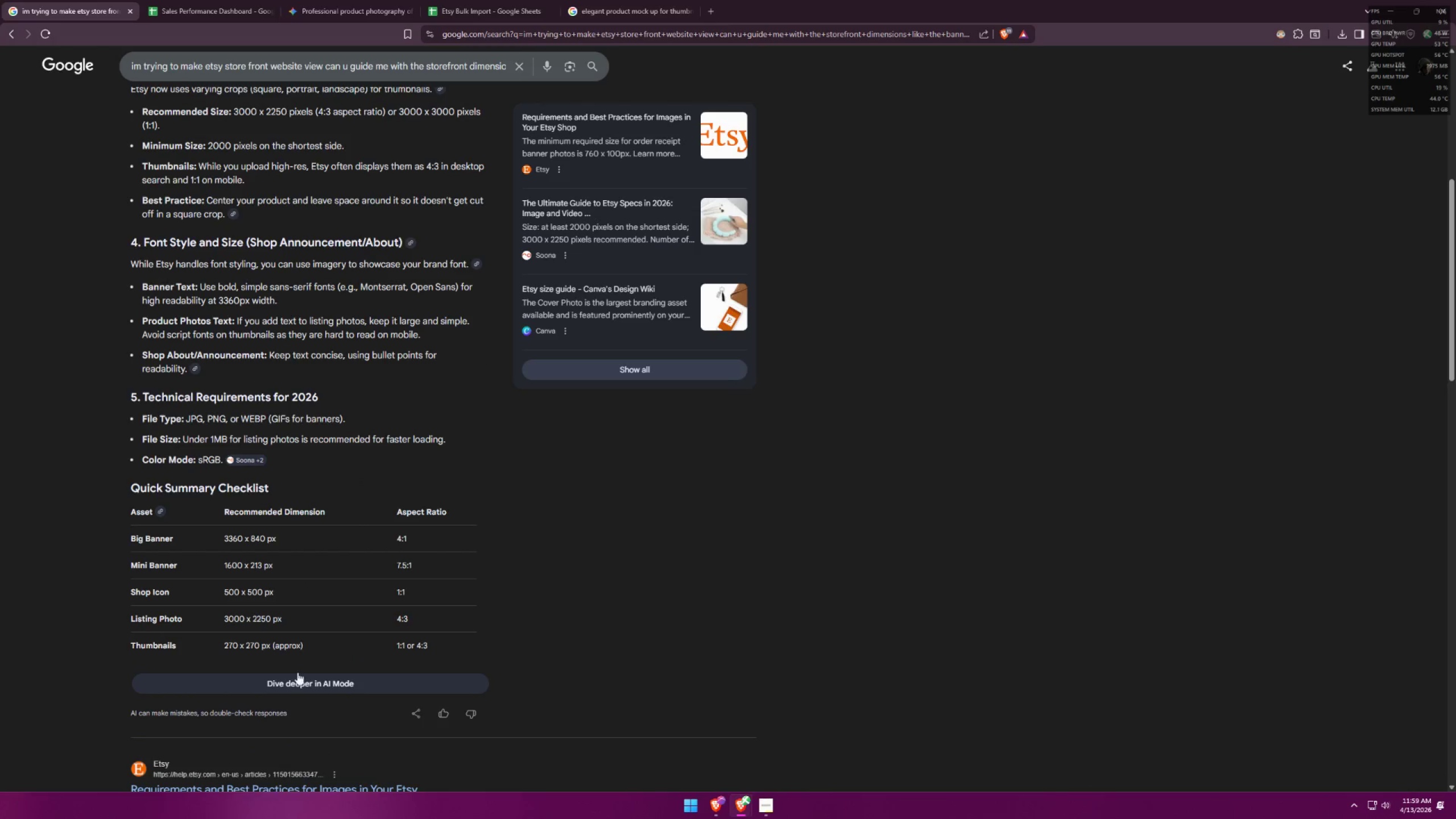 
left_click([293, 683])
 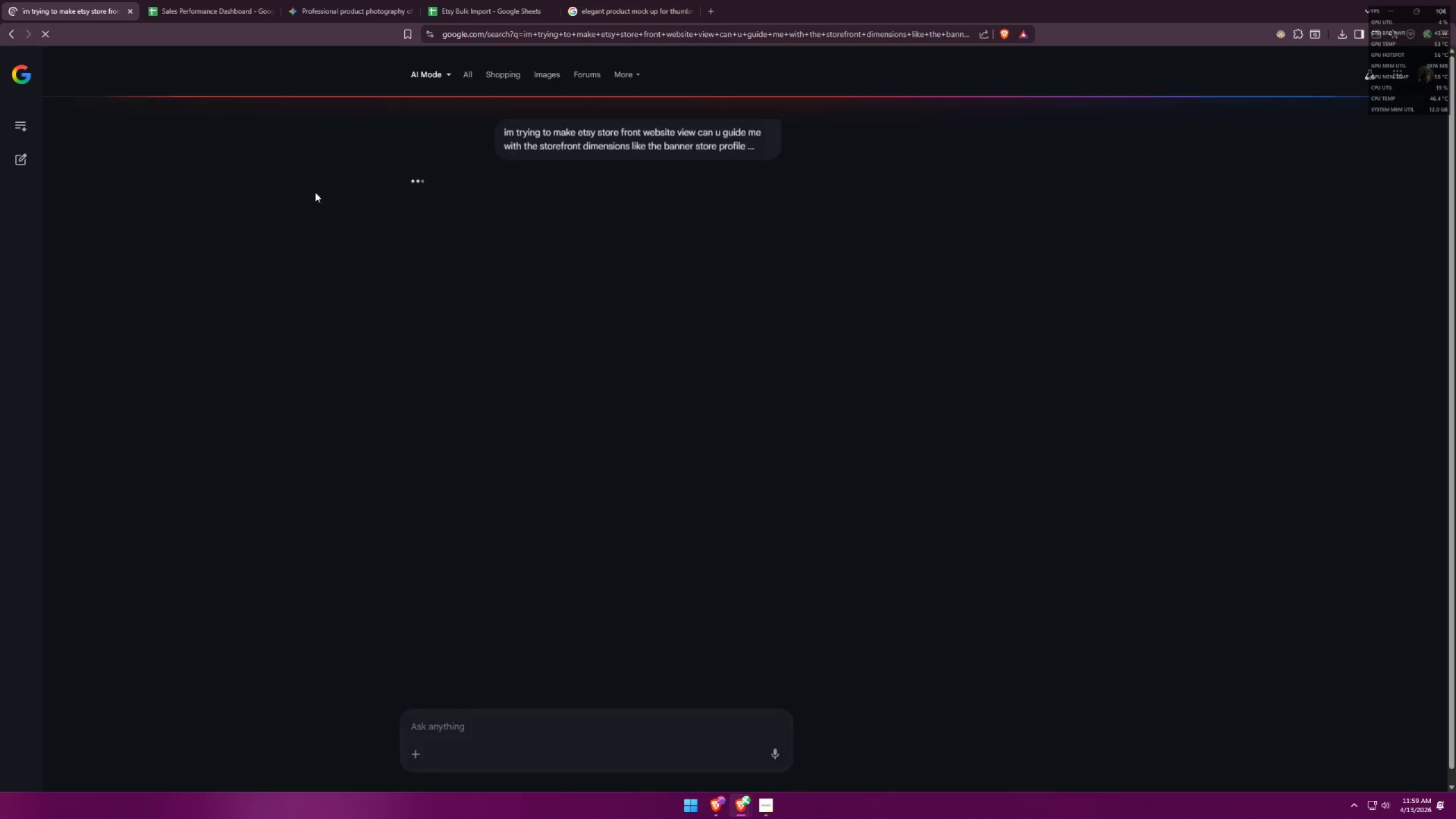 
left_click([233, 10])
 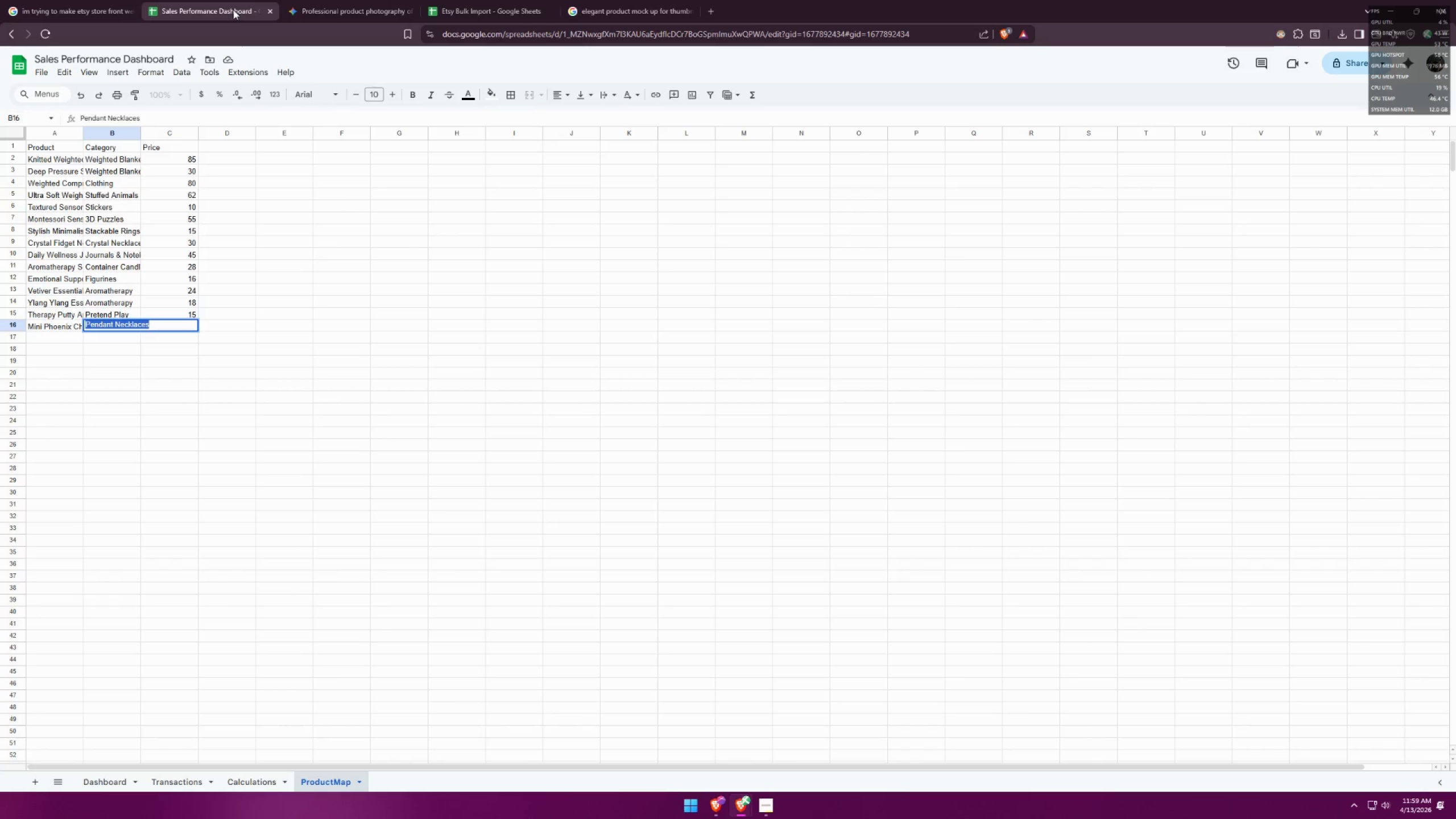 
left_click([43, 0])
 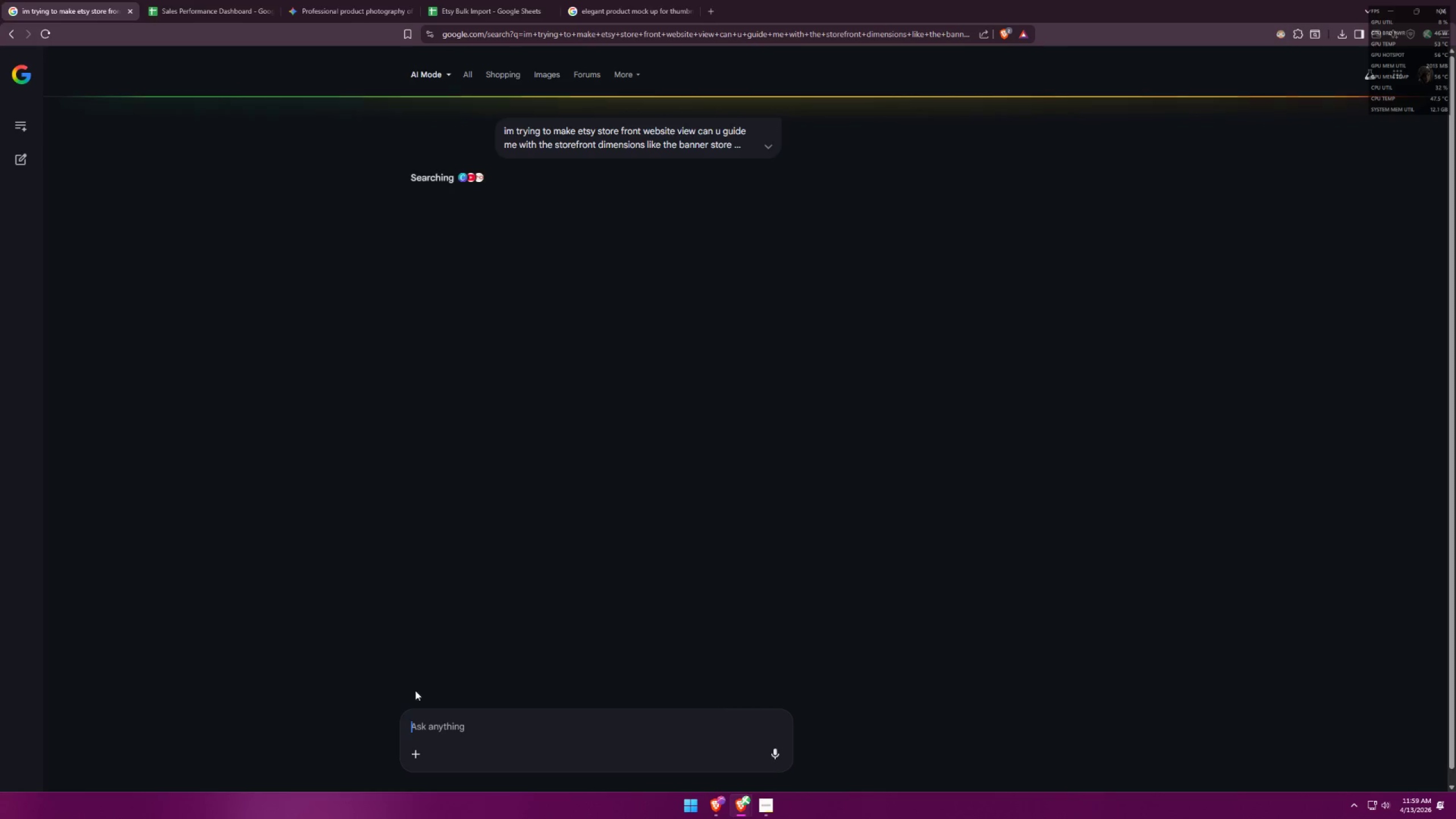 
type(what s t)
key(Backspace)
key(Backspace)
key(Backspace)
key(Backspace)
type(s ti)
key(Backspace)
type(he color of etsy website background, is it p)
key(Backspace)
type(white or? whats the code)
 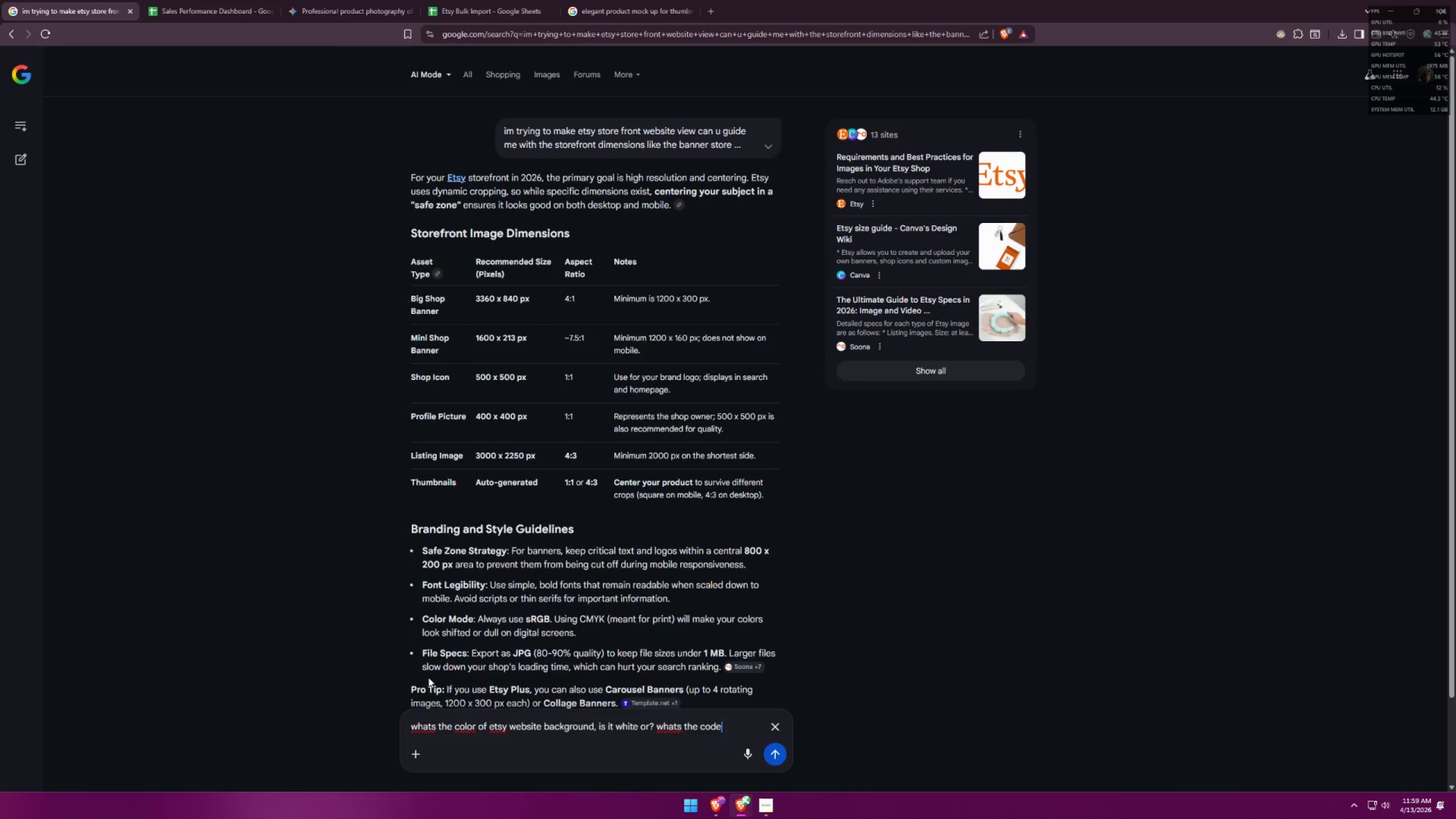 
key(Enter)
 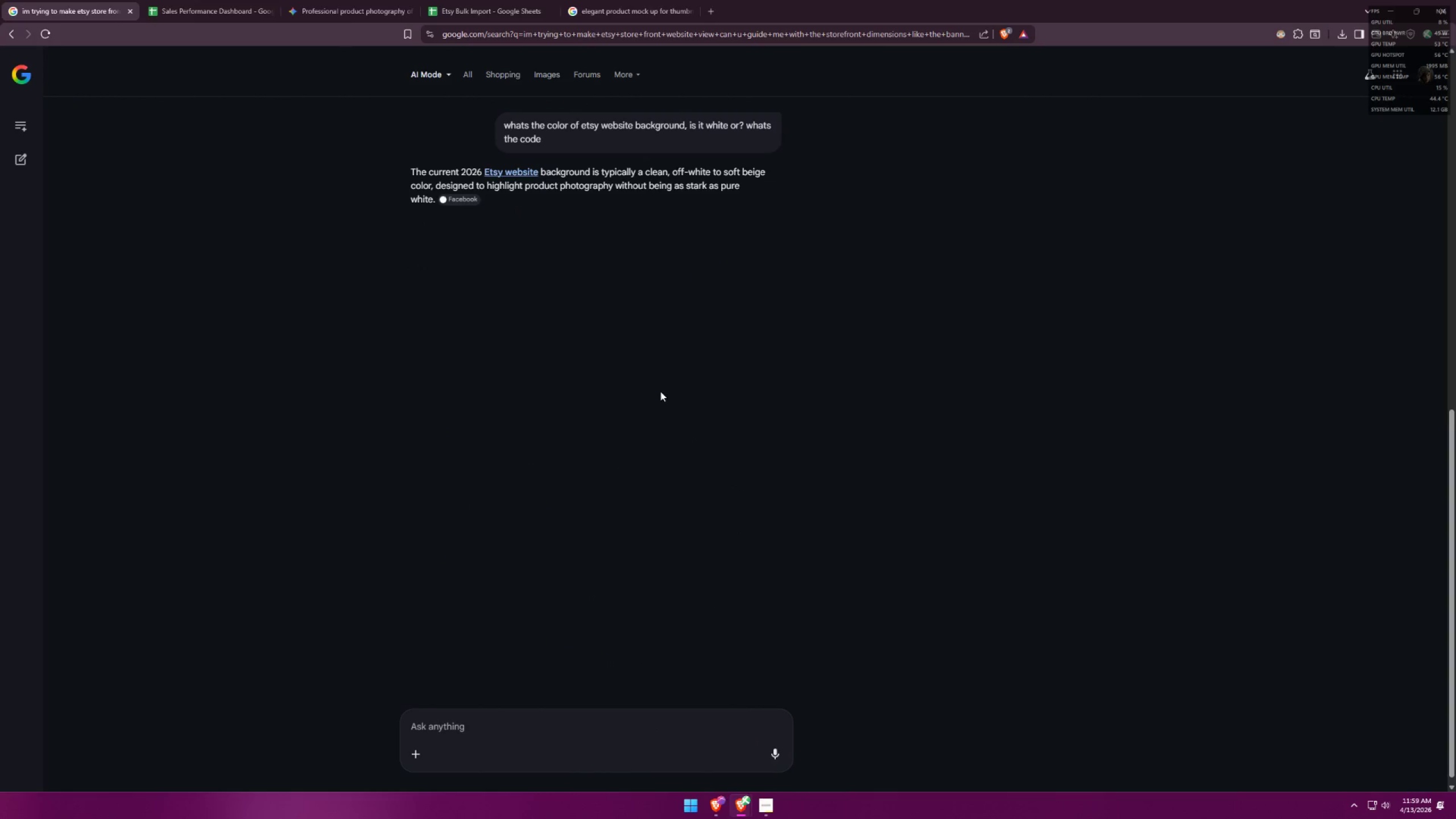 
wait(8.43)
 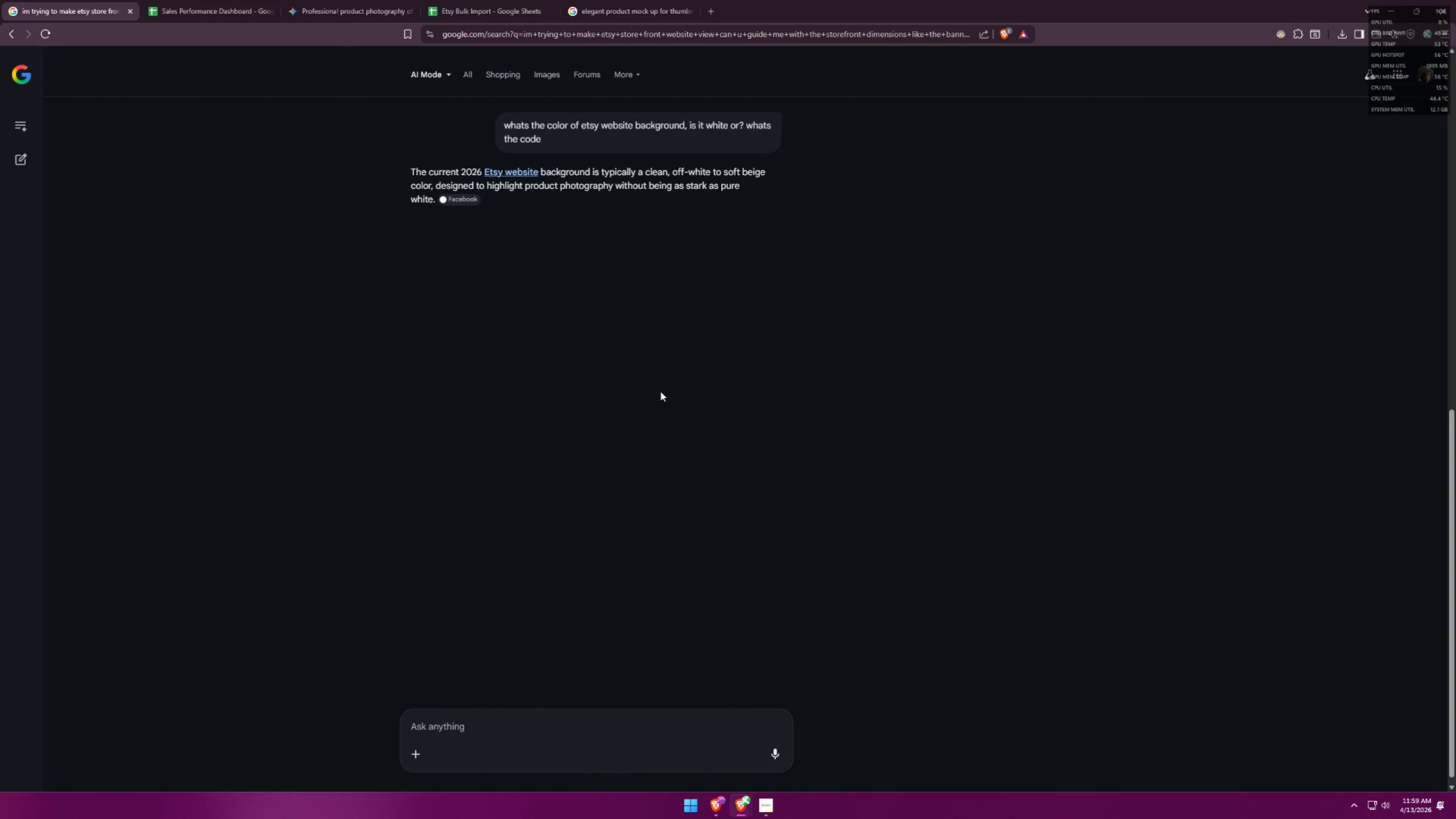 
left_click_drag(start_coordinate=[551, 304], to_coordinate=[584, 301])
 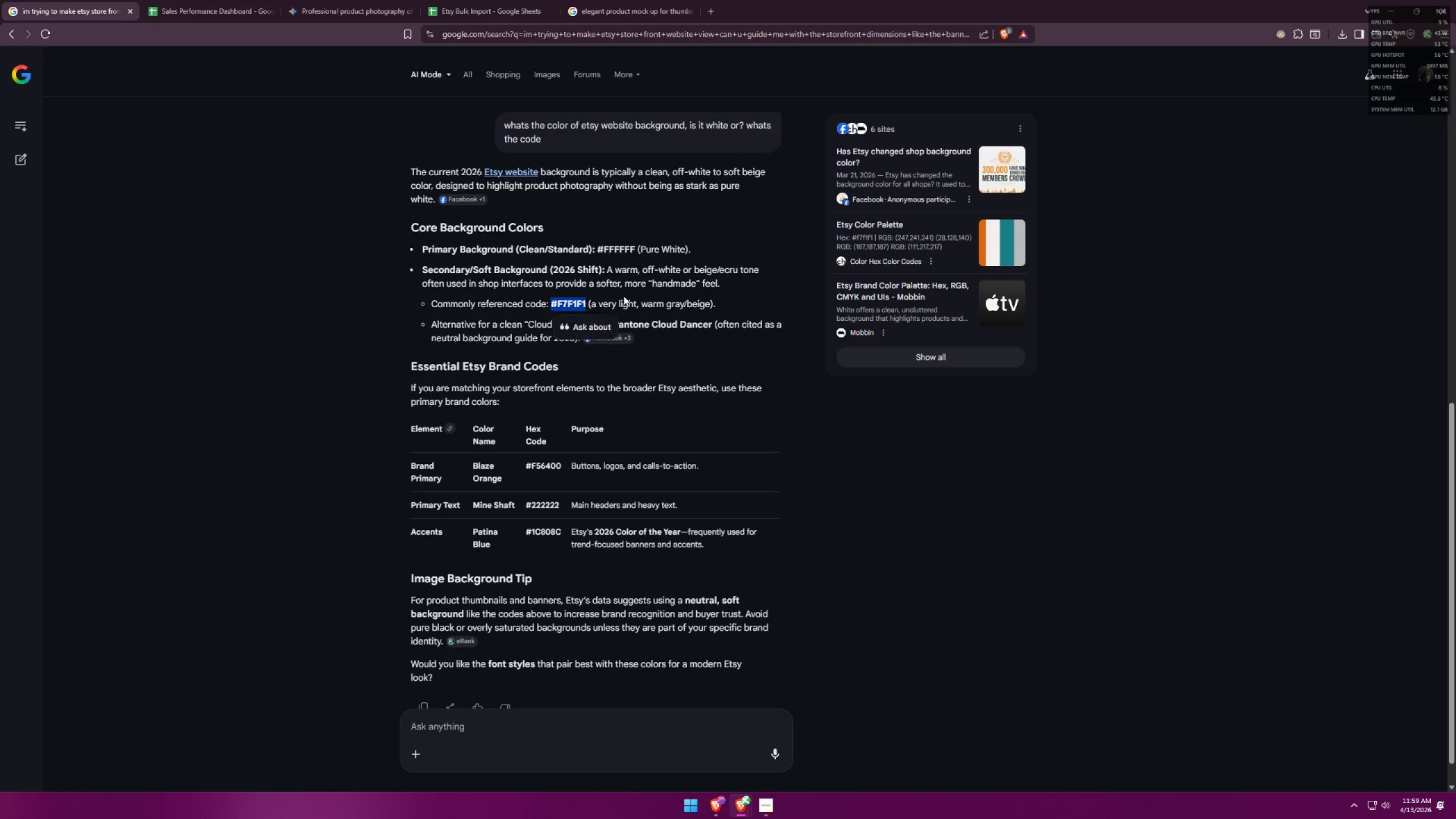 
key(Control+ControlLeft)
 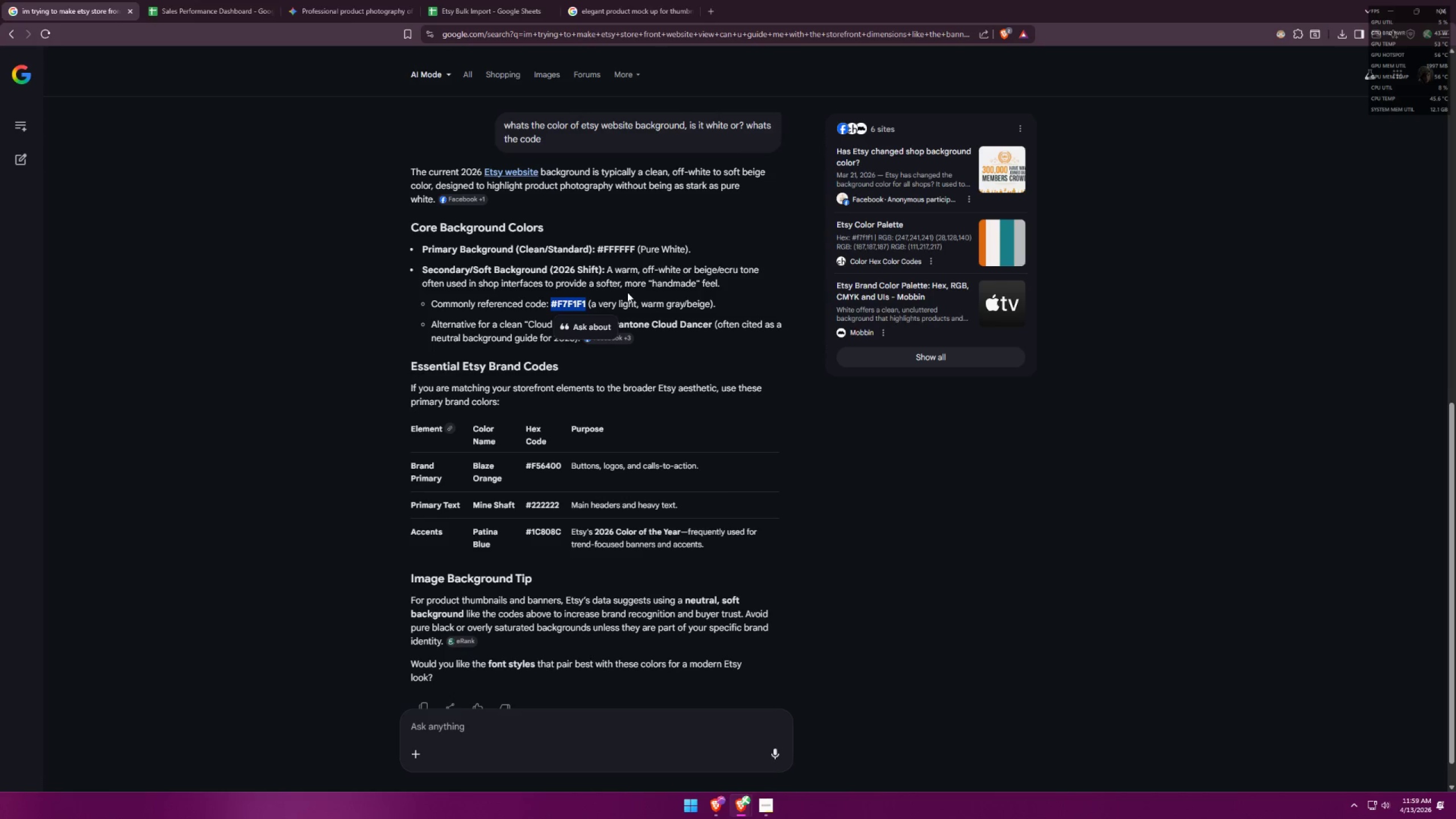 
key(Control+C)
 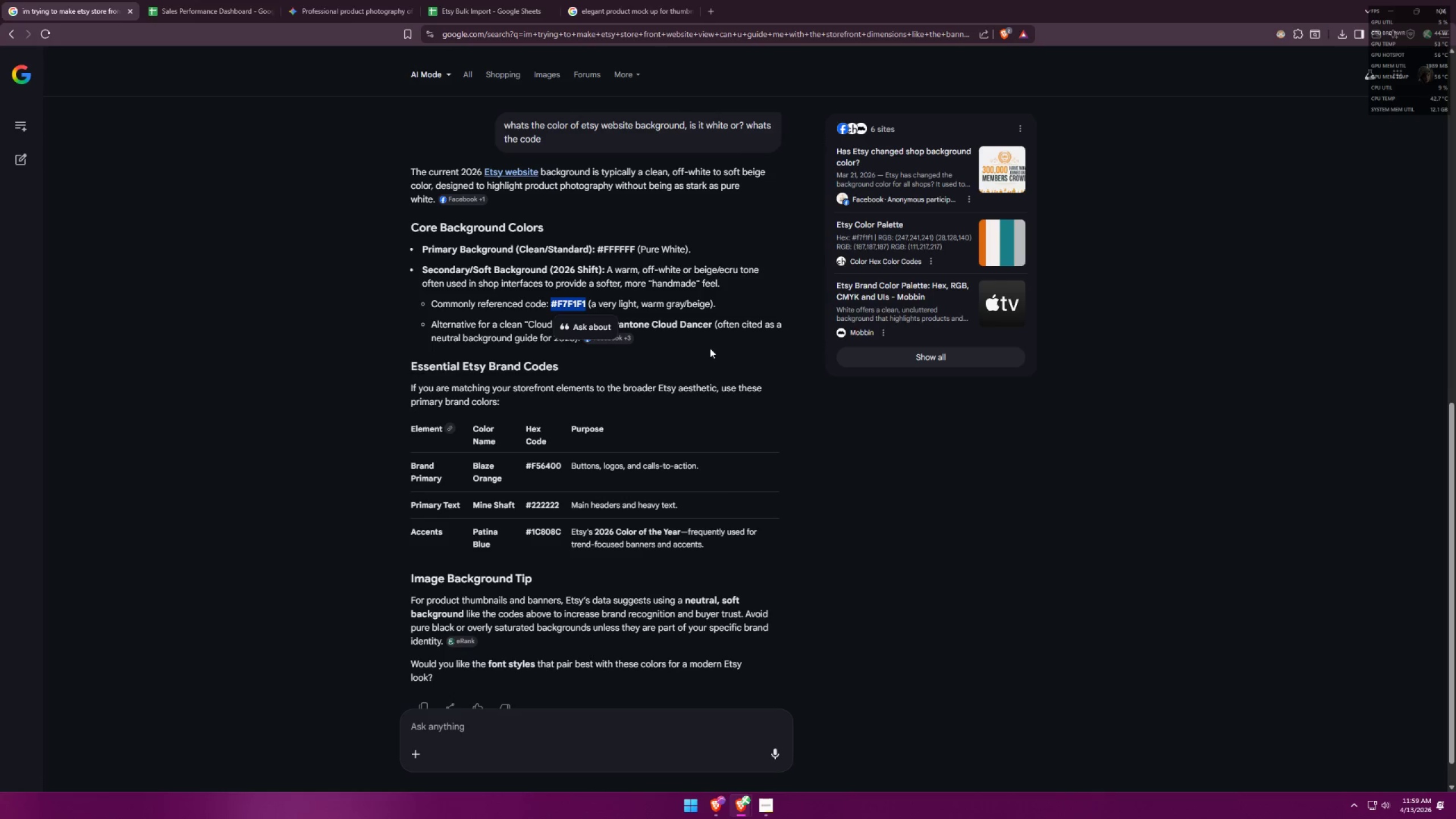 
key(Alt+AltLeft)
 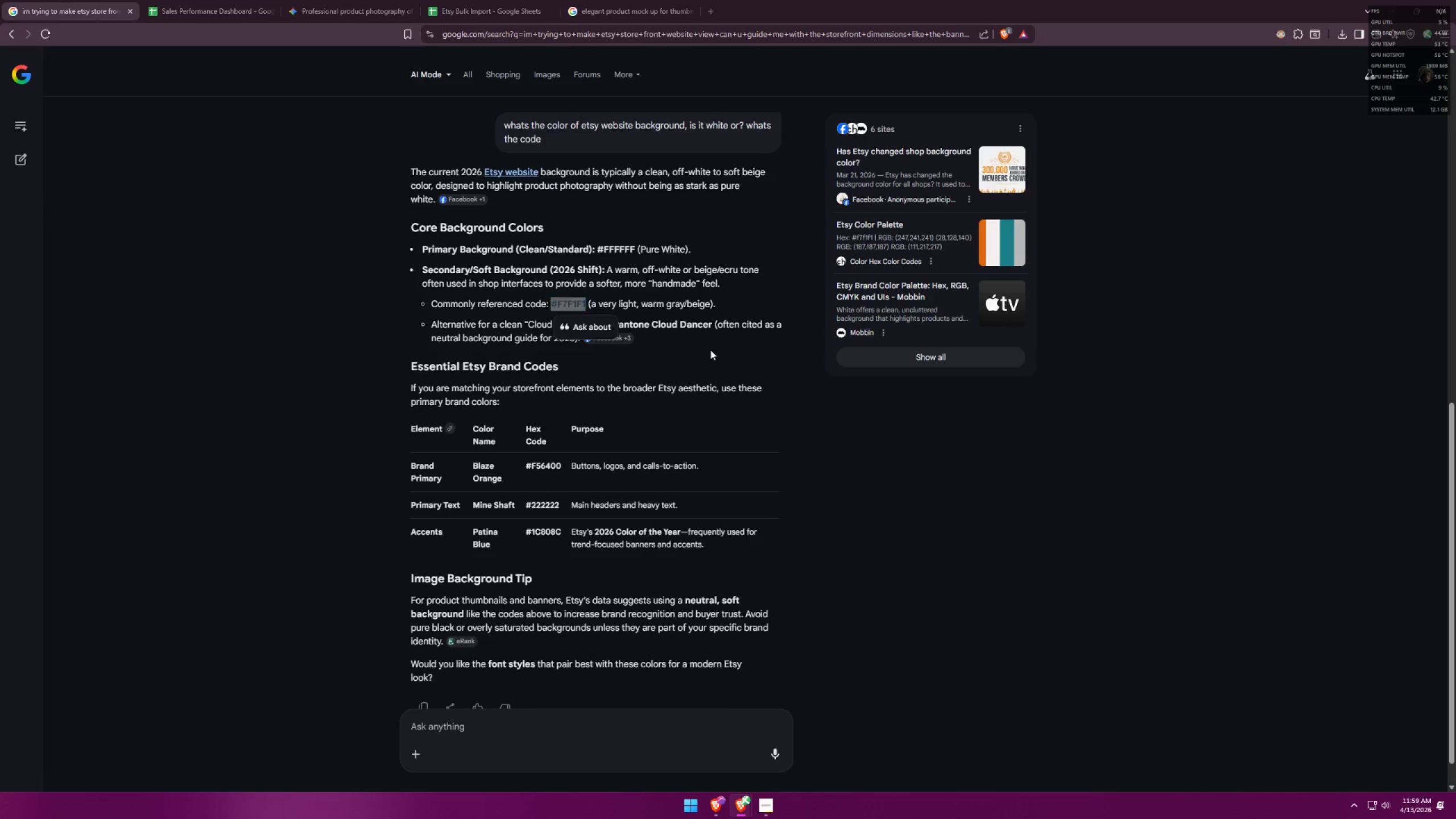 
key(Alt+Tab)
 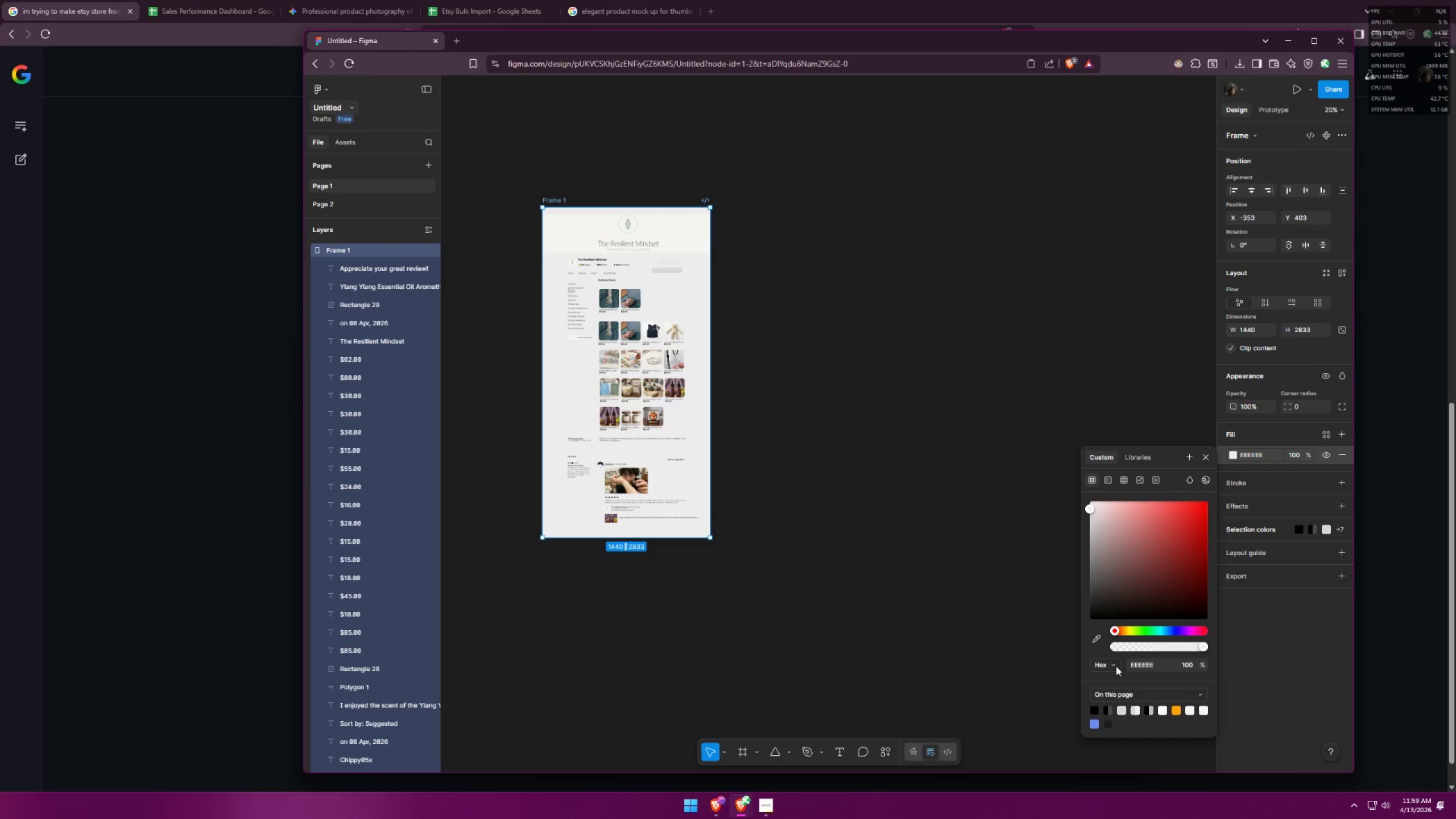 
left_click([1148, 663])
 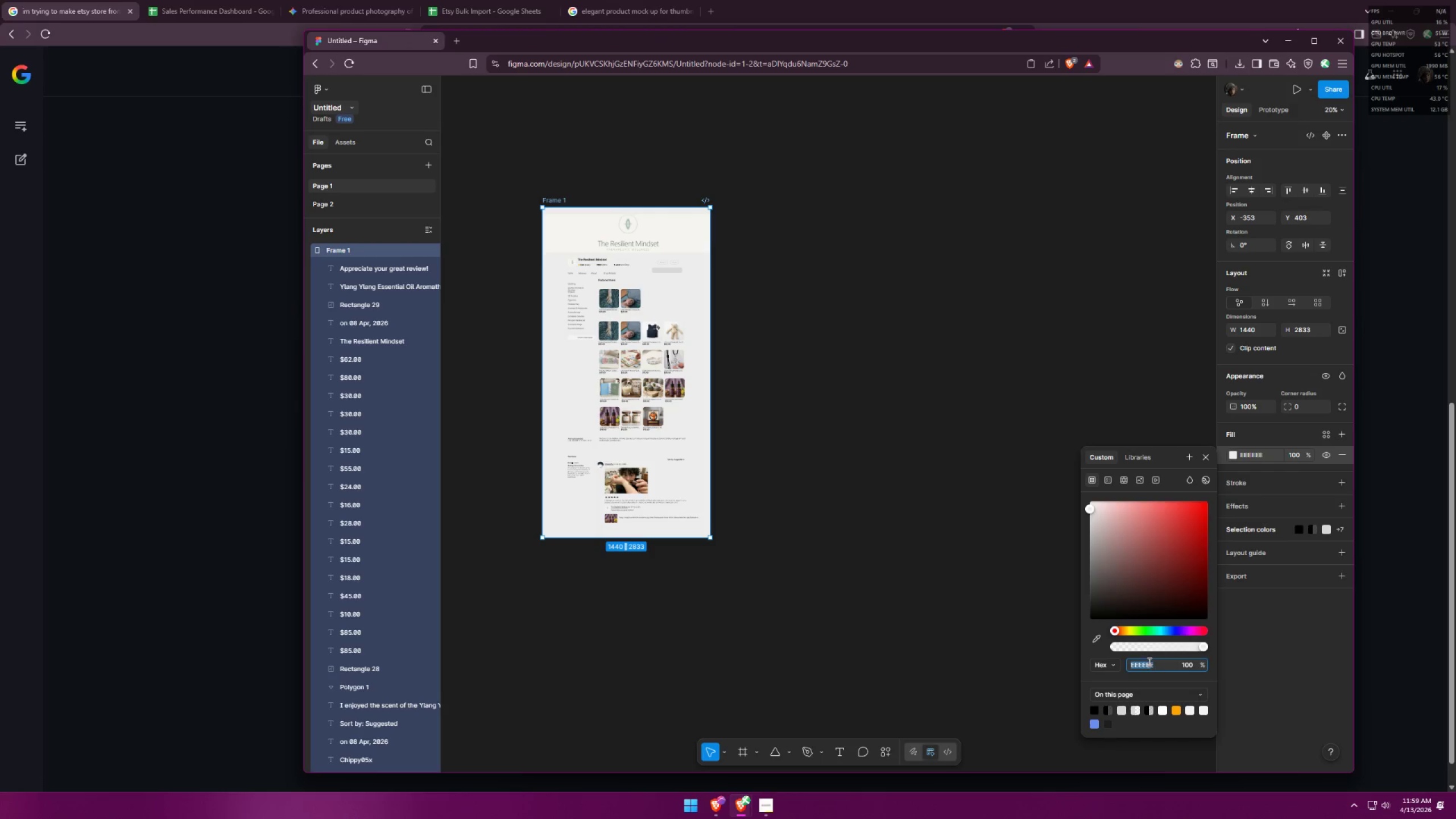 
key(Control+ControlLeft)
 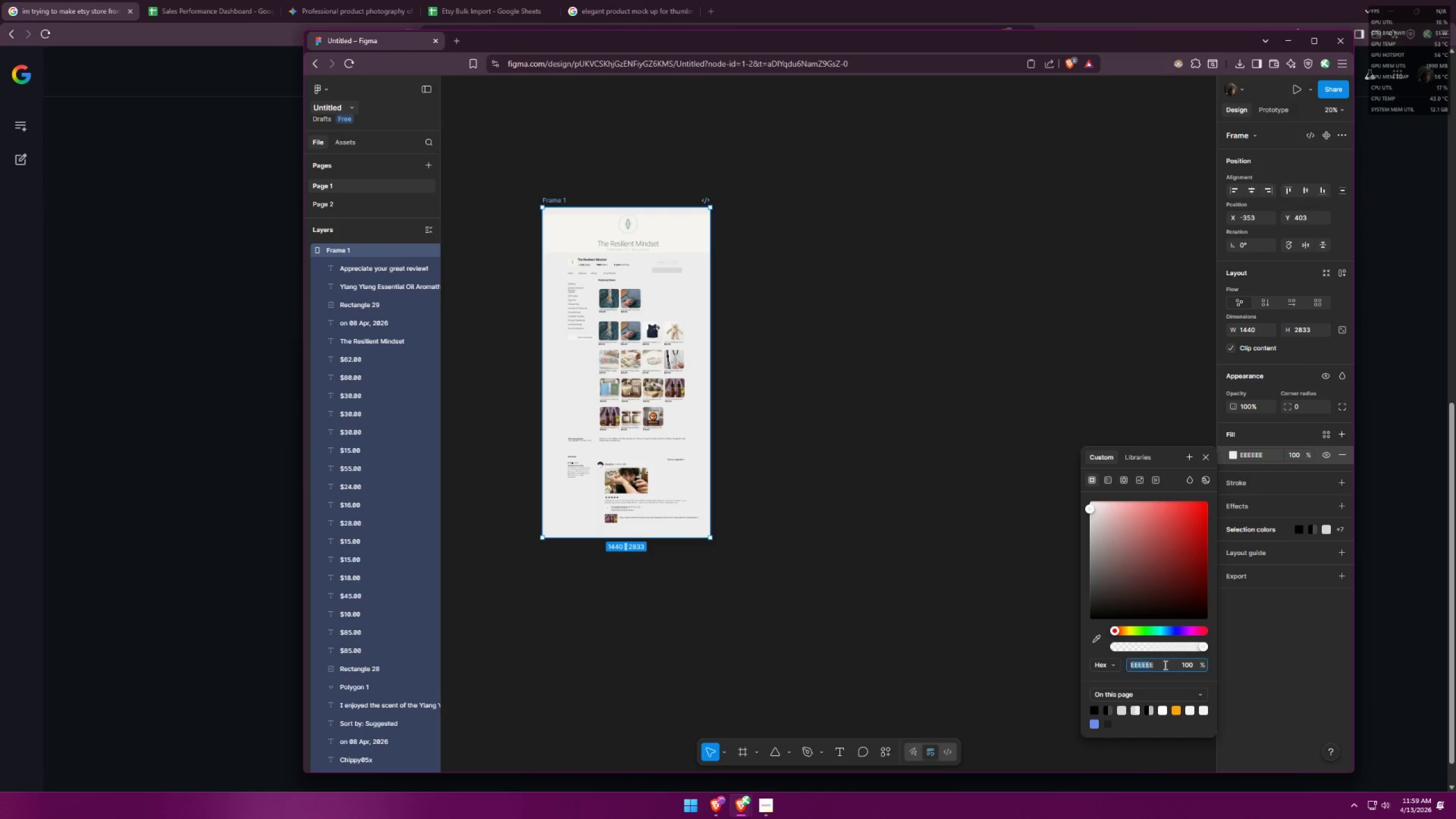 
left_click_drag(start_coordinate=[1163, 667], to_coordinate=[1124, 665])
 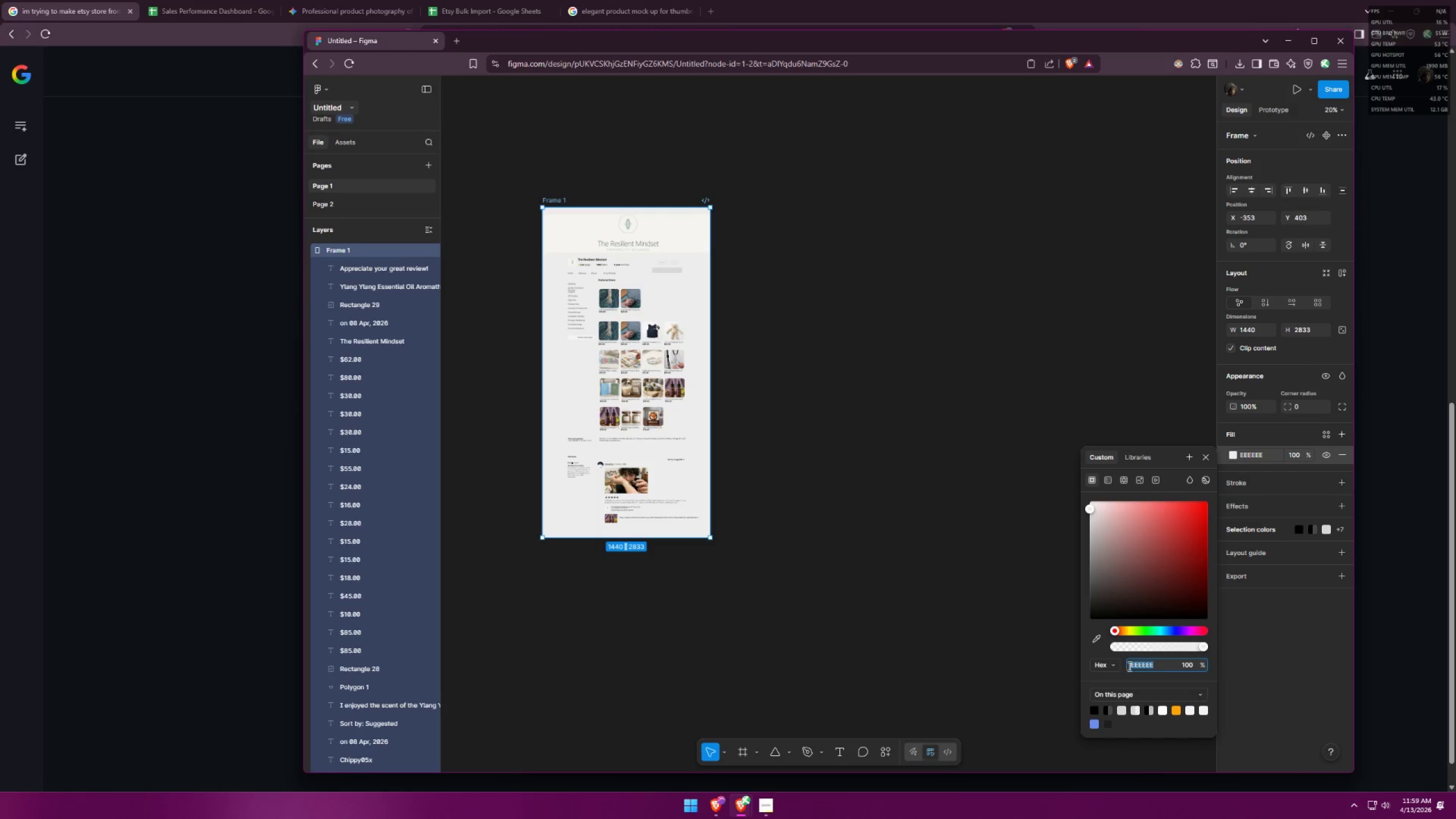 
key(Control+ControlLeft)
 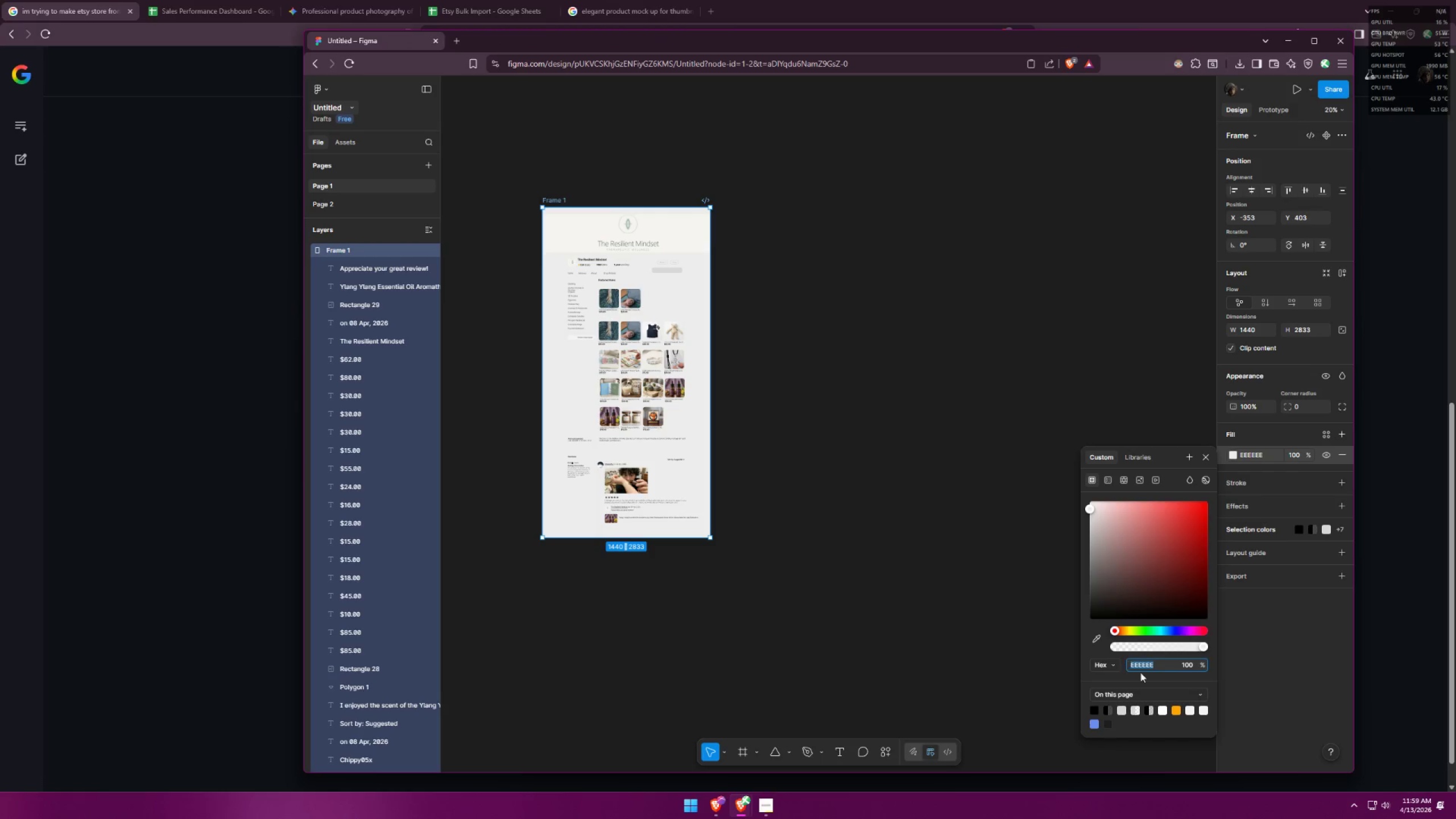 
key(Control+V)
 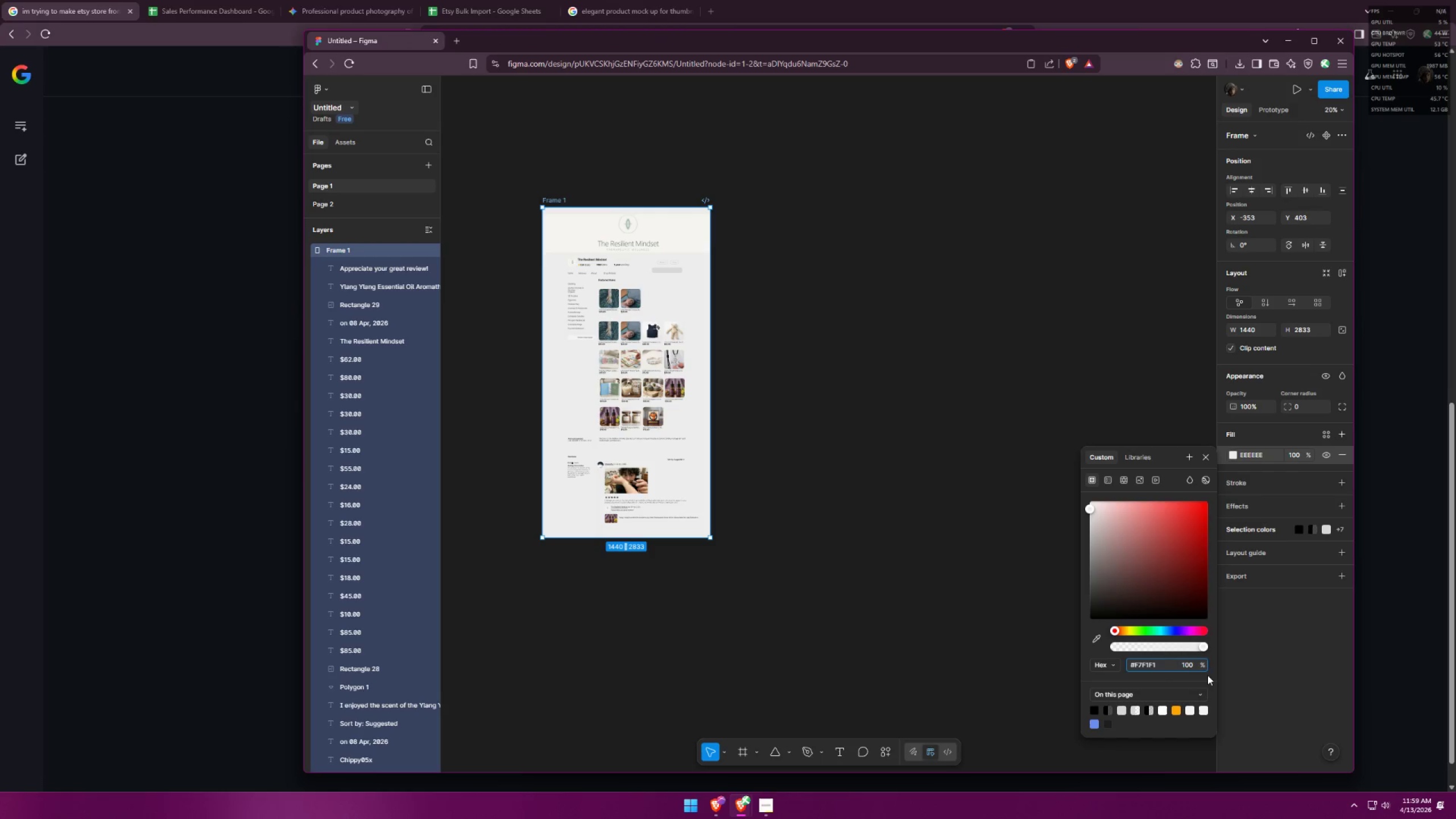 
key(Enter)
 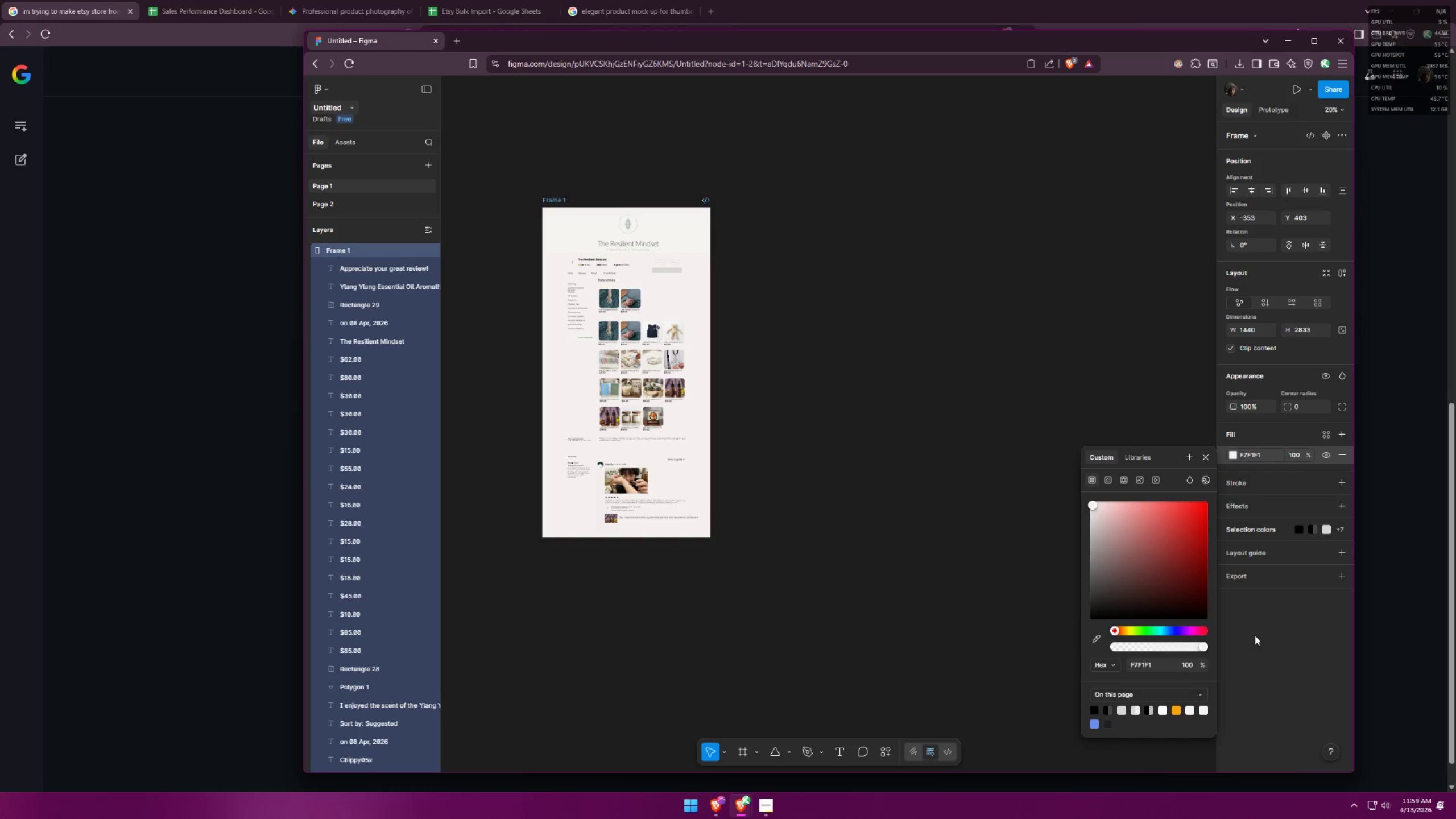 
left_click([1258, 635])
 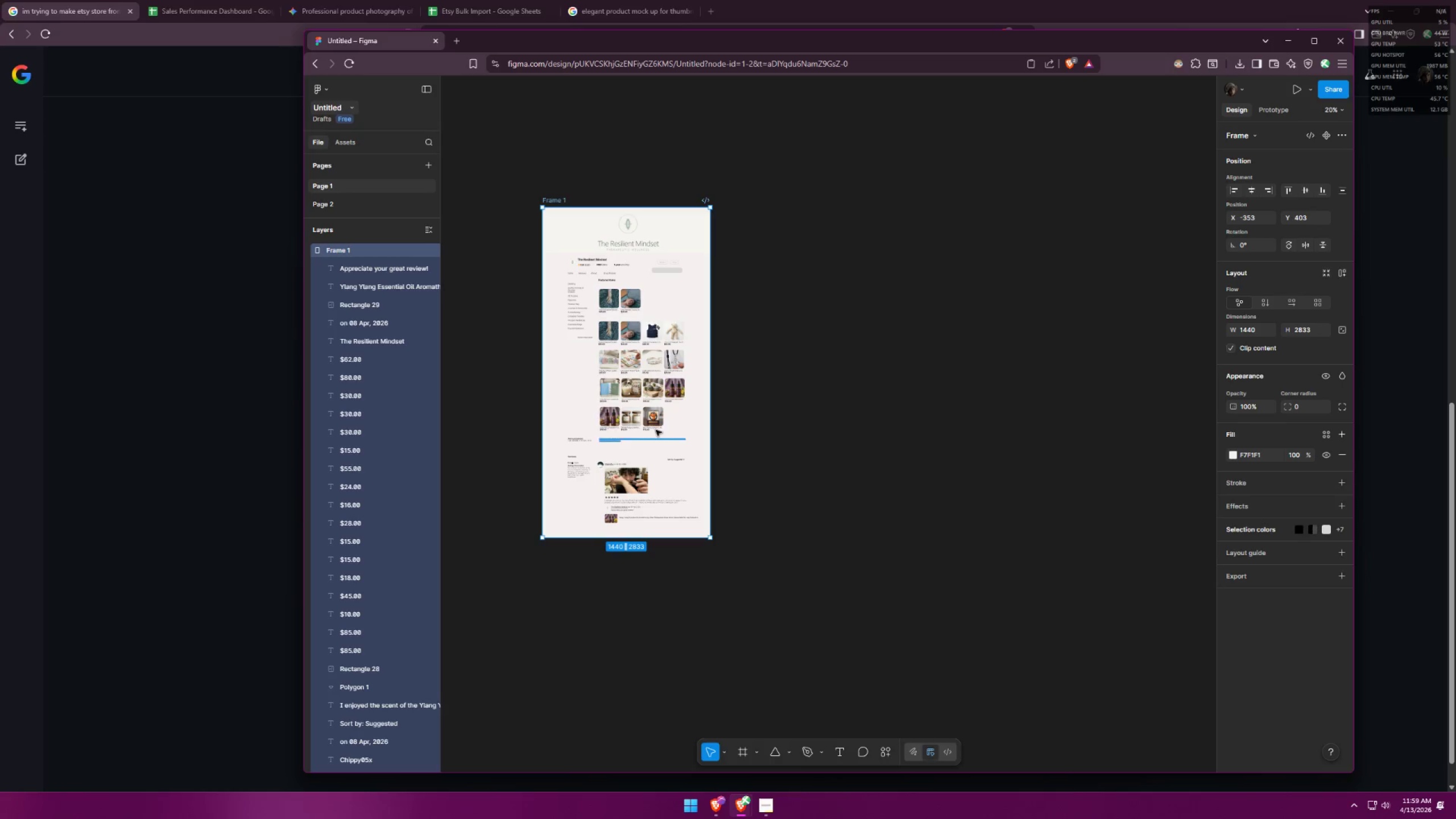 
hold_key(key=ControlLeft, duration=1.52)
scroll: coordinate [565, 491], scroll_direction: up, amount: 8.0
 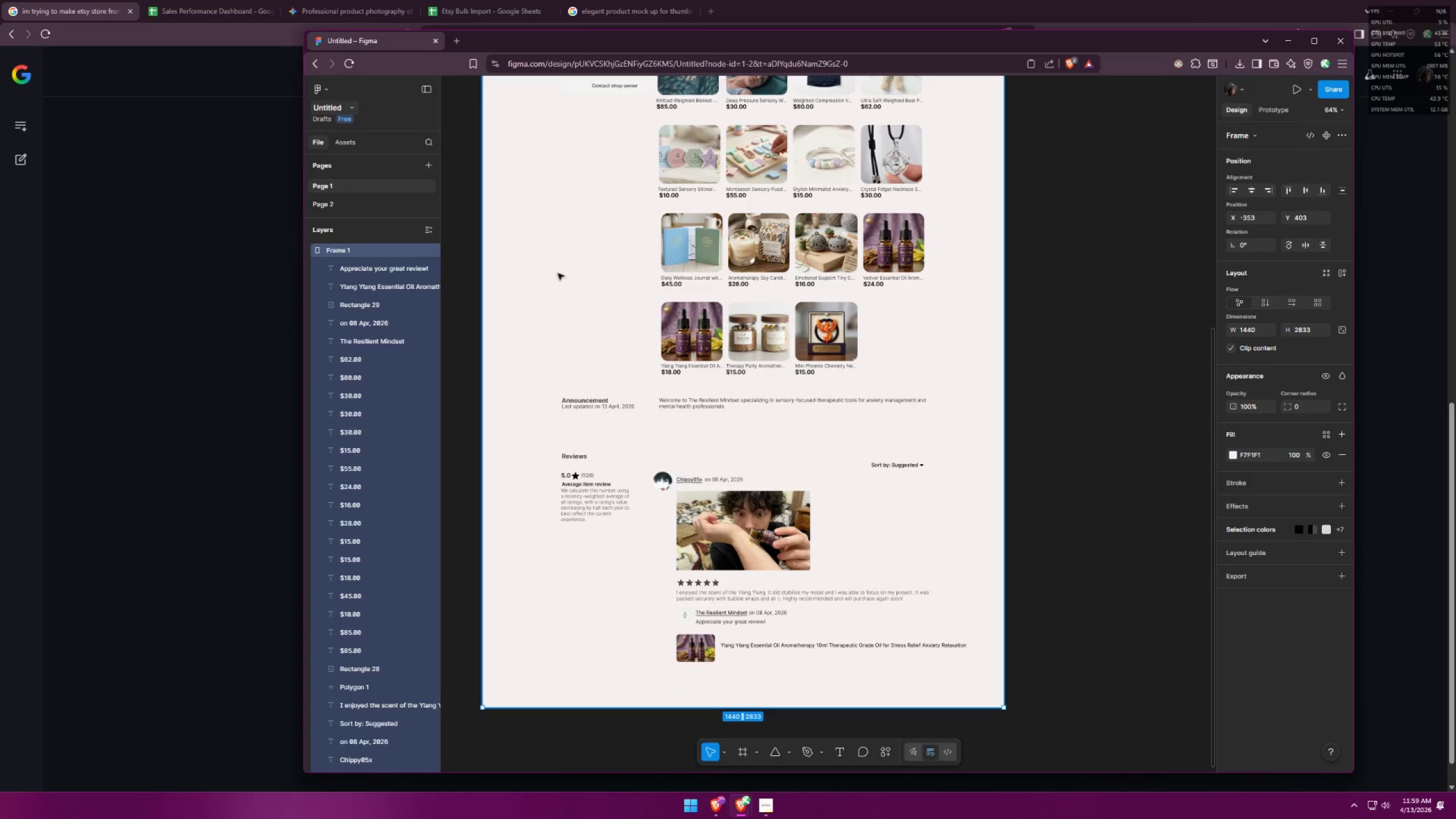 
scroll: coordinate [646, 490], scroll_direction: down, amount: 1.0
 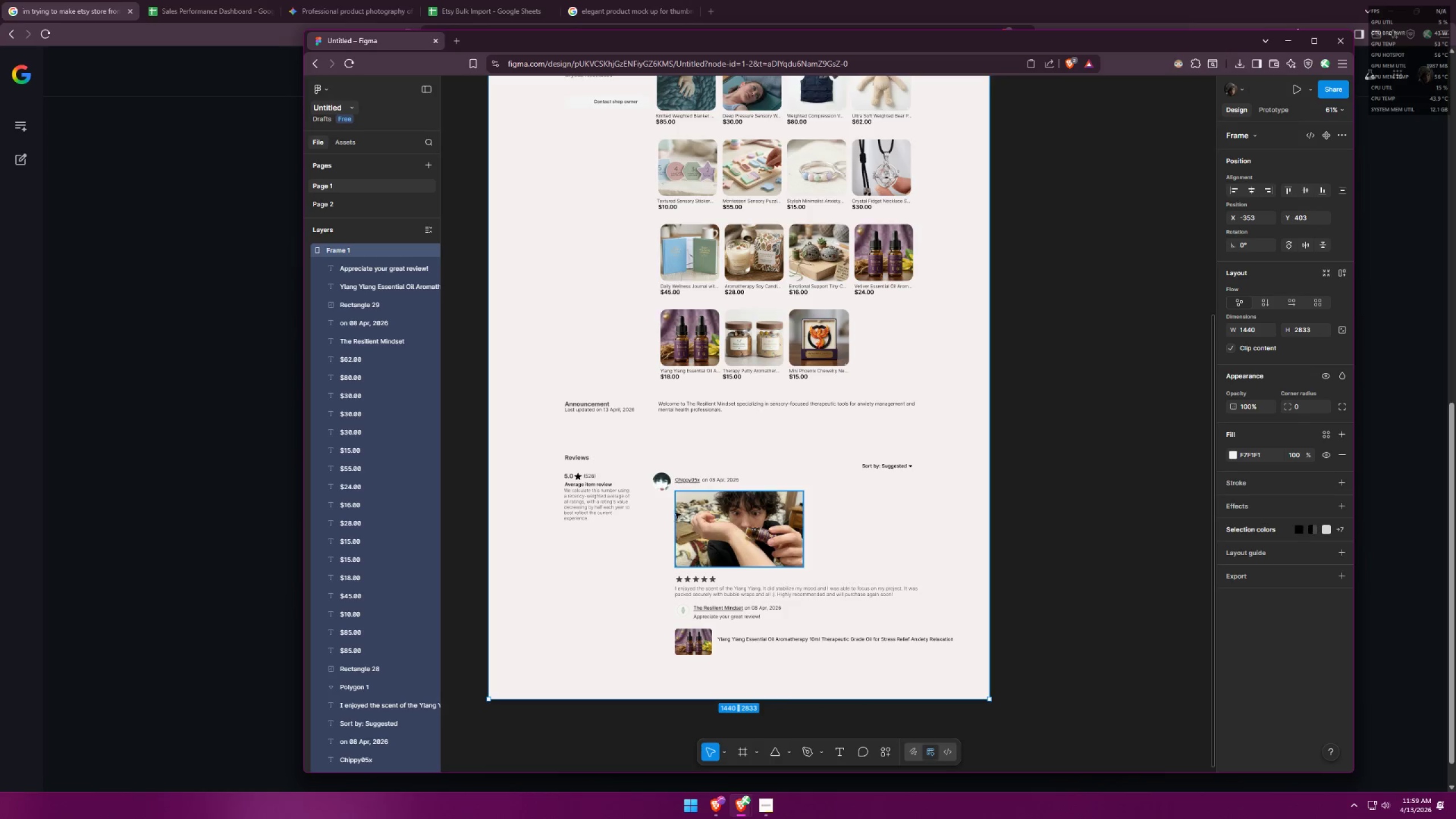 
hold_key(key=ControlLeft, duration=1.51)
scroll: coordinate [610, 177], scroll_direction: up, amount: 12.0
 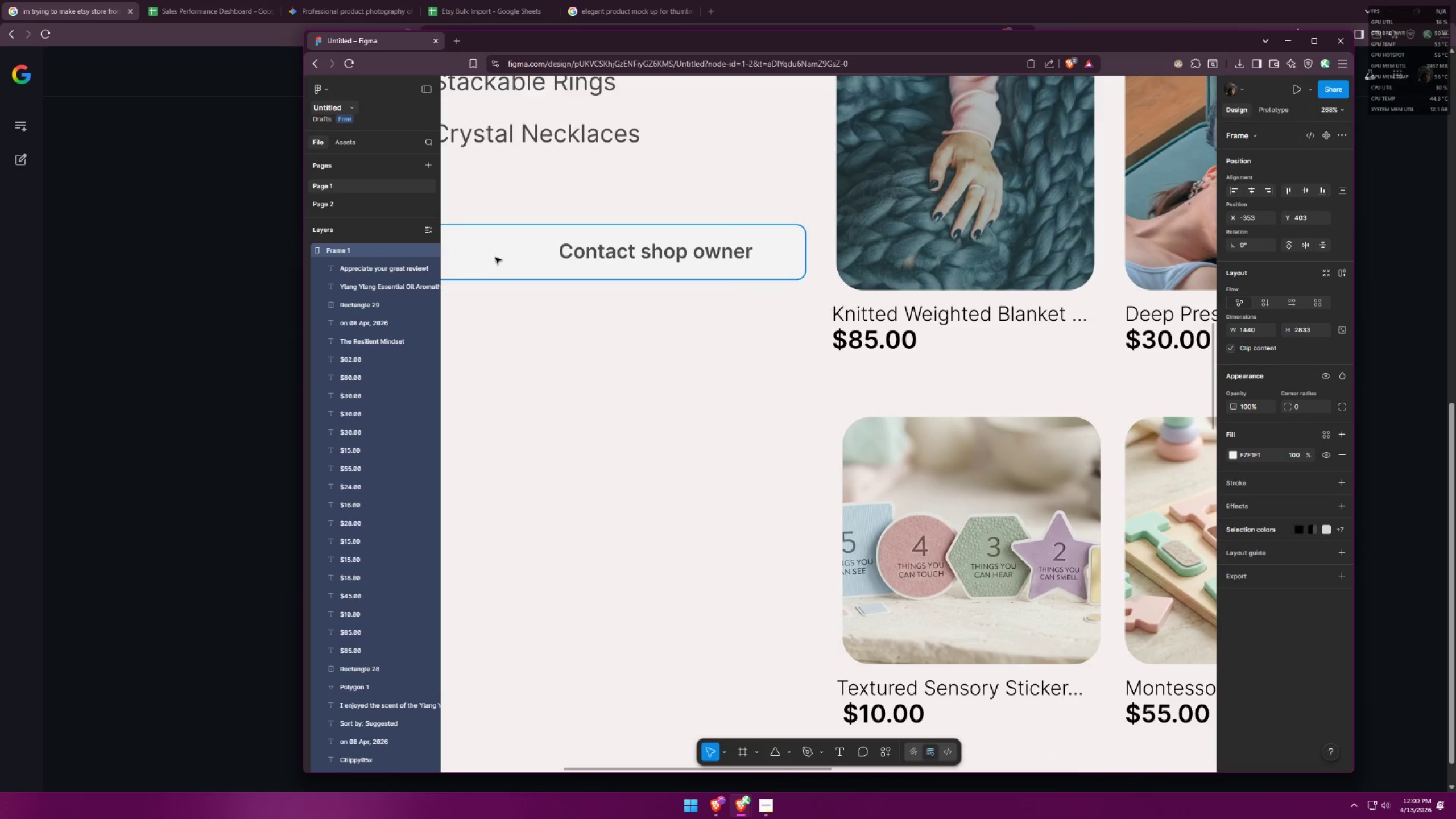 
left_click([495, 257])
 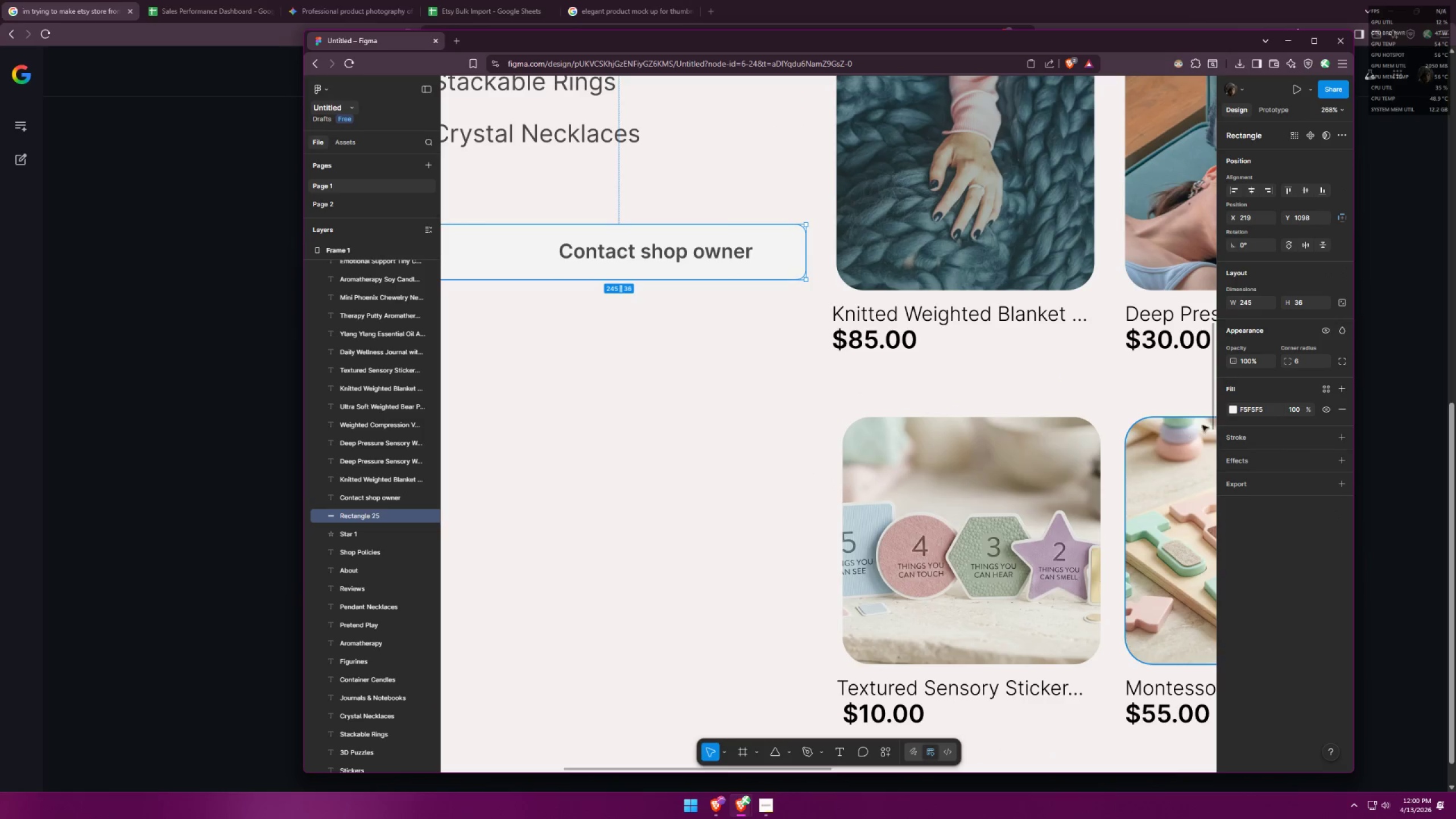 
left_click([1236, 410])
 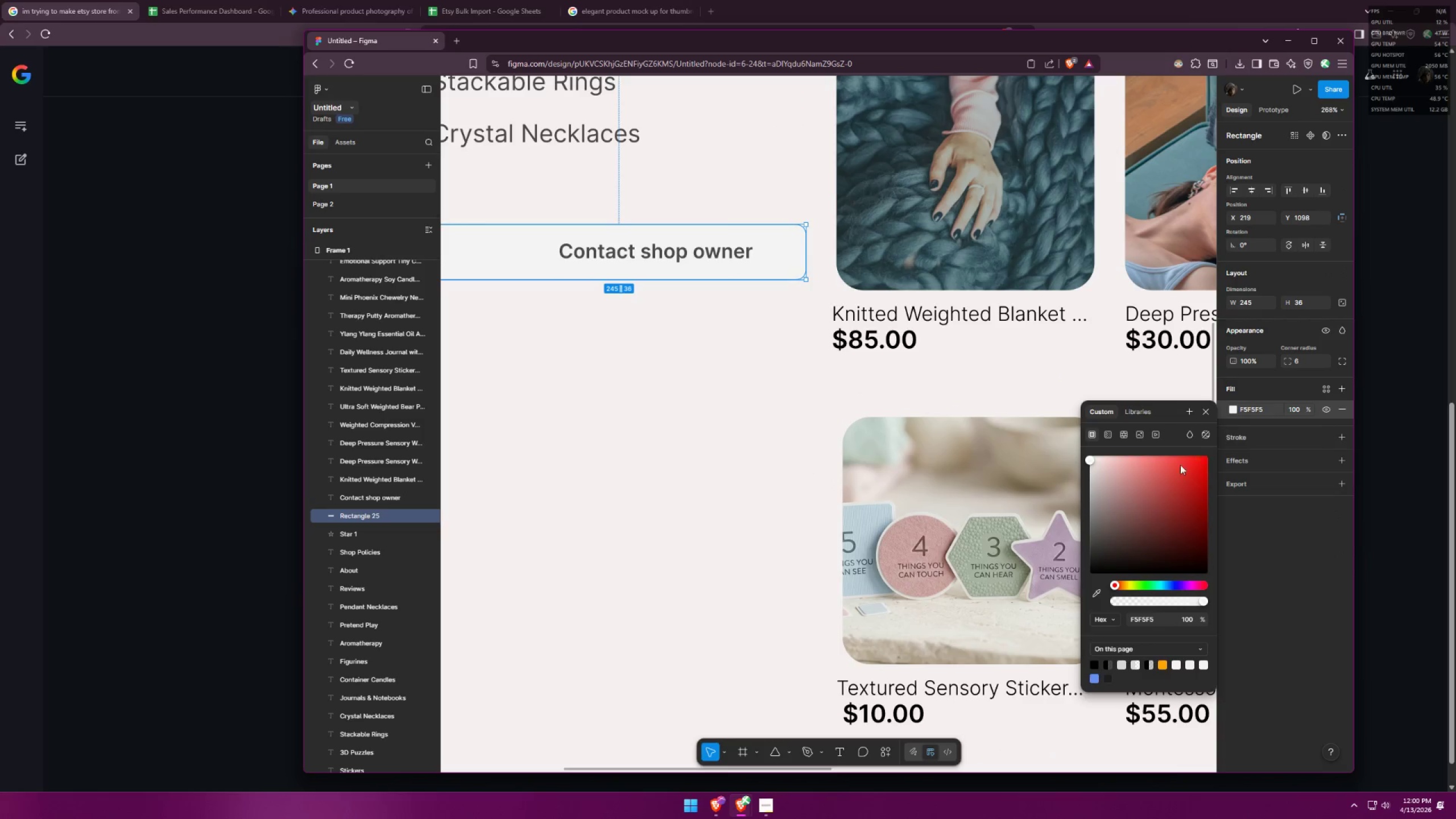 
left_click_drag(start_coordinate=[1116, 473], to_coordinate=[997, 403])
 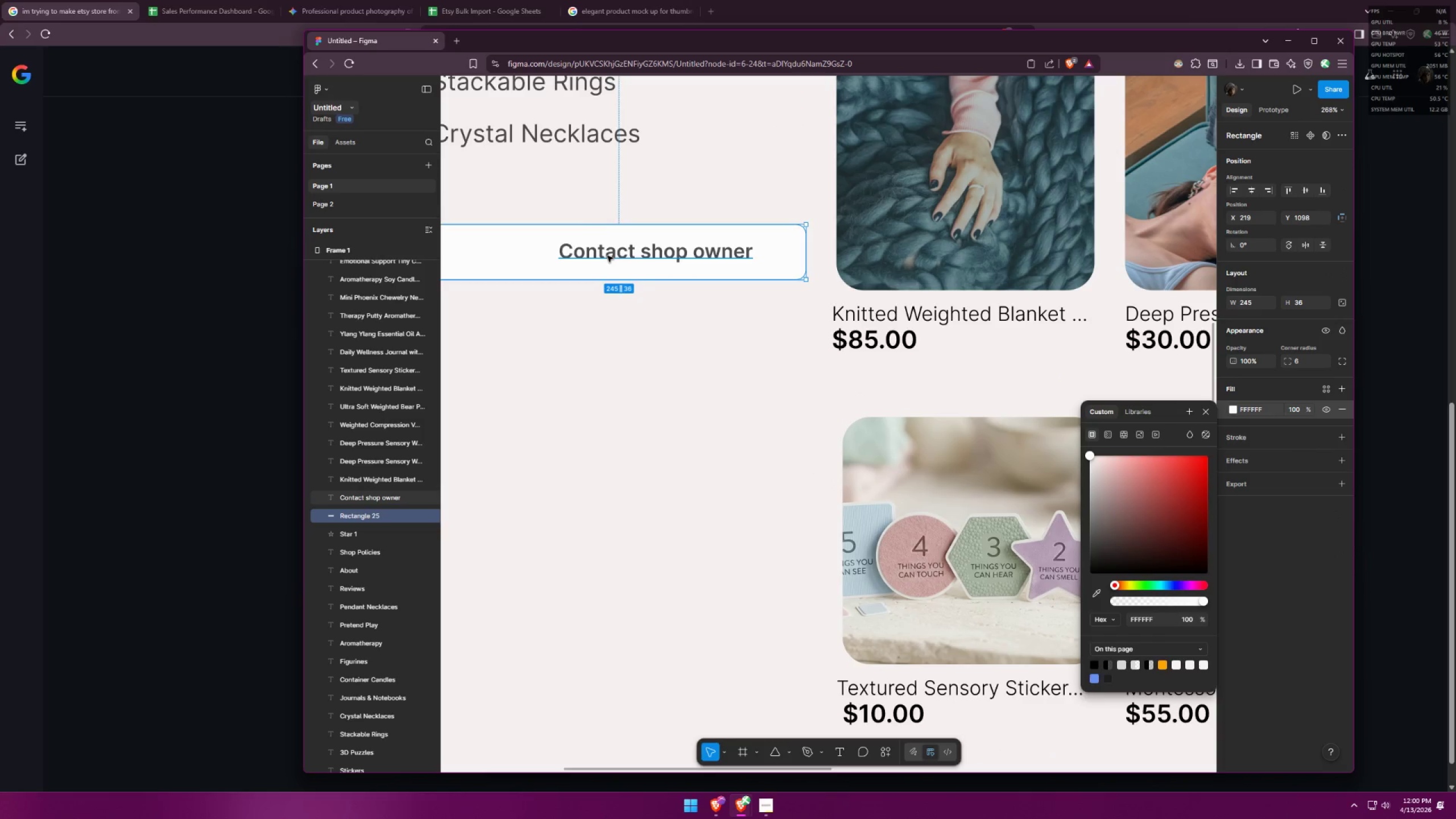 
double_click([609, 255])
 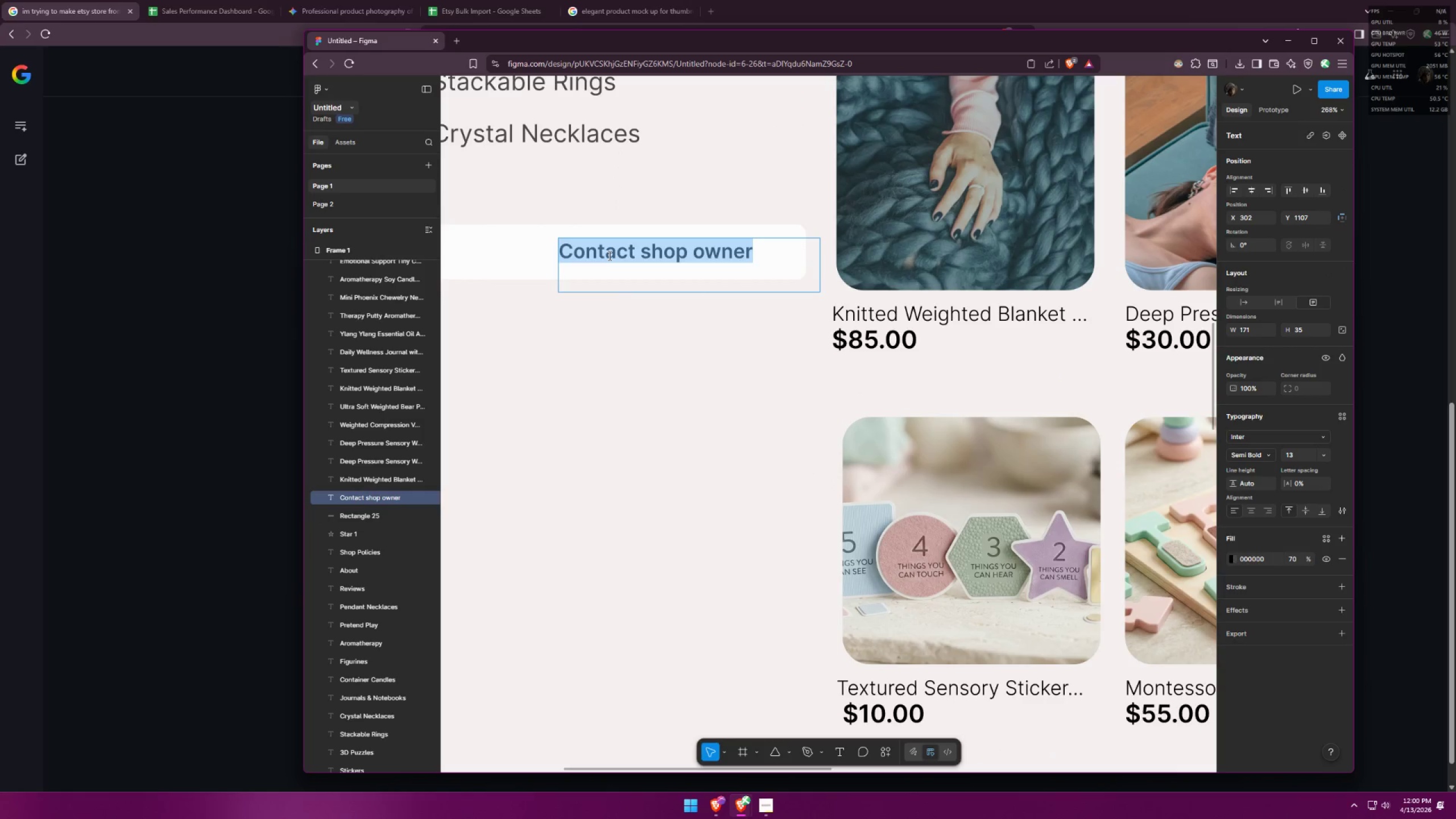 
key(Alt+AltLeft)
 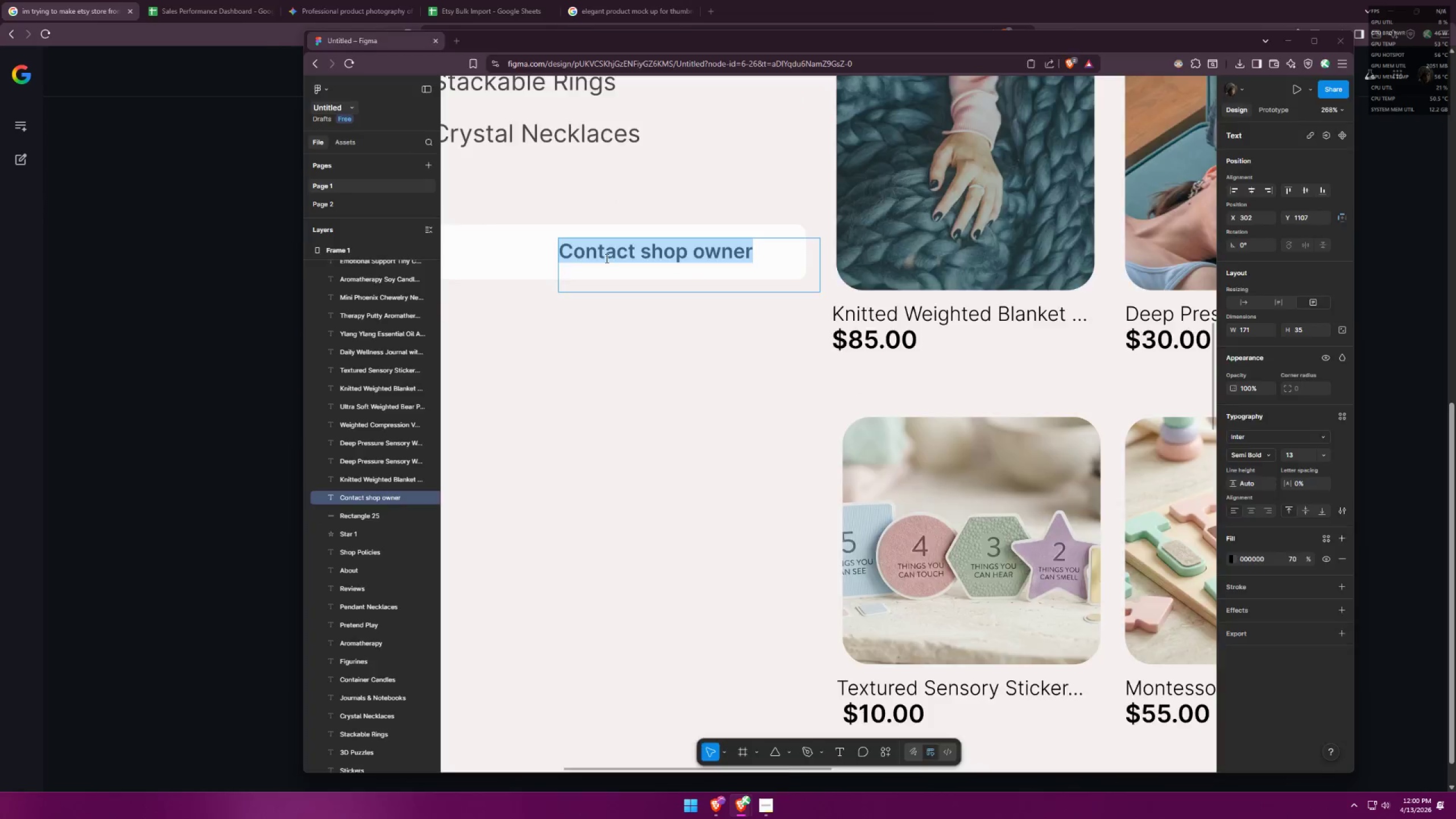 
key(Alt+Tab)
 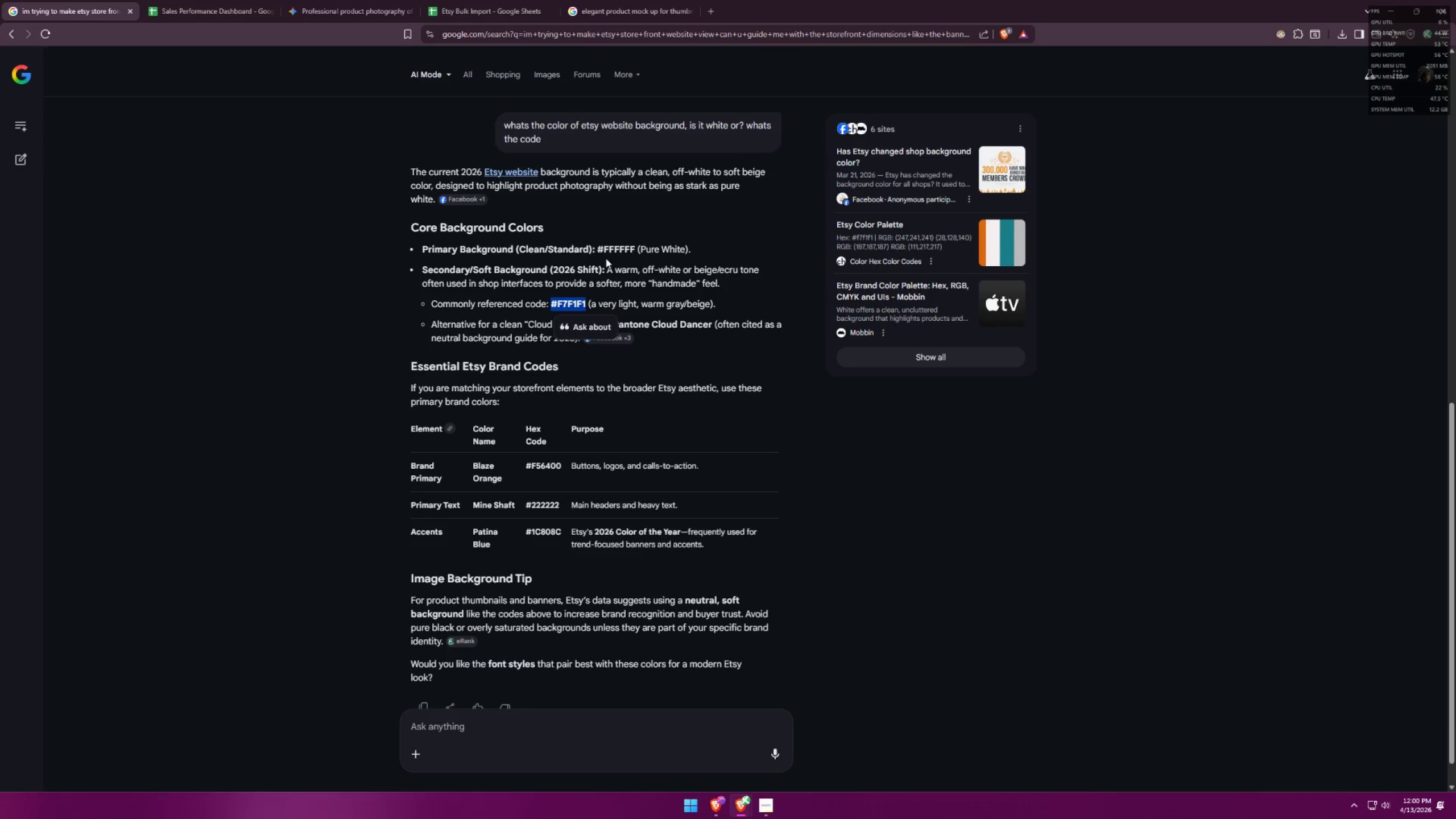 
key(Alt+AltLeft)
 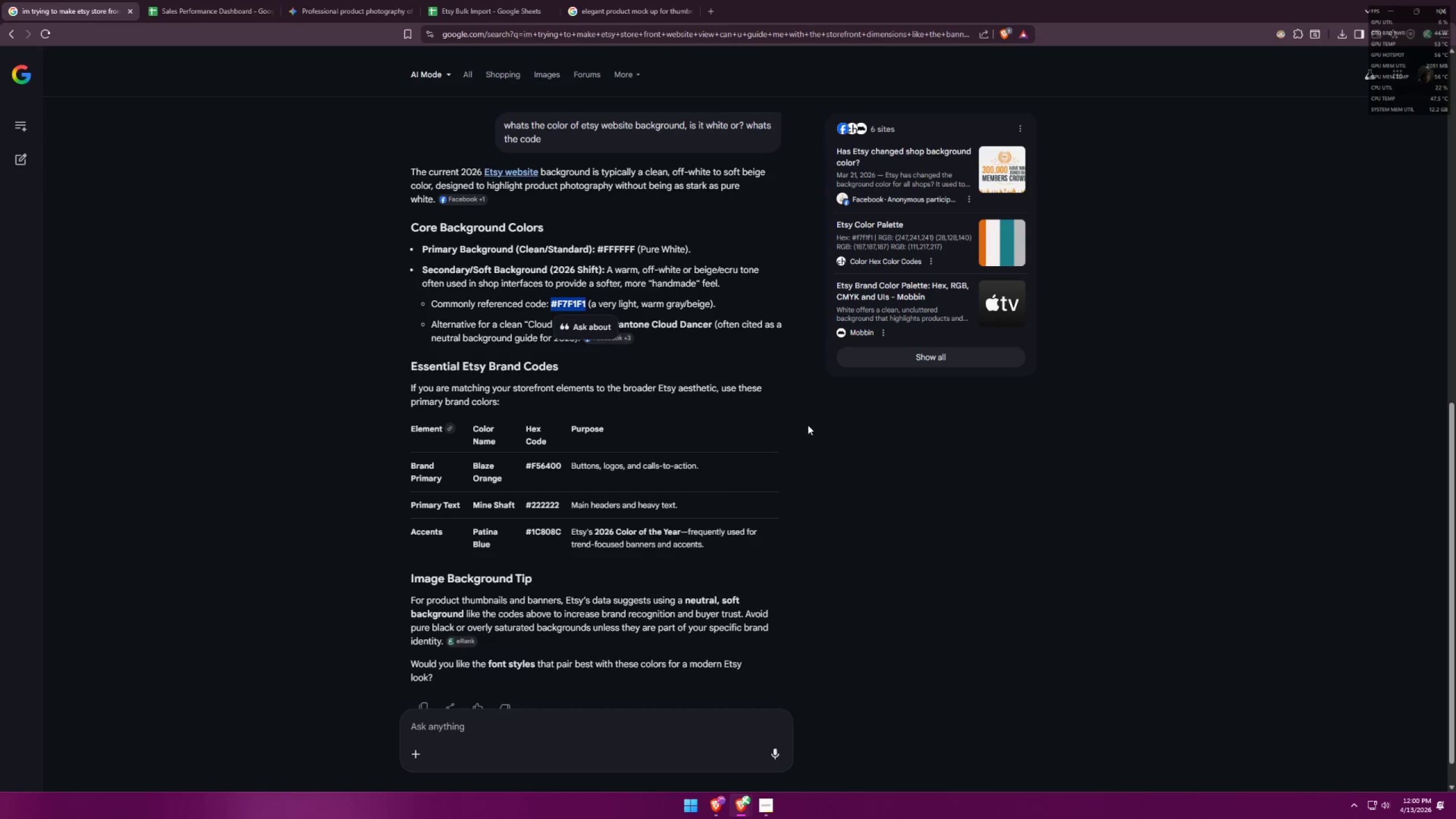 
key(Alt+Tab)
 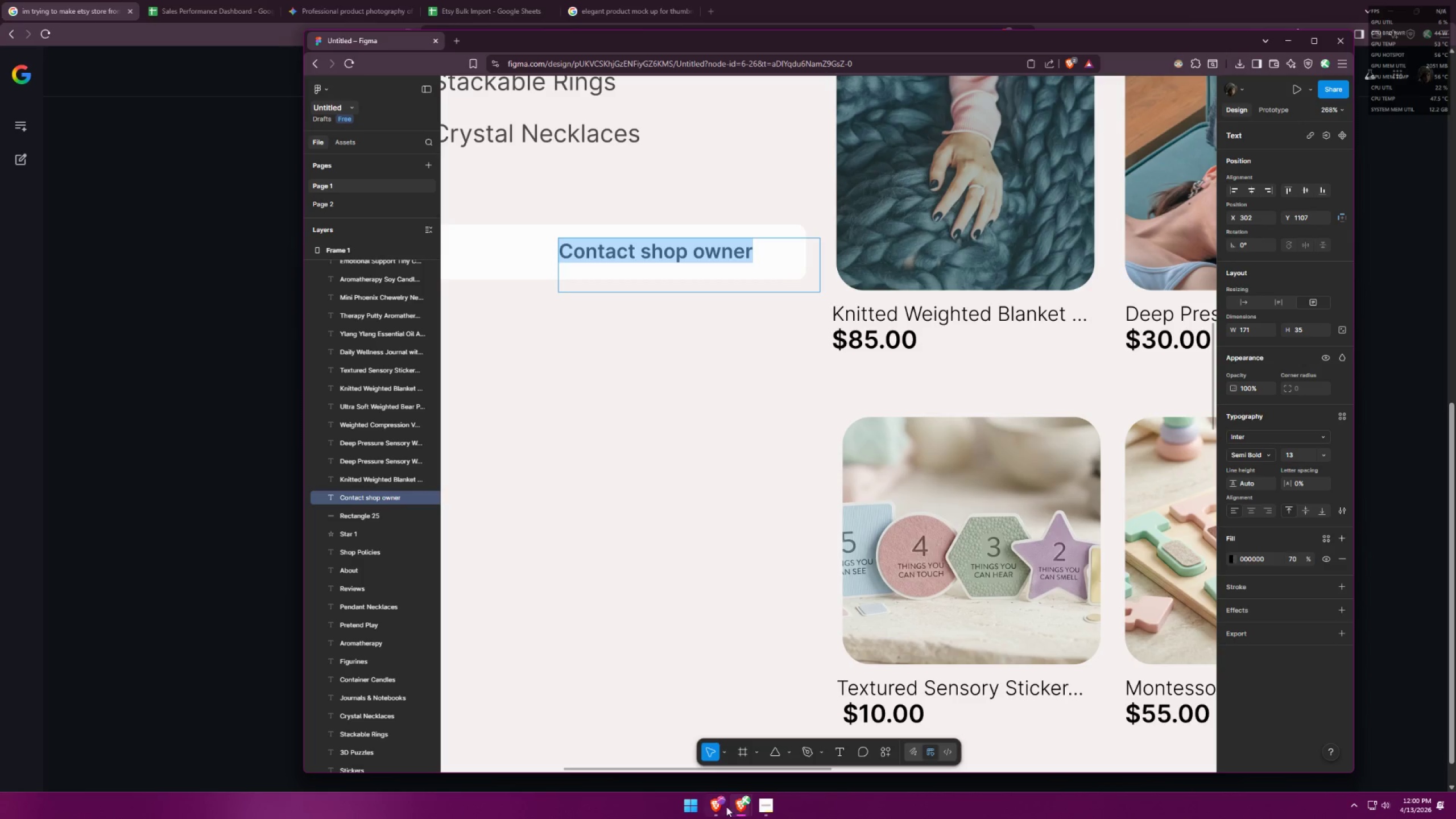 
left_click([743, 804])
 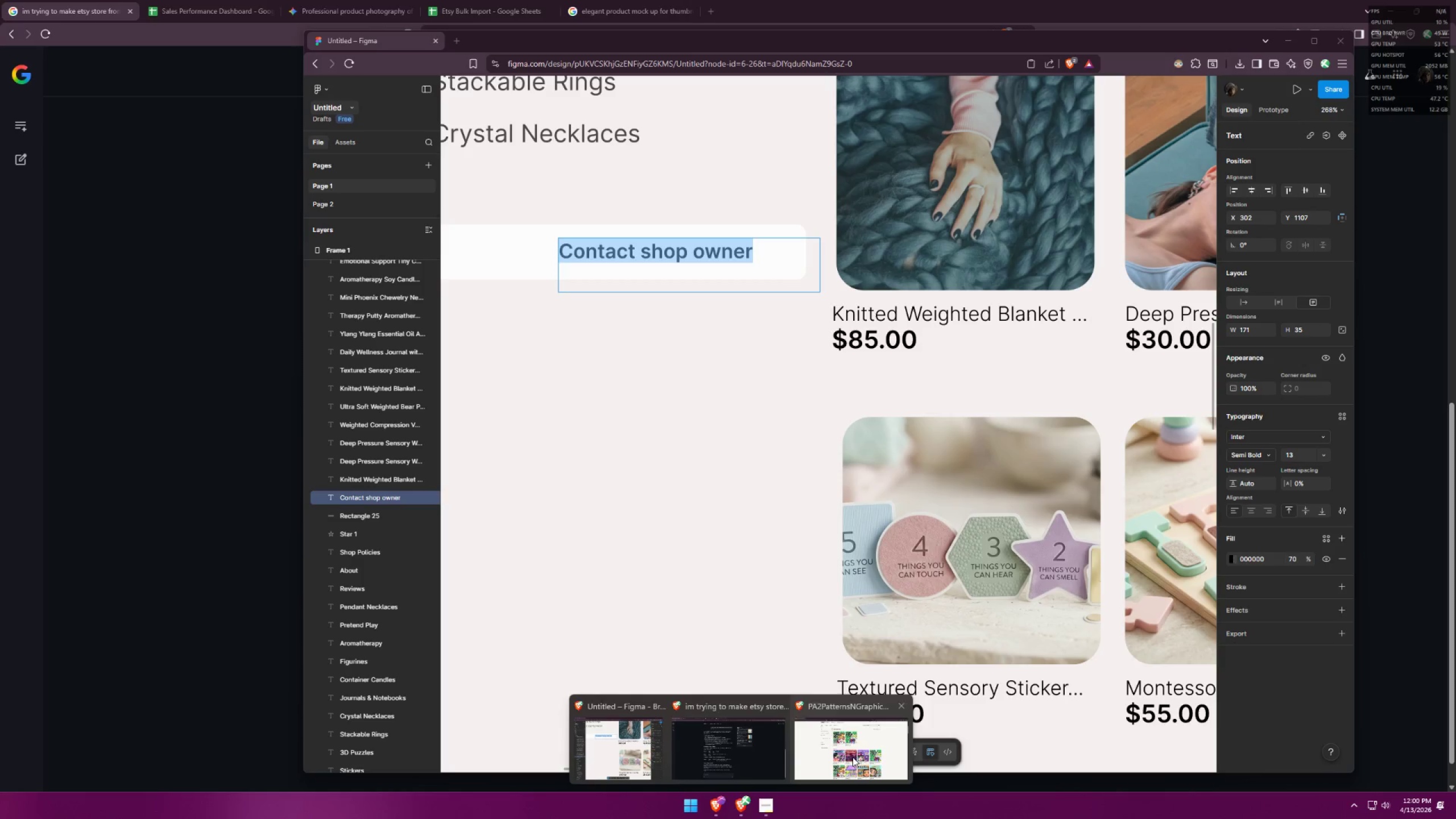 
left_click([862, 752])
 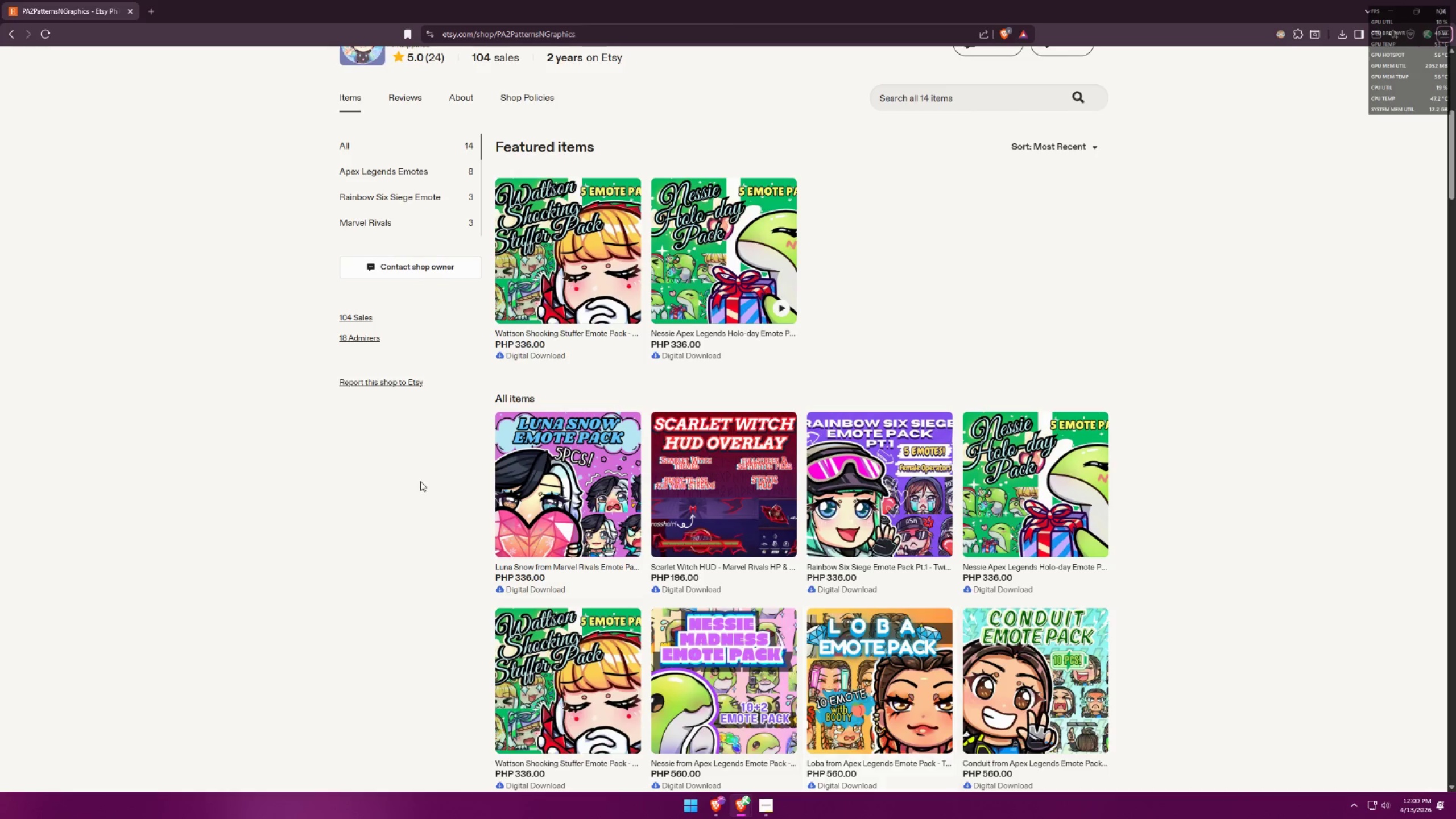 
scroll: coordinate [394, 419], scroll_direction: up, amount: 1.0
 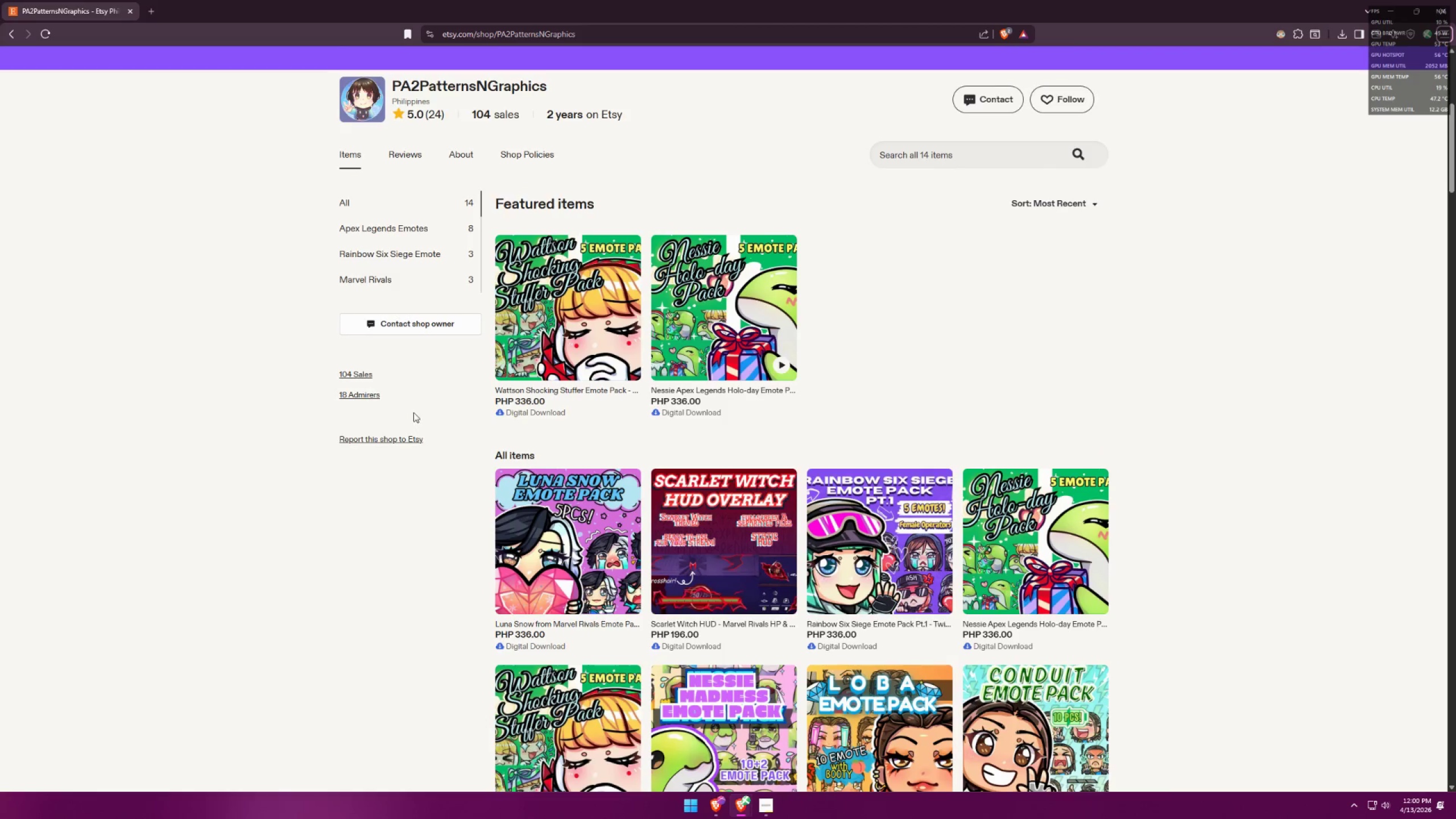 
key(Alt+AltLeft)
 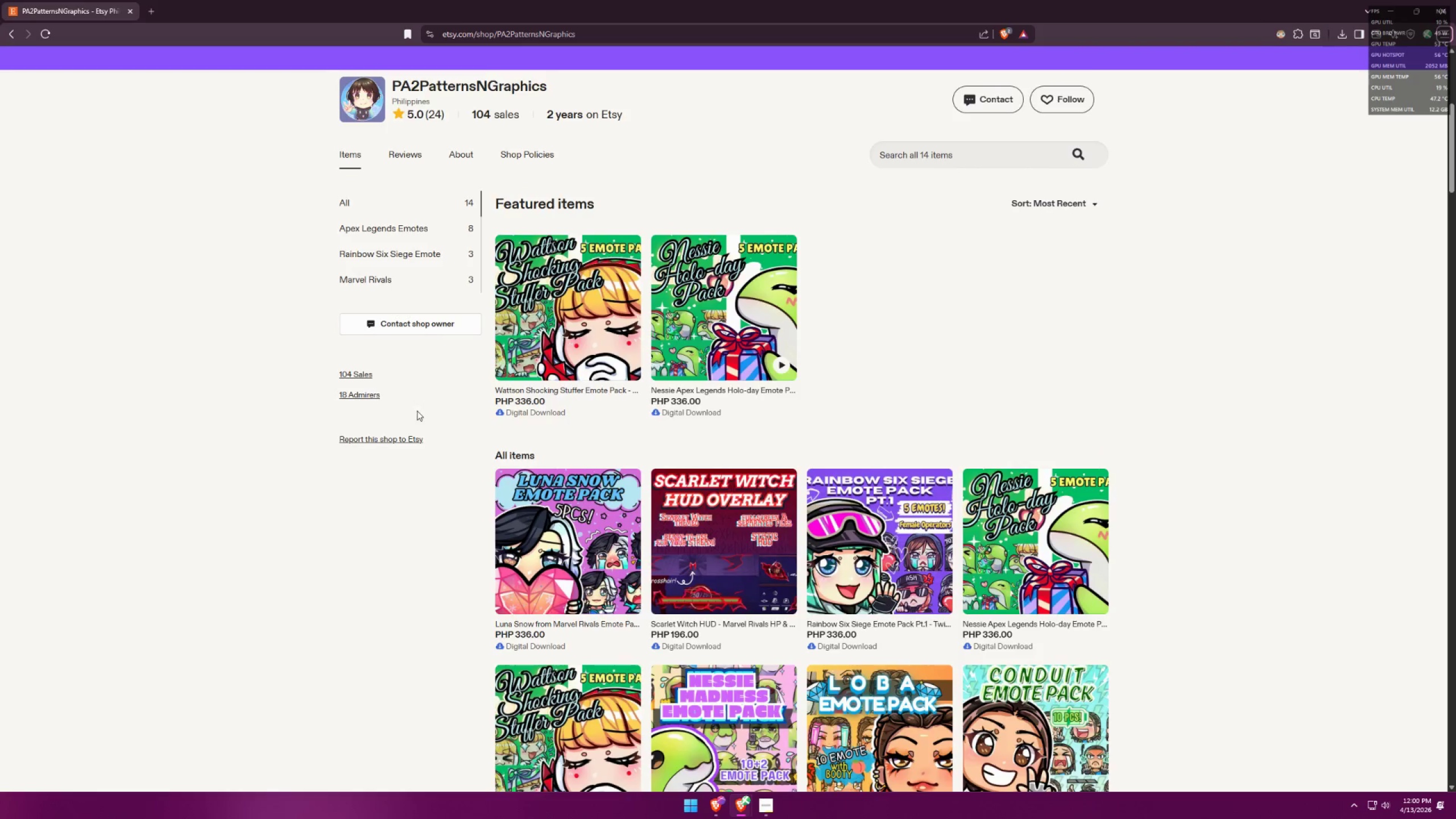 
key(Alt+Tab)
 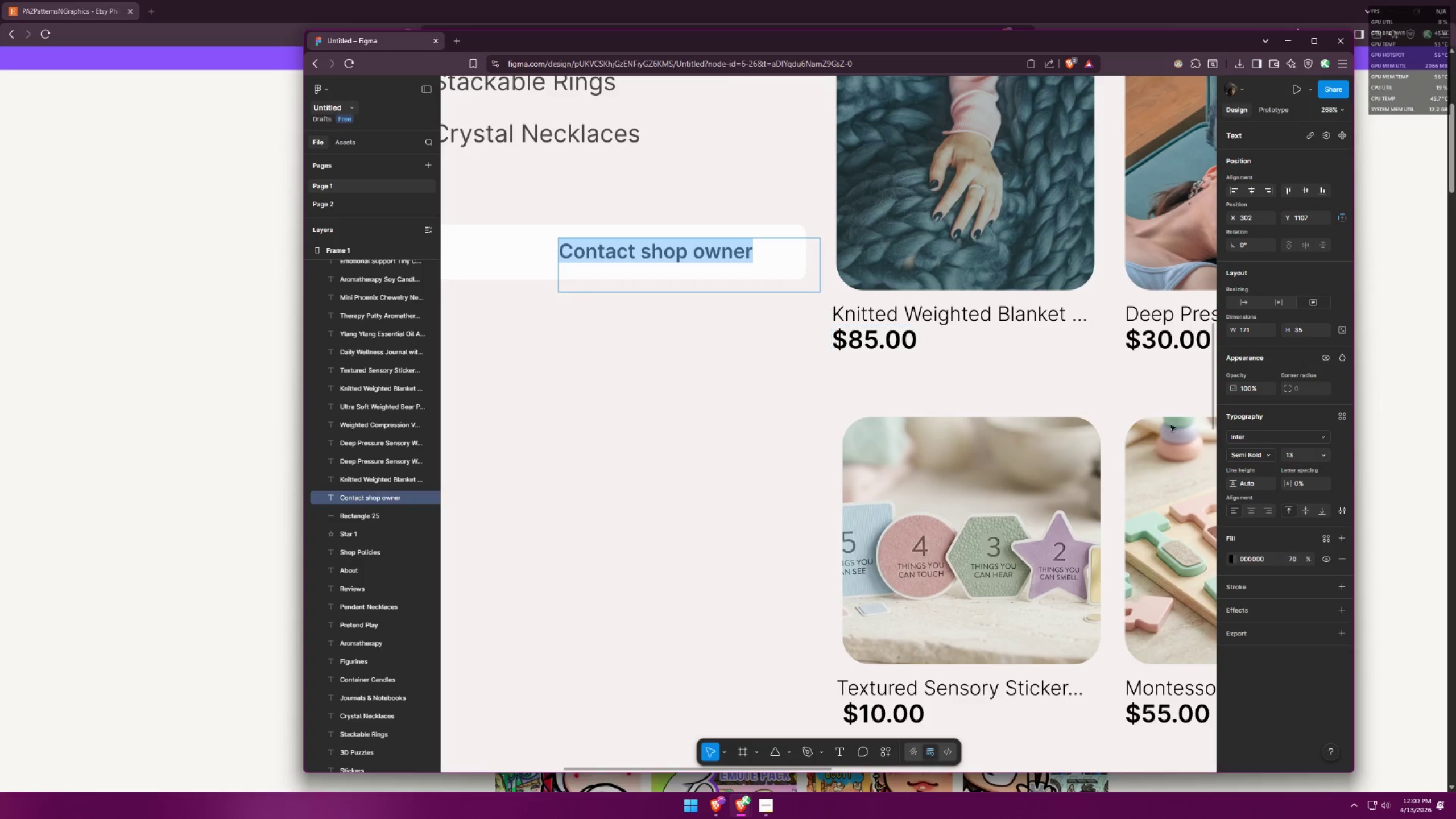 
left_click([1324, 457])
 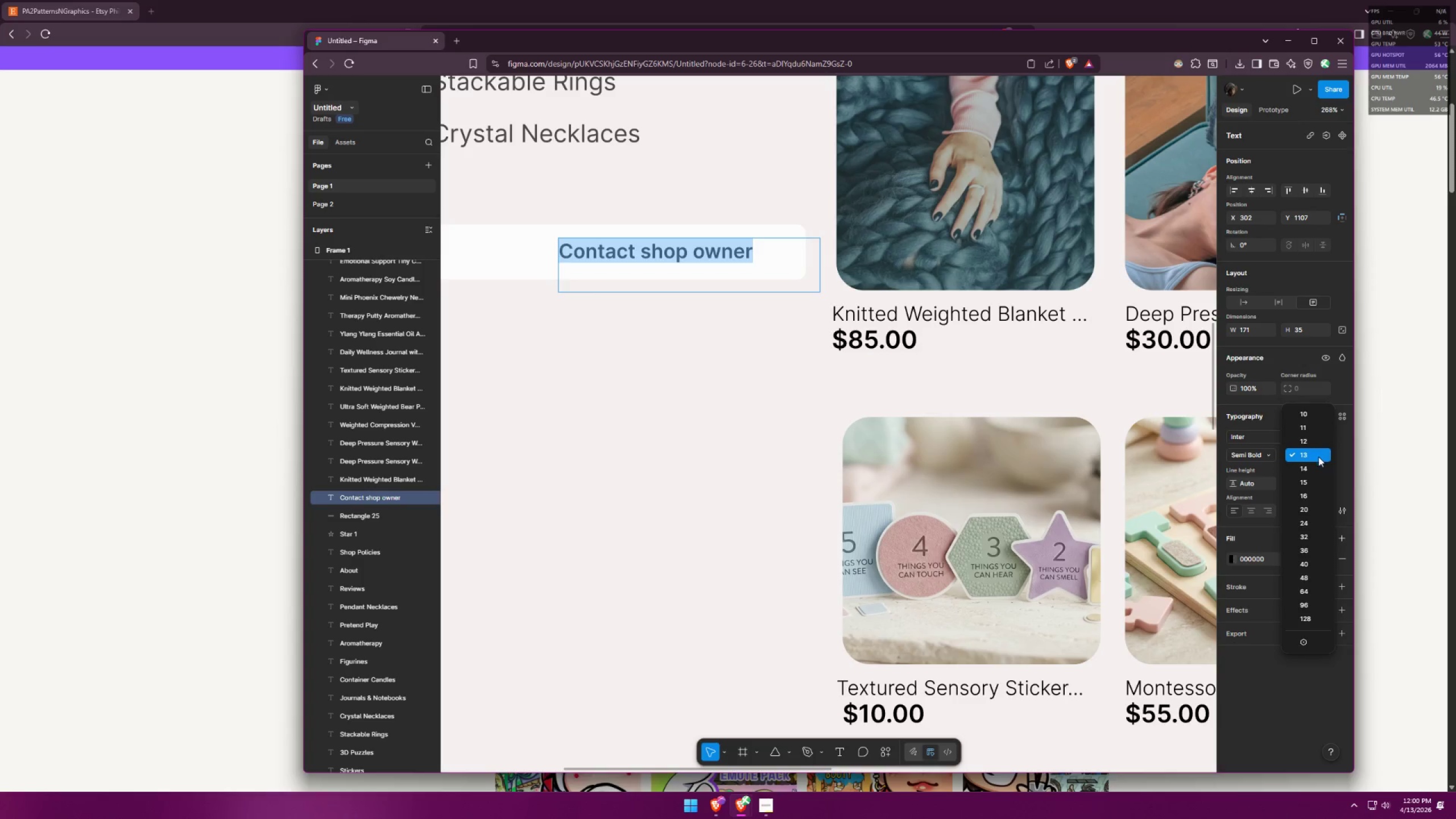 
left_click([1314, 470])
 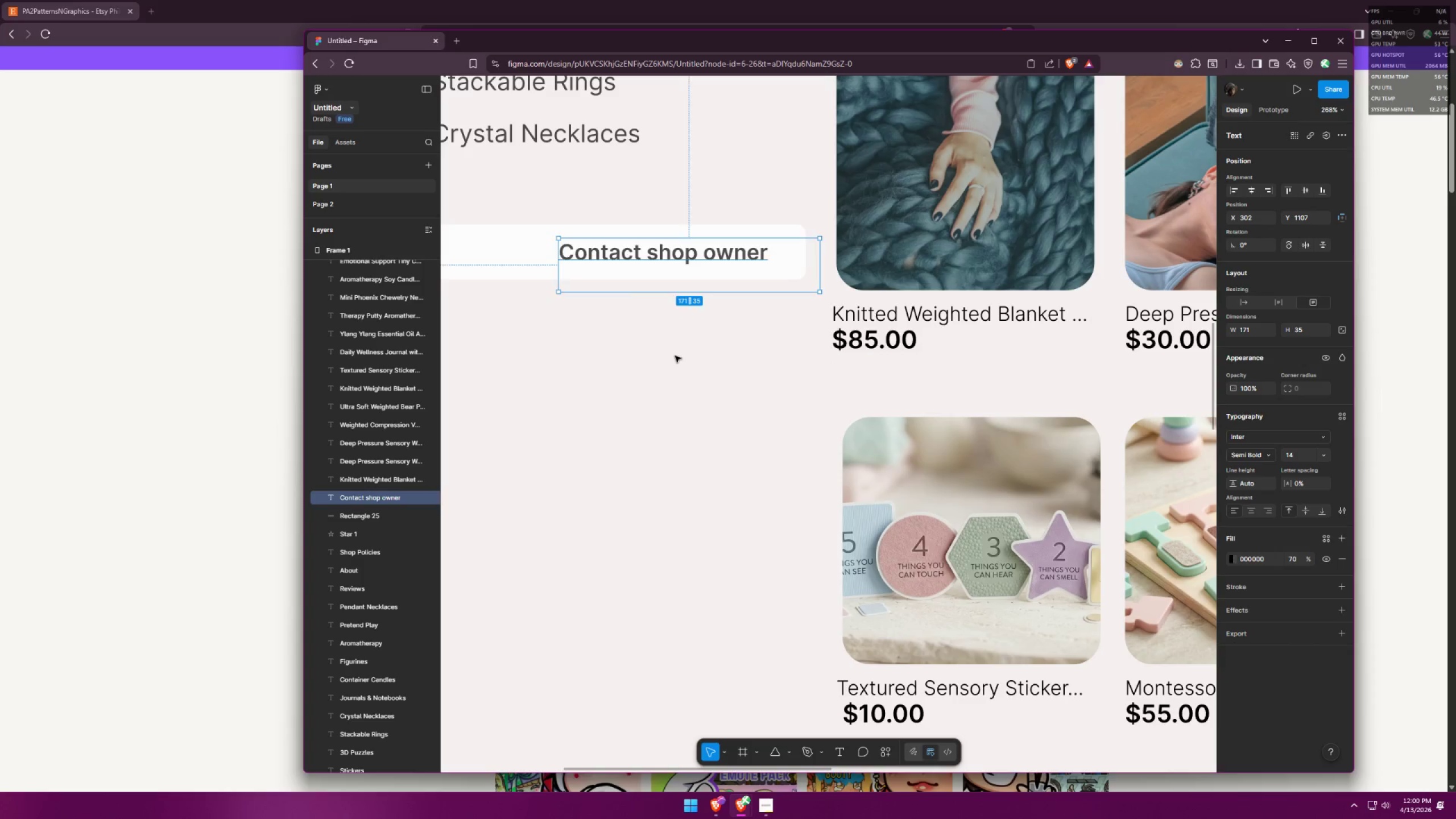 
left_click_drag(start_coordinate=[695, 255], to_coordinate=[659, 256])
 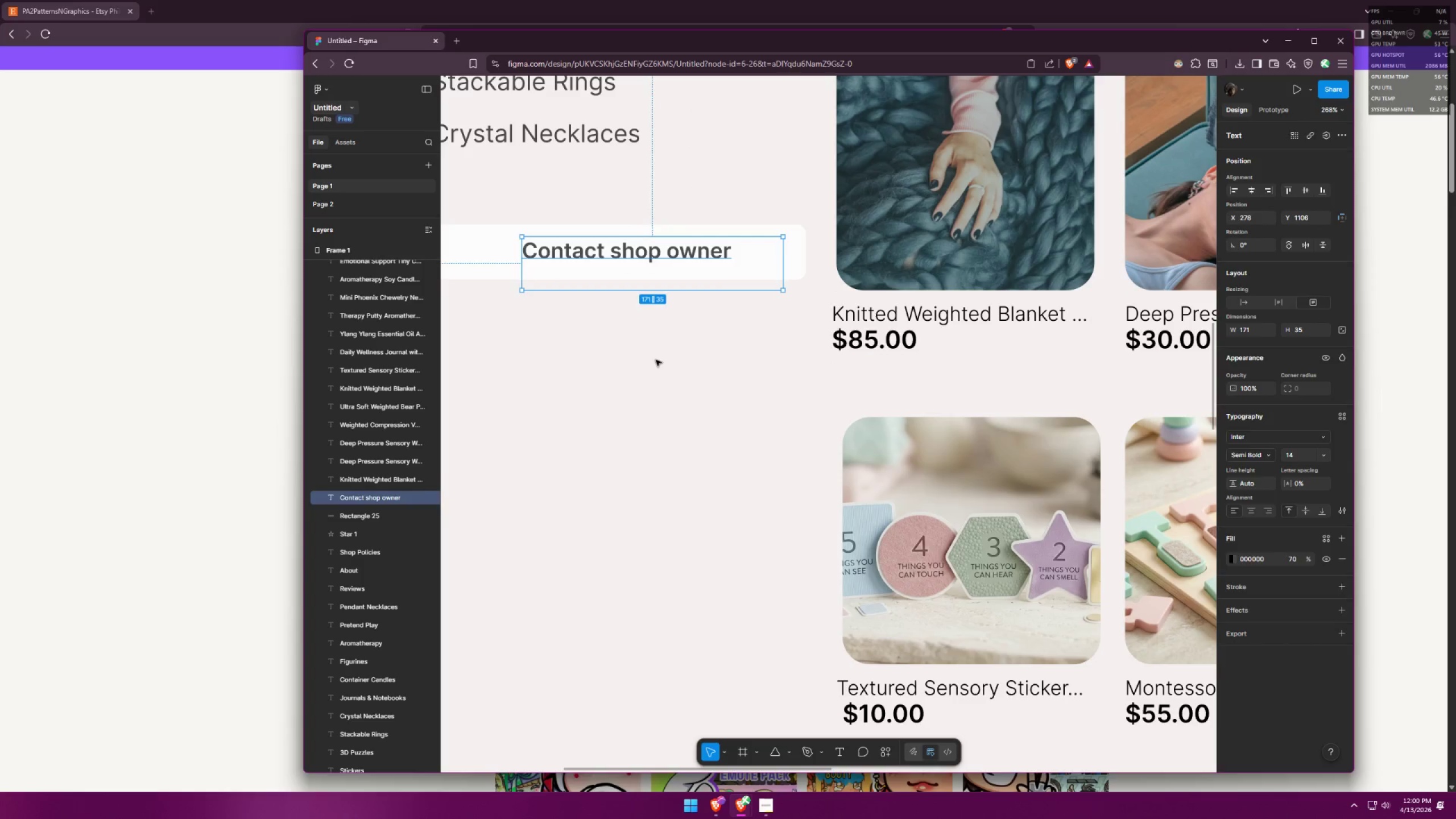 
left_click([656, 360])
 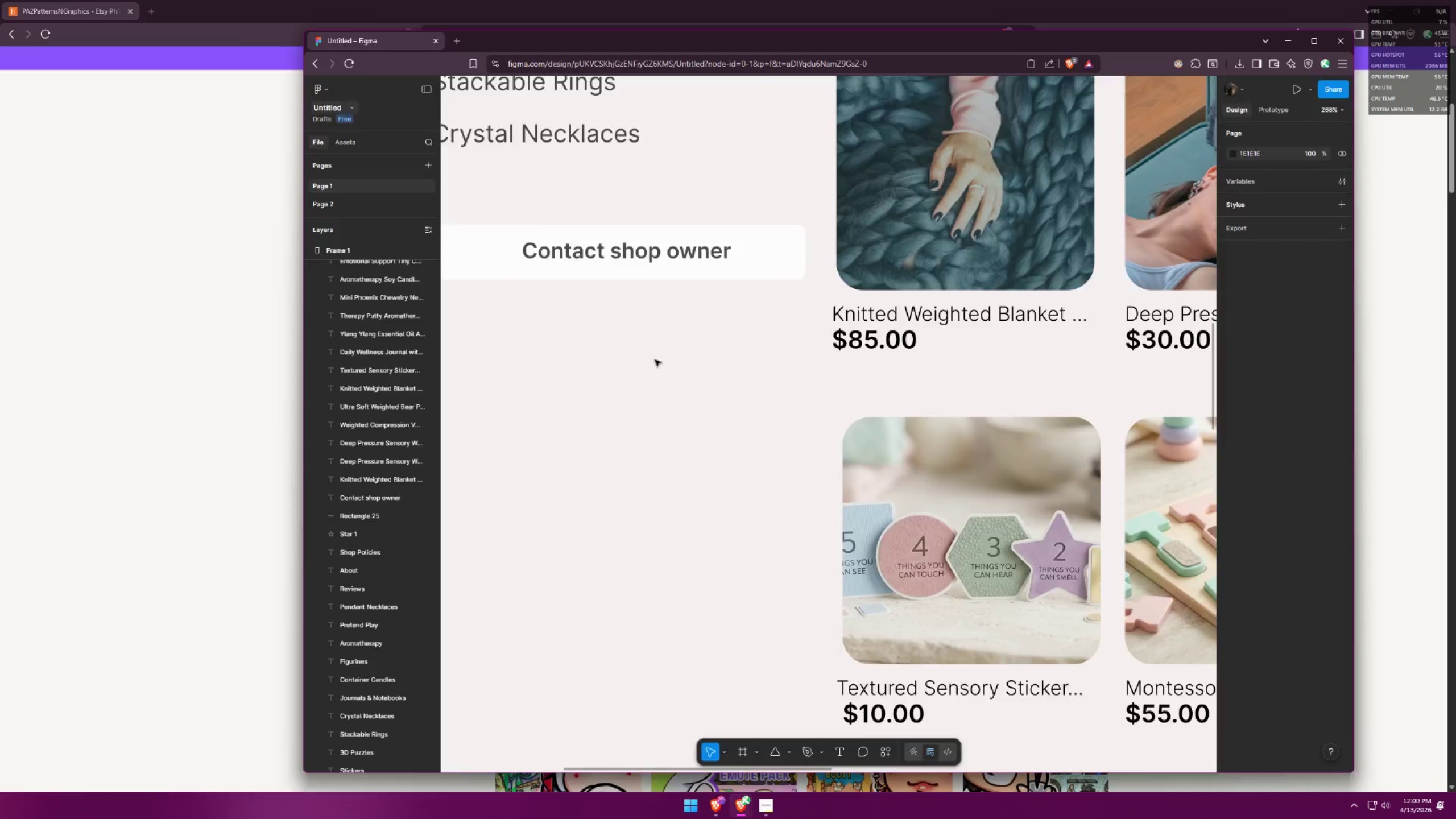 
key(Alt+AltLeft)
 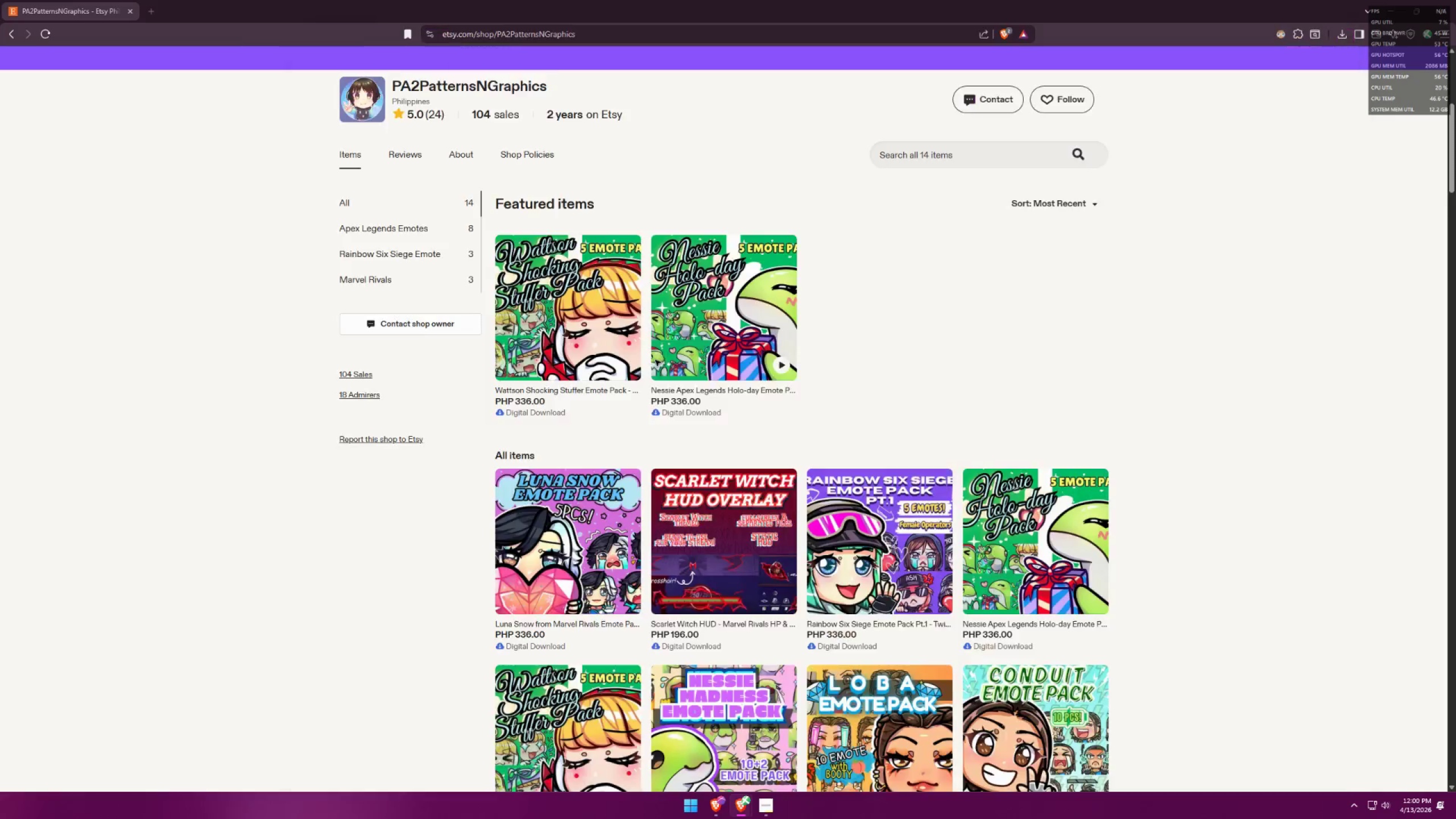 
key(Alt+Tab)
 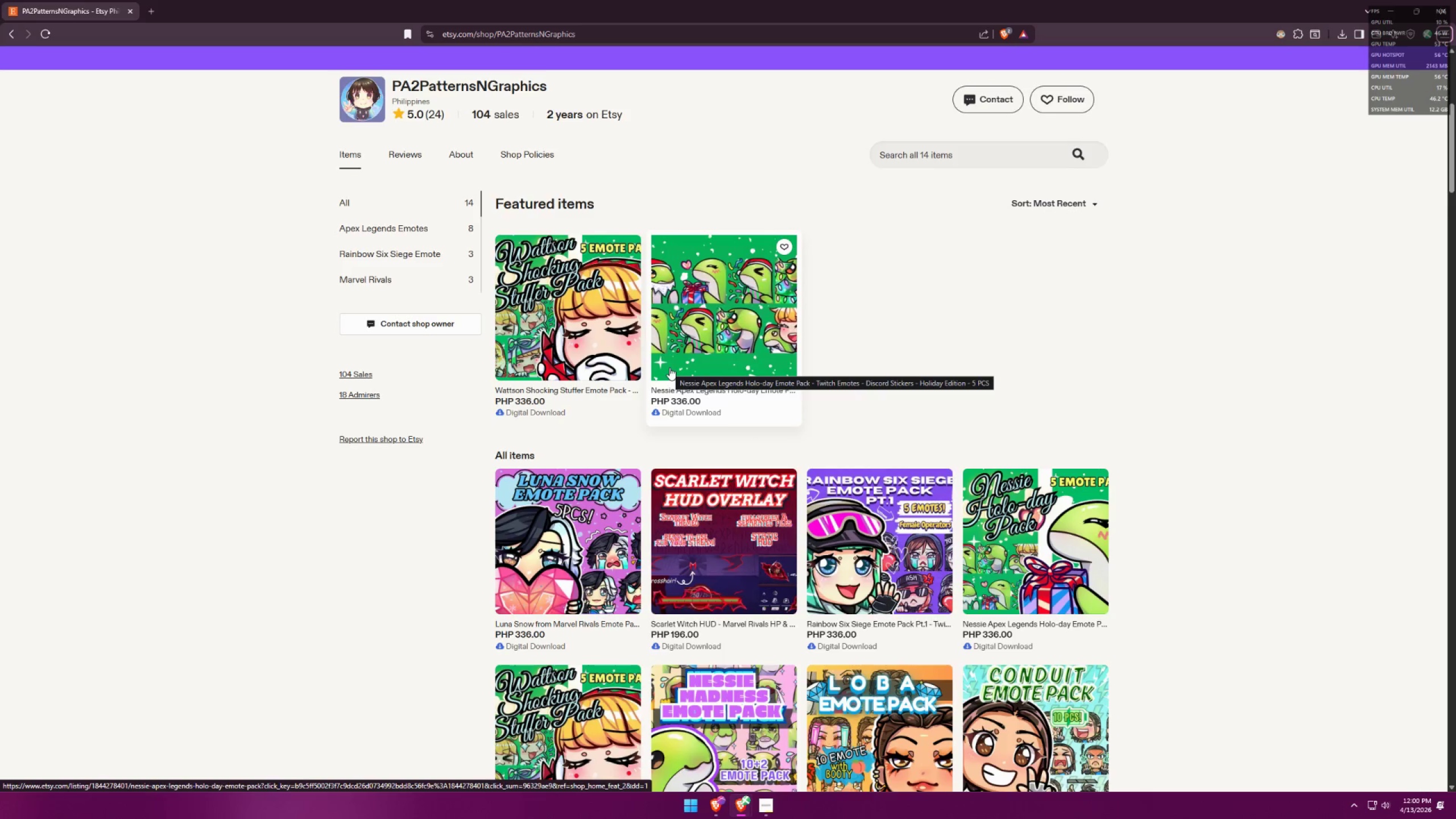 
key(Alt+AltLeft)
 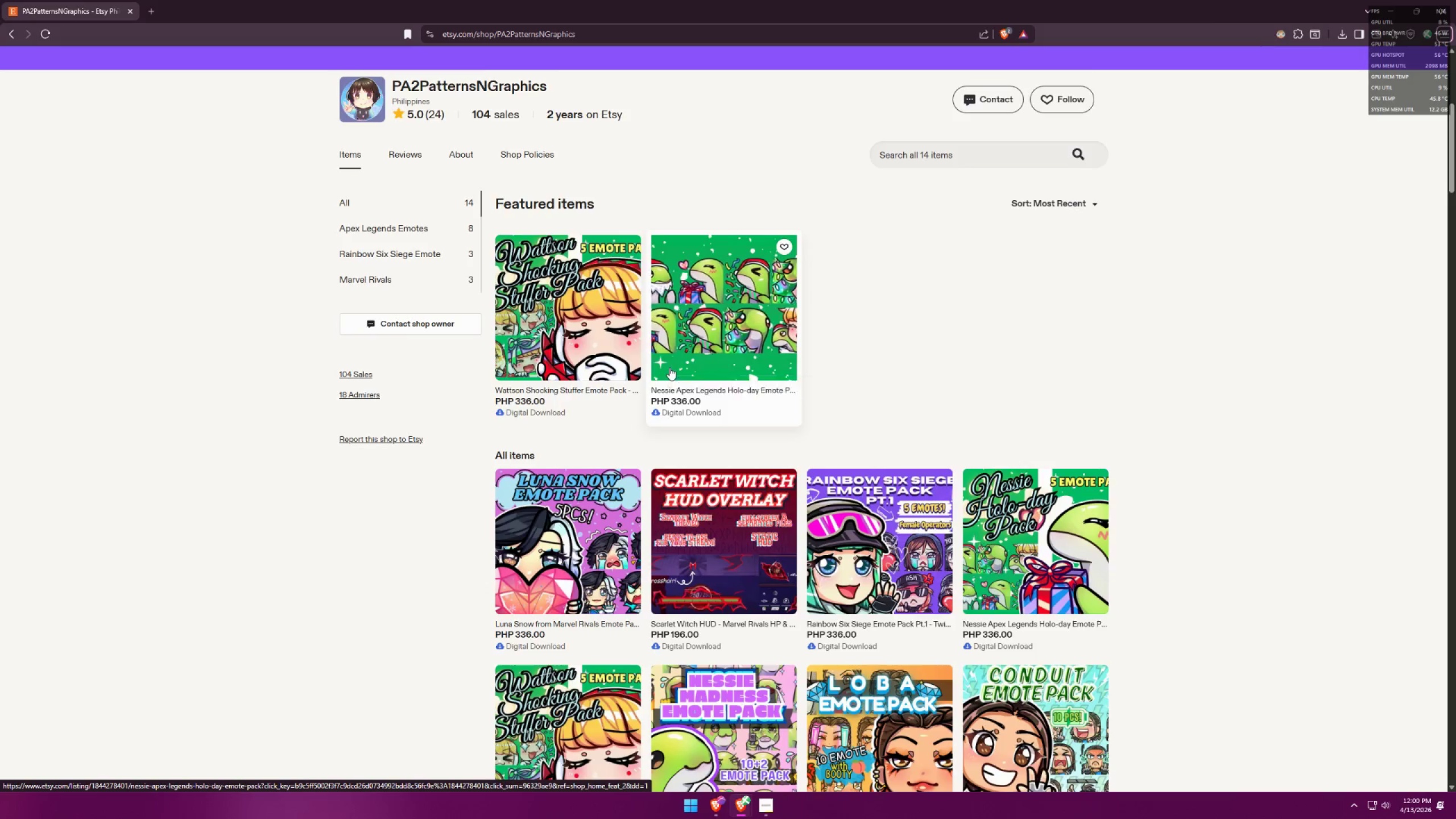 
key(Alt+Tab)
 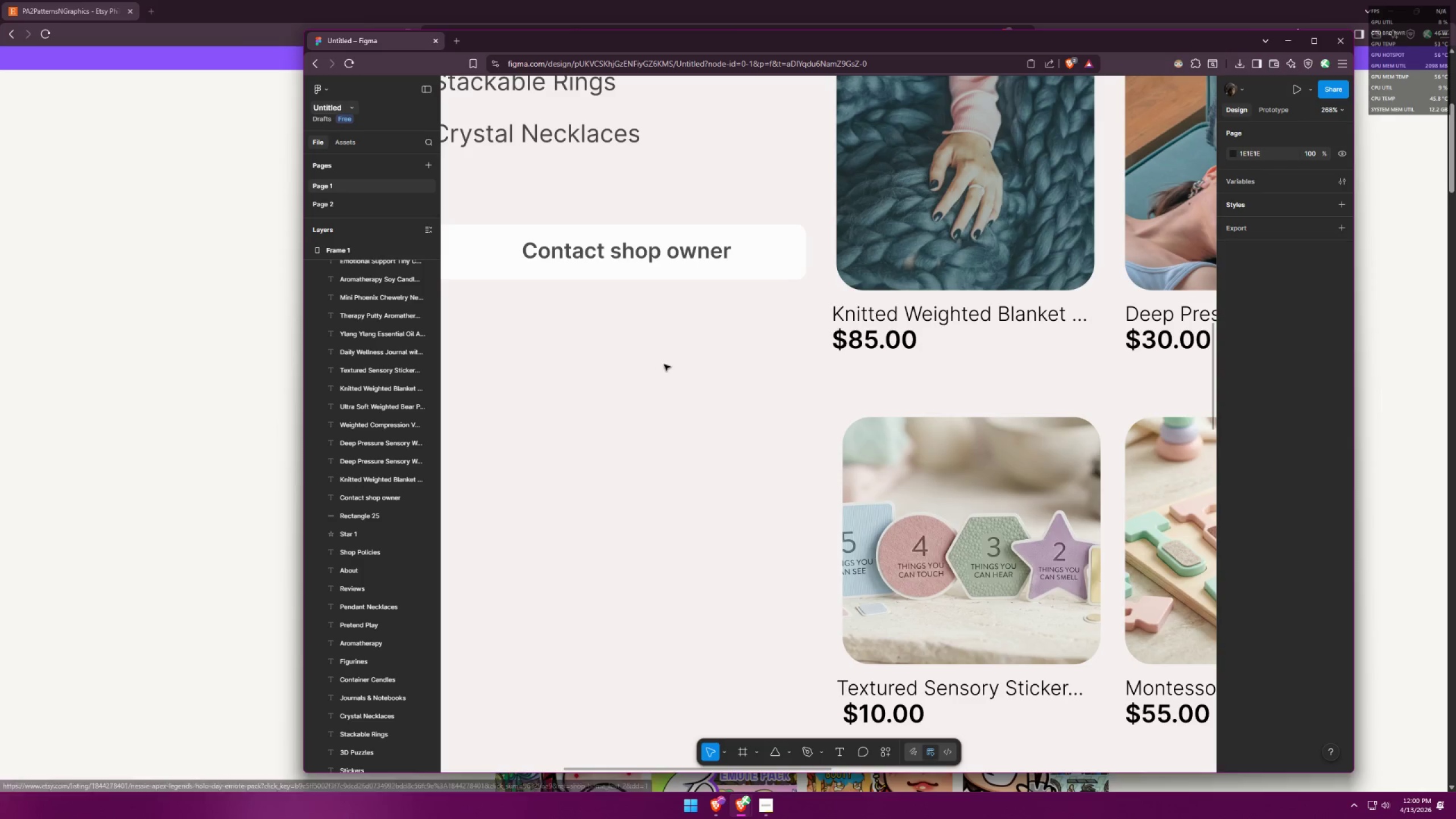 
hold_key(key=ControlLeft, duration=1.52)
scroll: coordinate [605, 292], scroll_direction: up, amount: 3.0
 